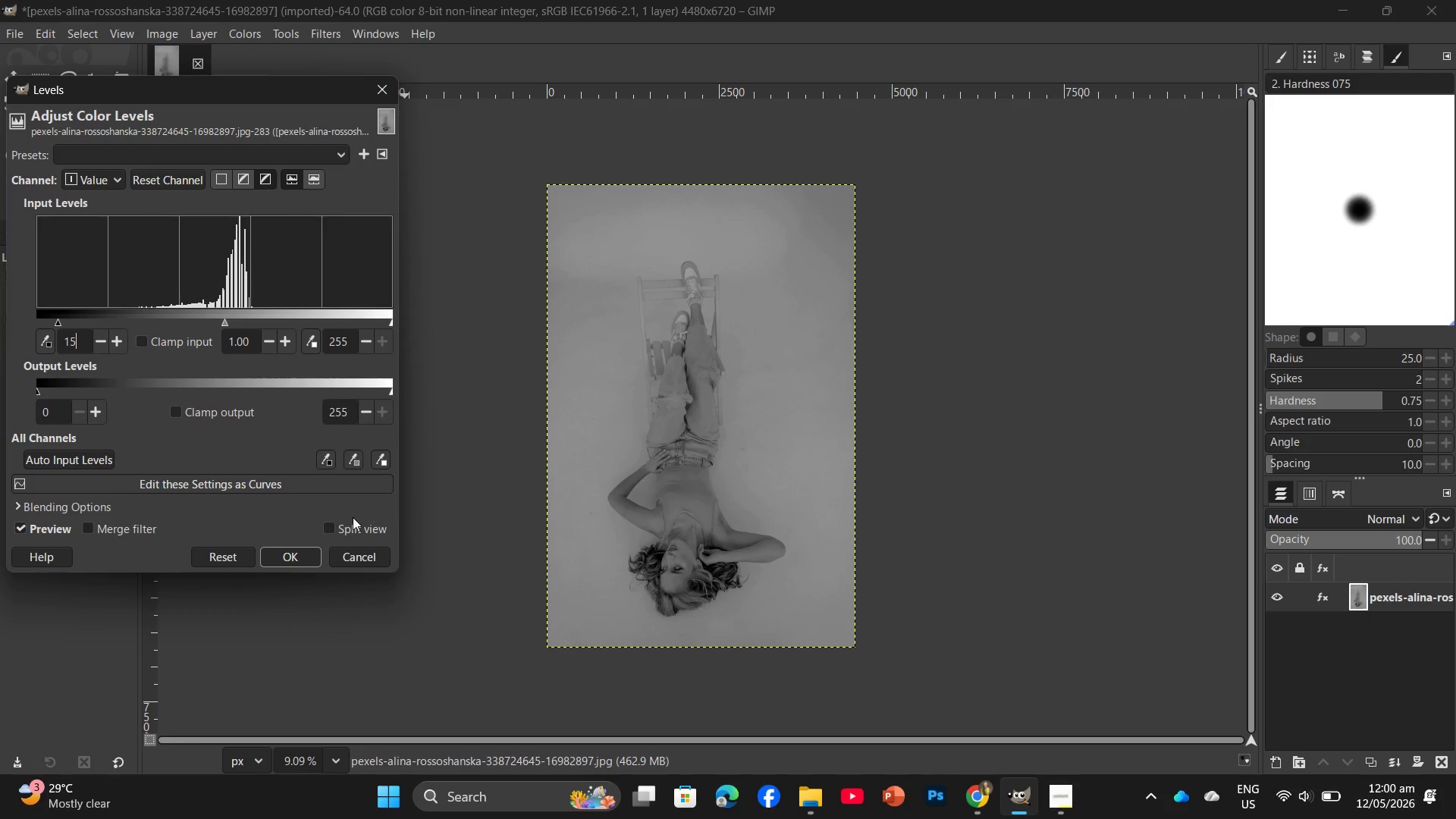 
left_click([286, 557])
 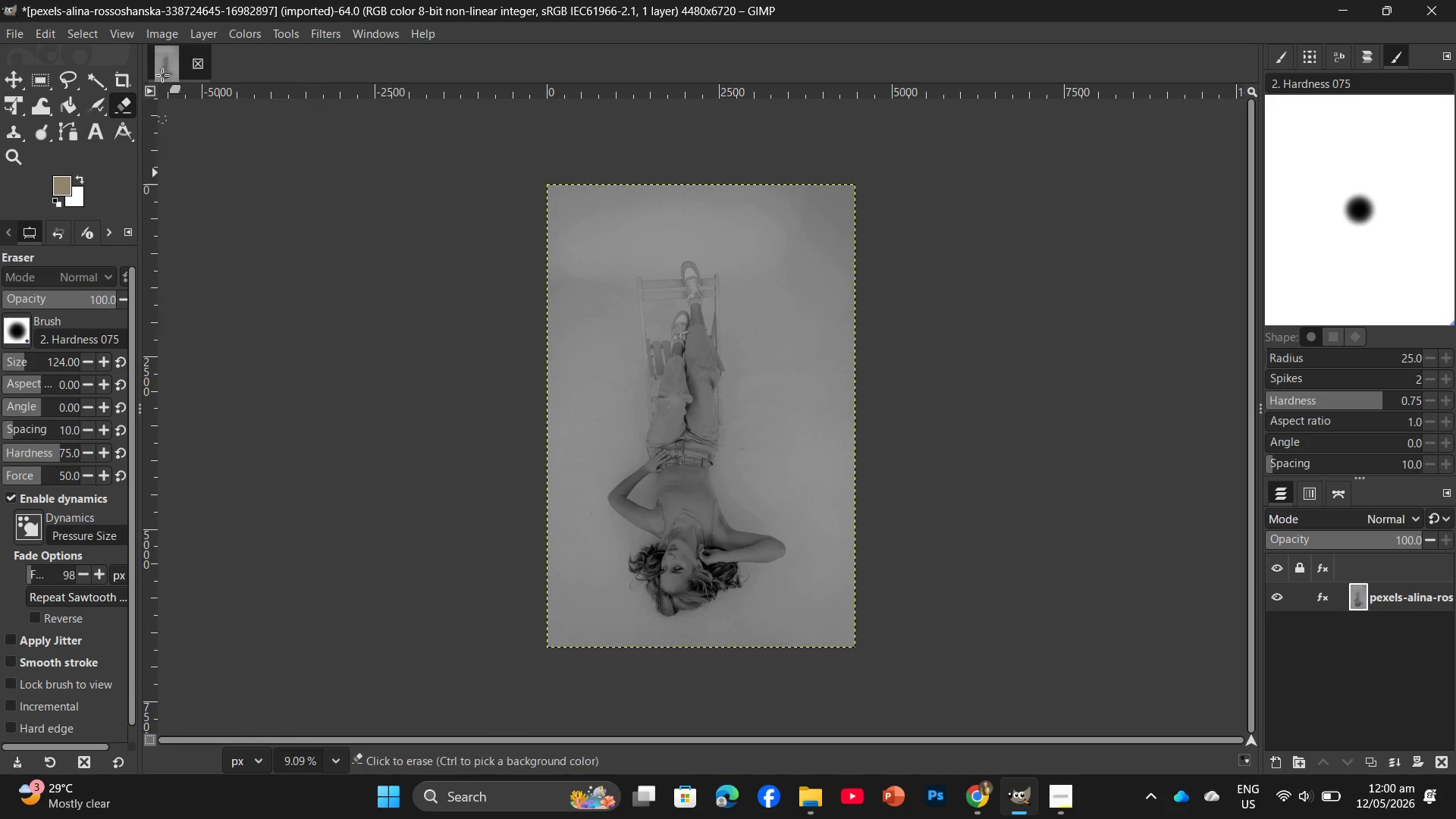 
left_click([158, 36])
 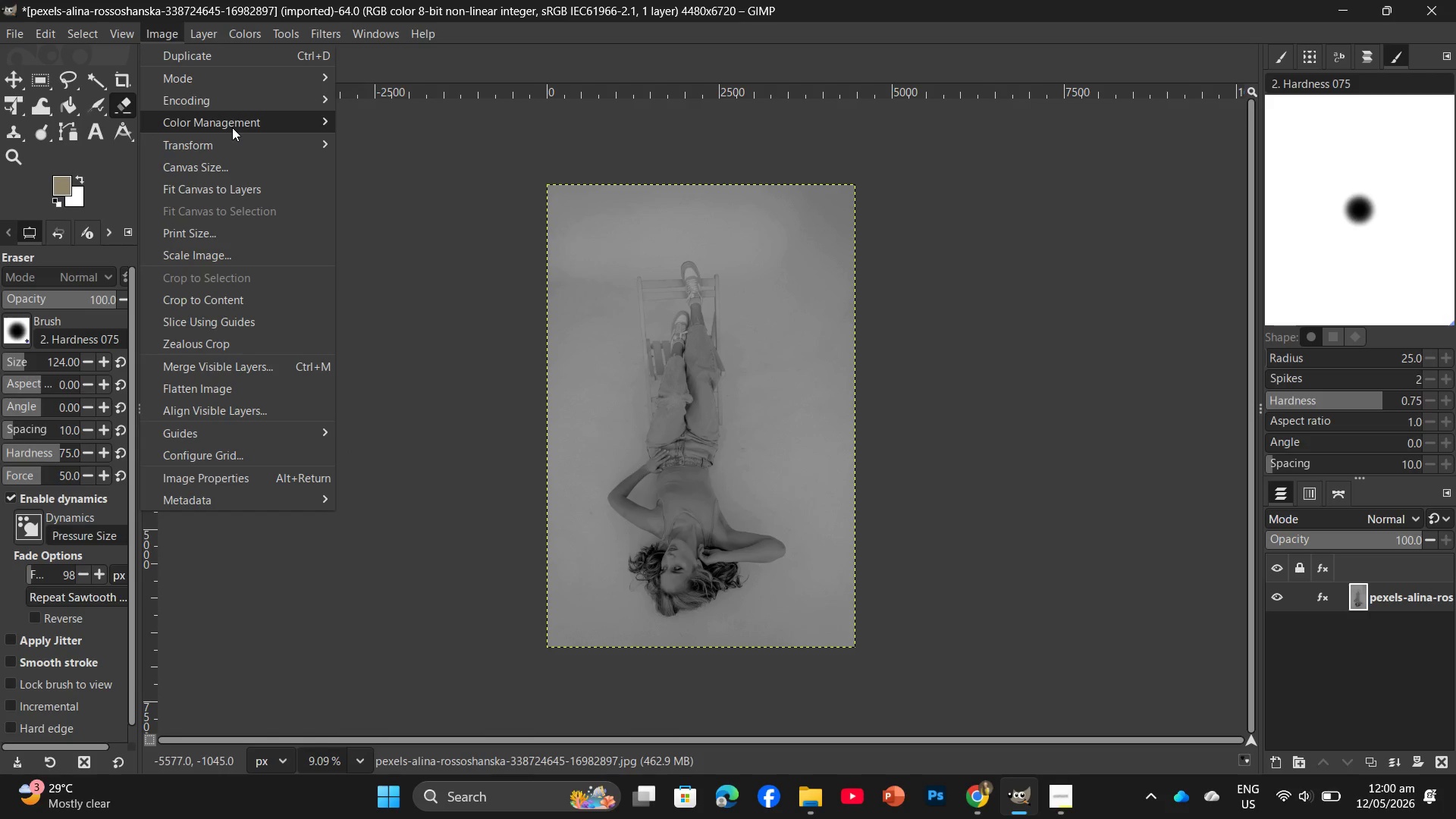 
left_click([394, 127])
 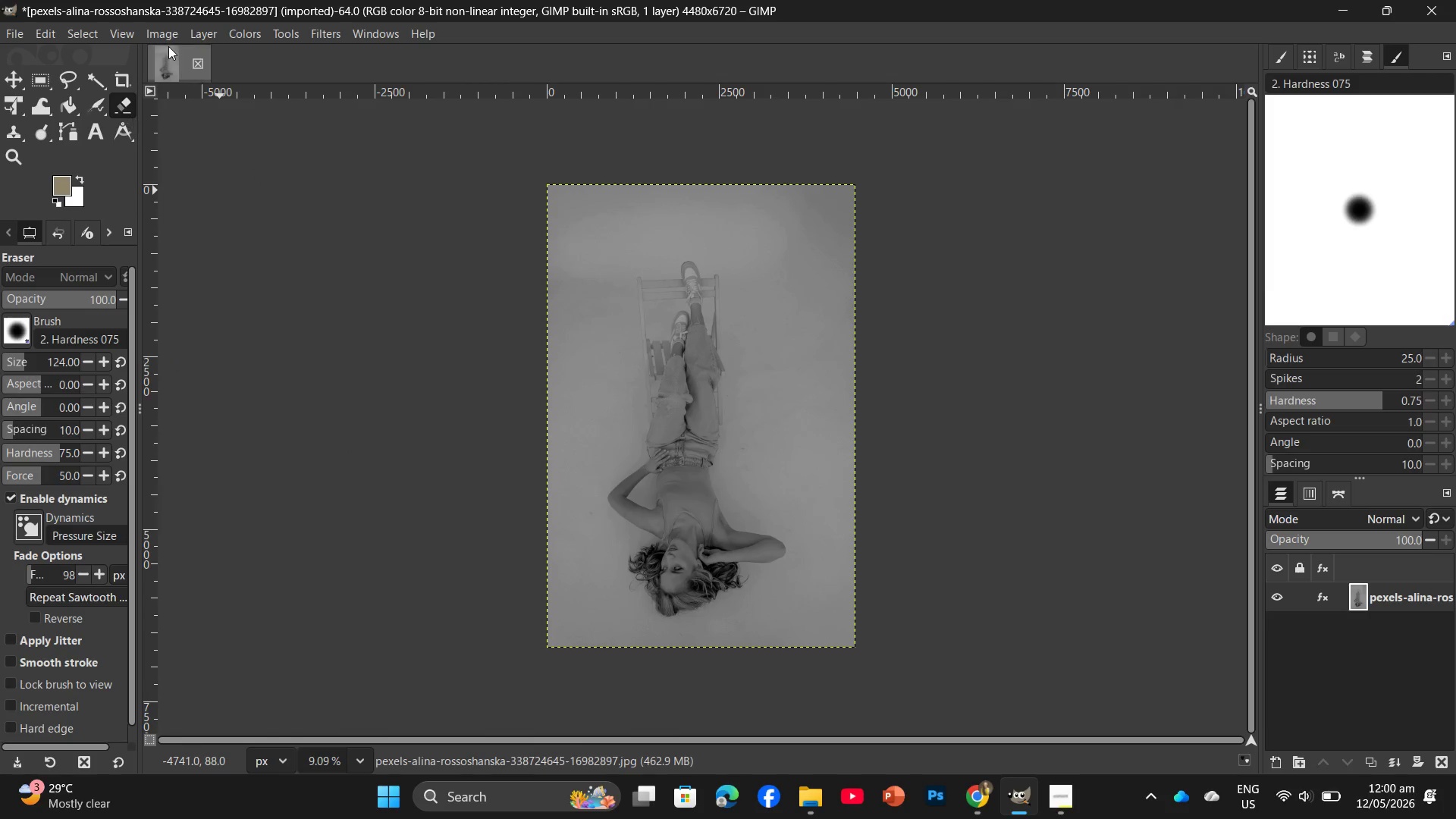 
left_click([171, 40])
 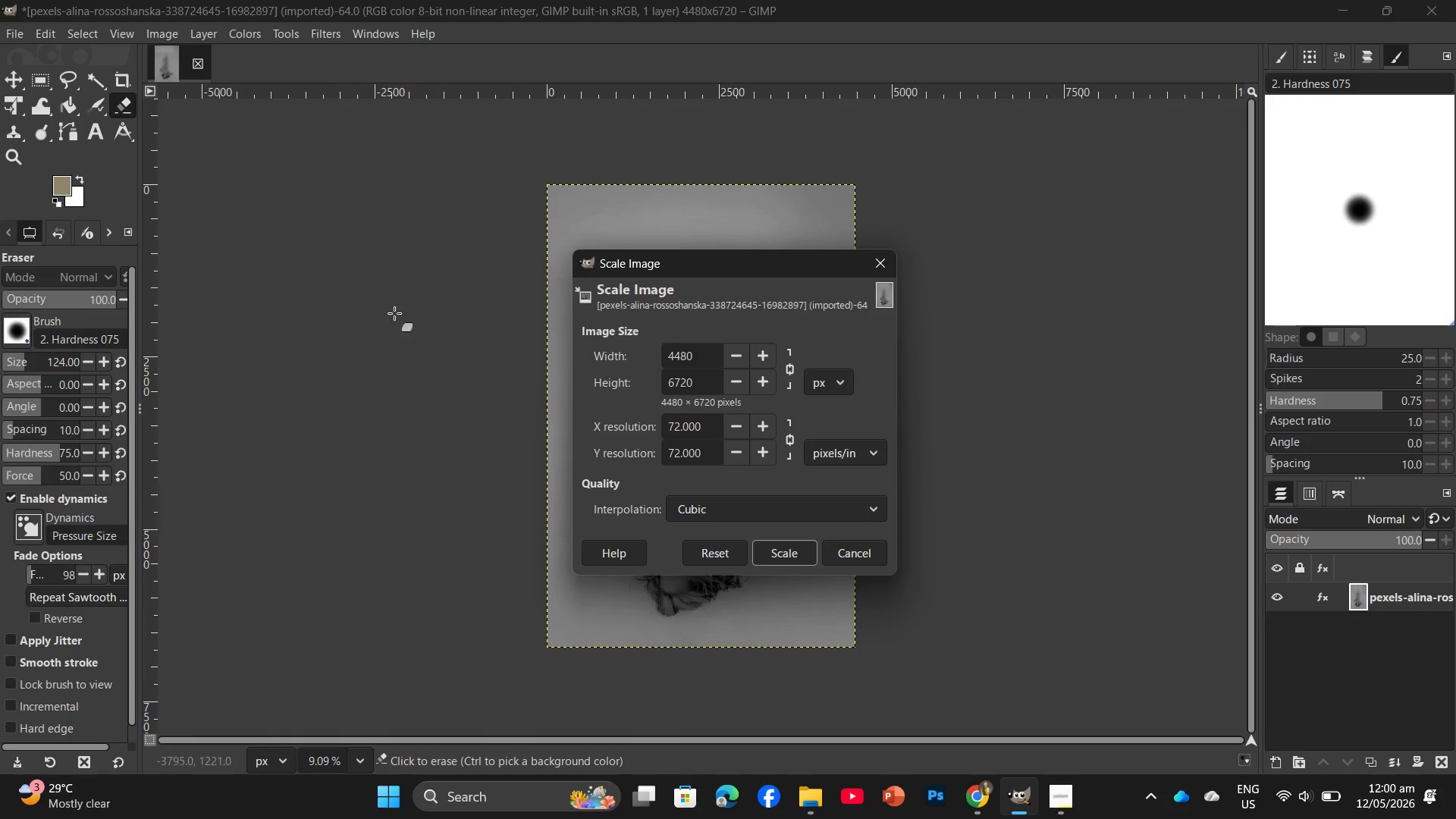 
left_click_drag(start_coordinate=[697, 355], to_coordinate=[691, 356])
 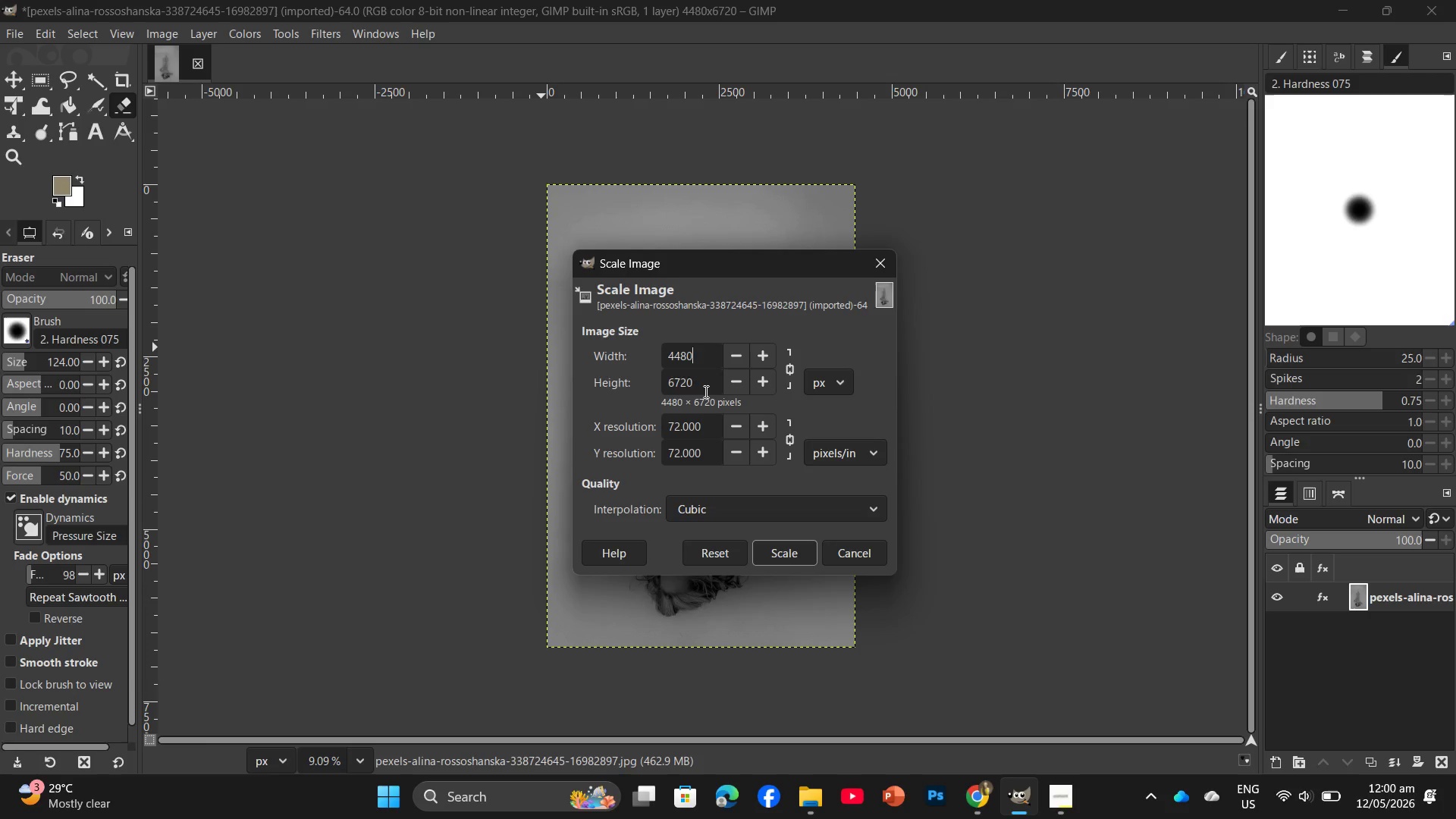 
left_click_drag(start_coordinate=[704, 391], to_coordinate=[621, 388])
 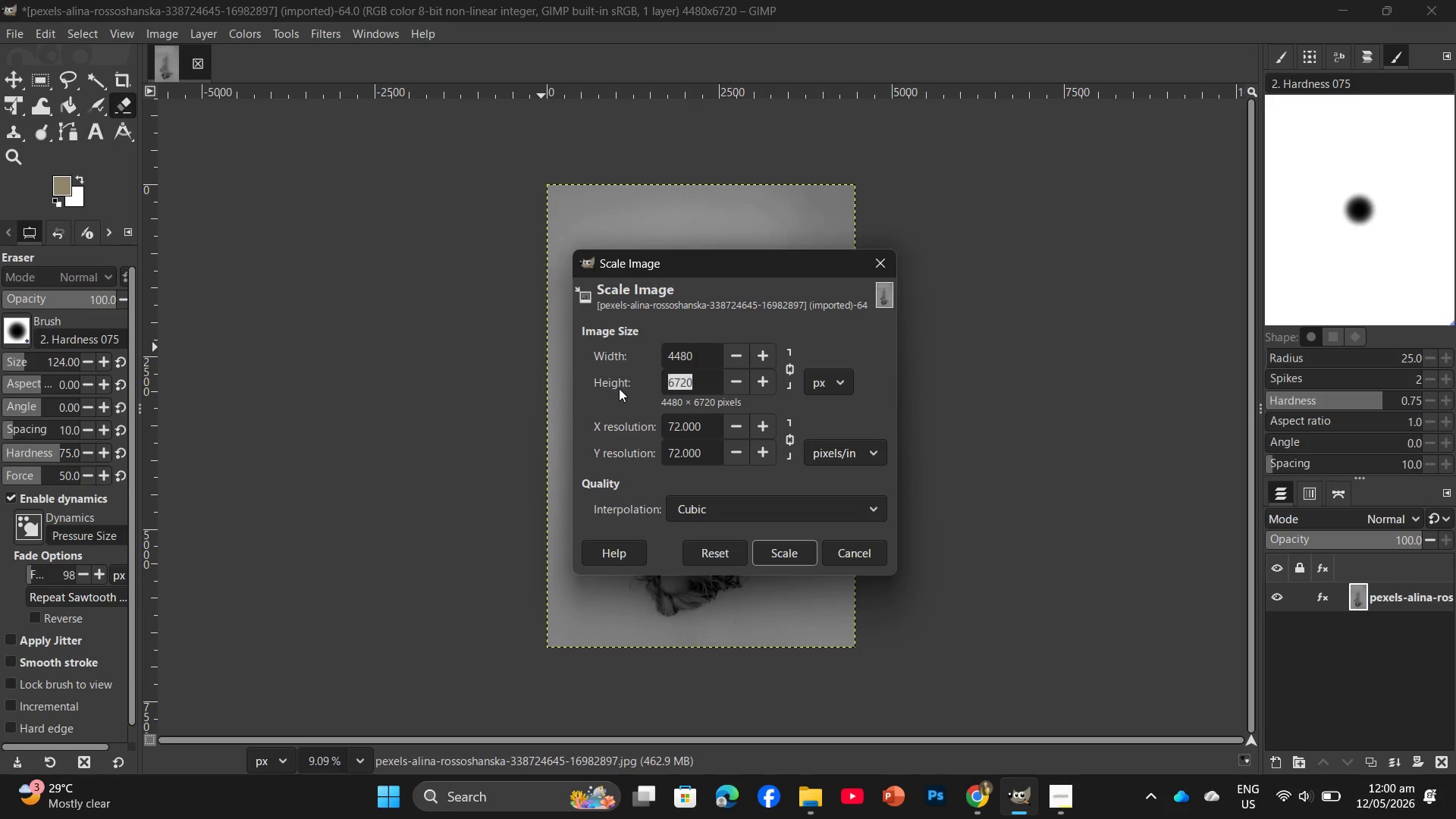 
key(Numpad2)
 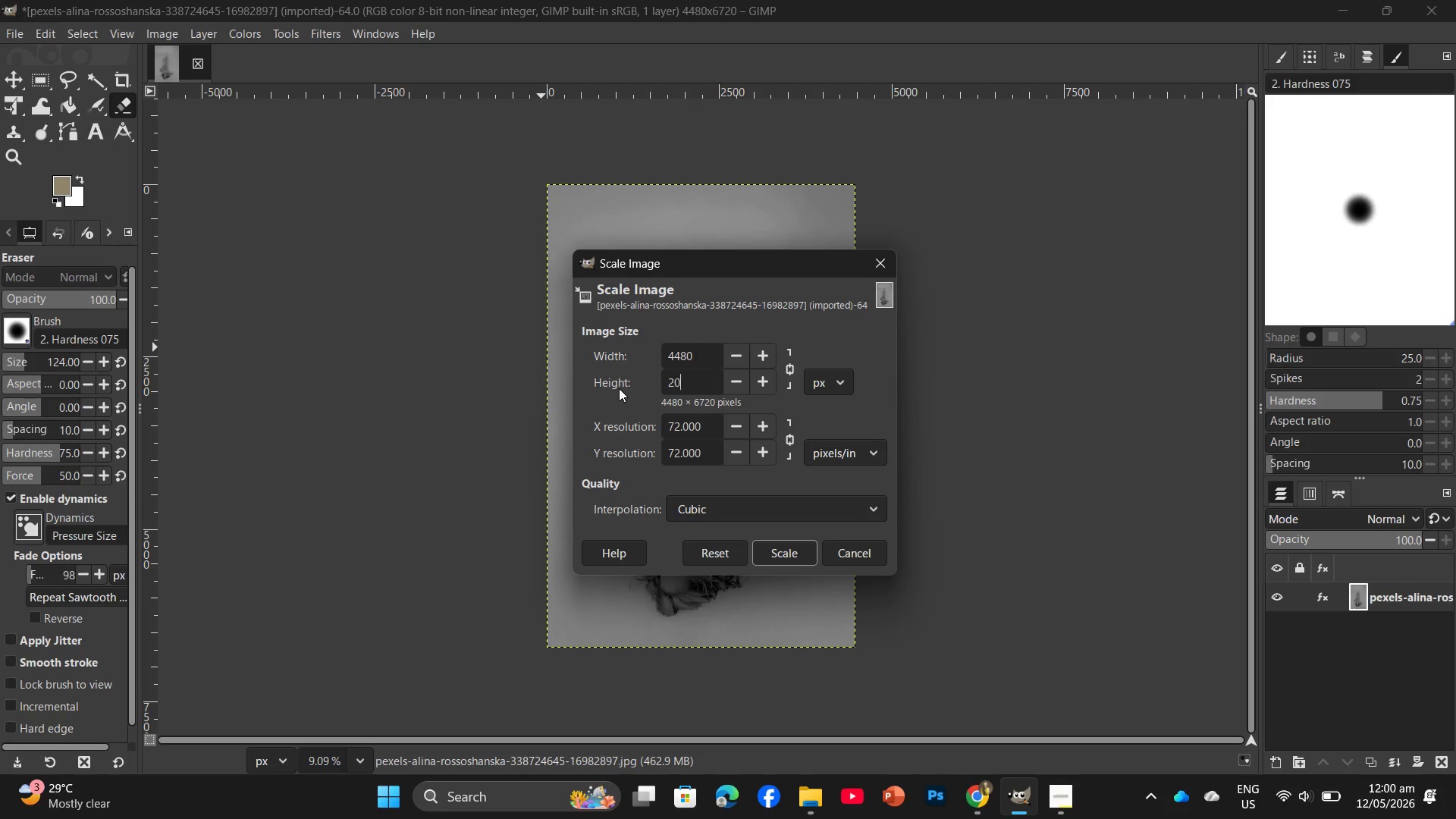 
key(Numpad0)
 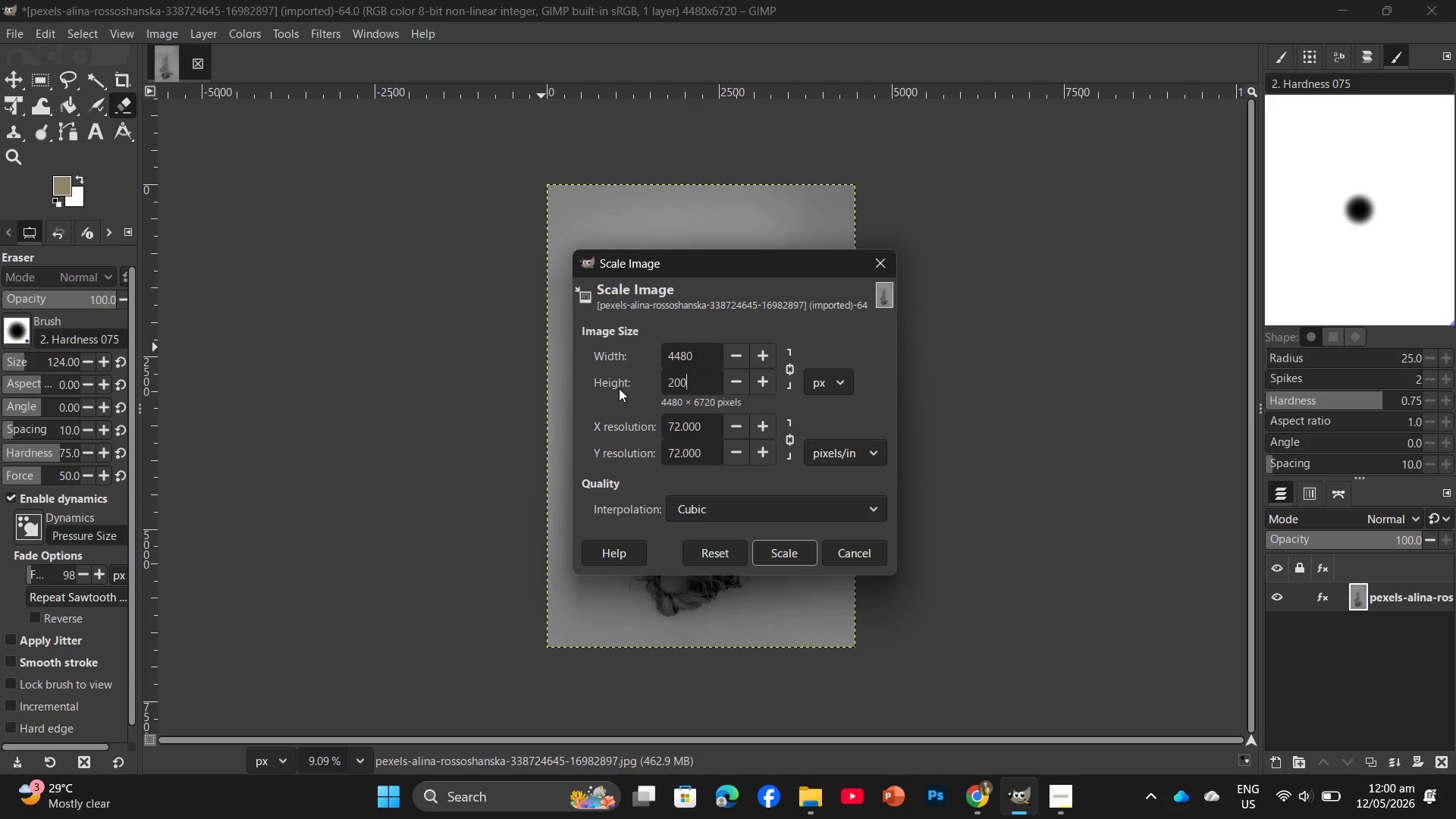 
key(Numpad0)
 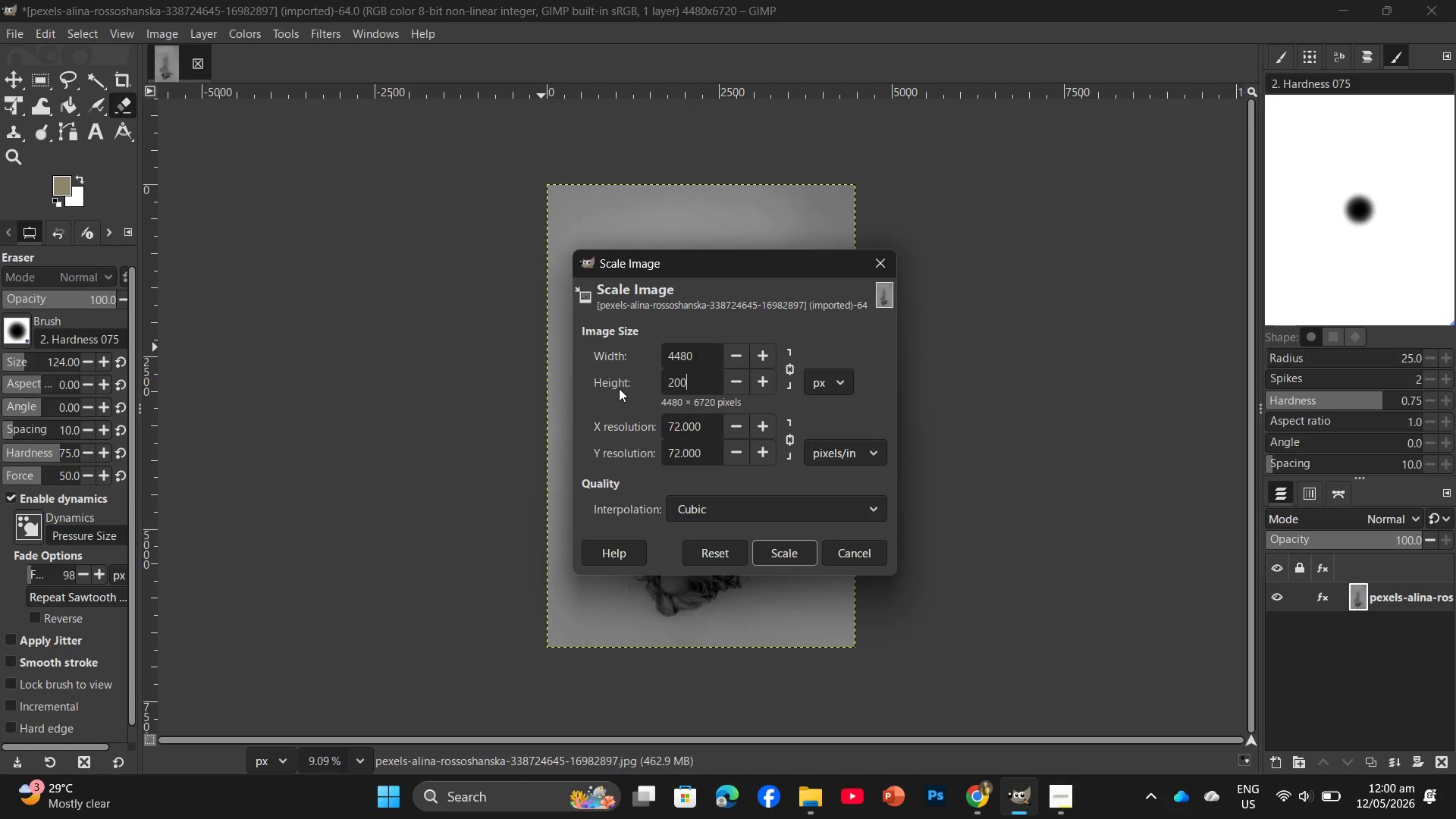 
key(Numpad0)
 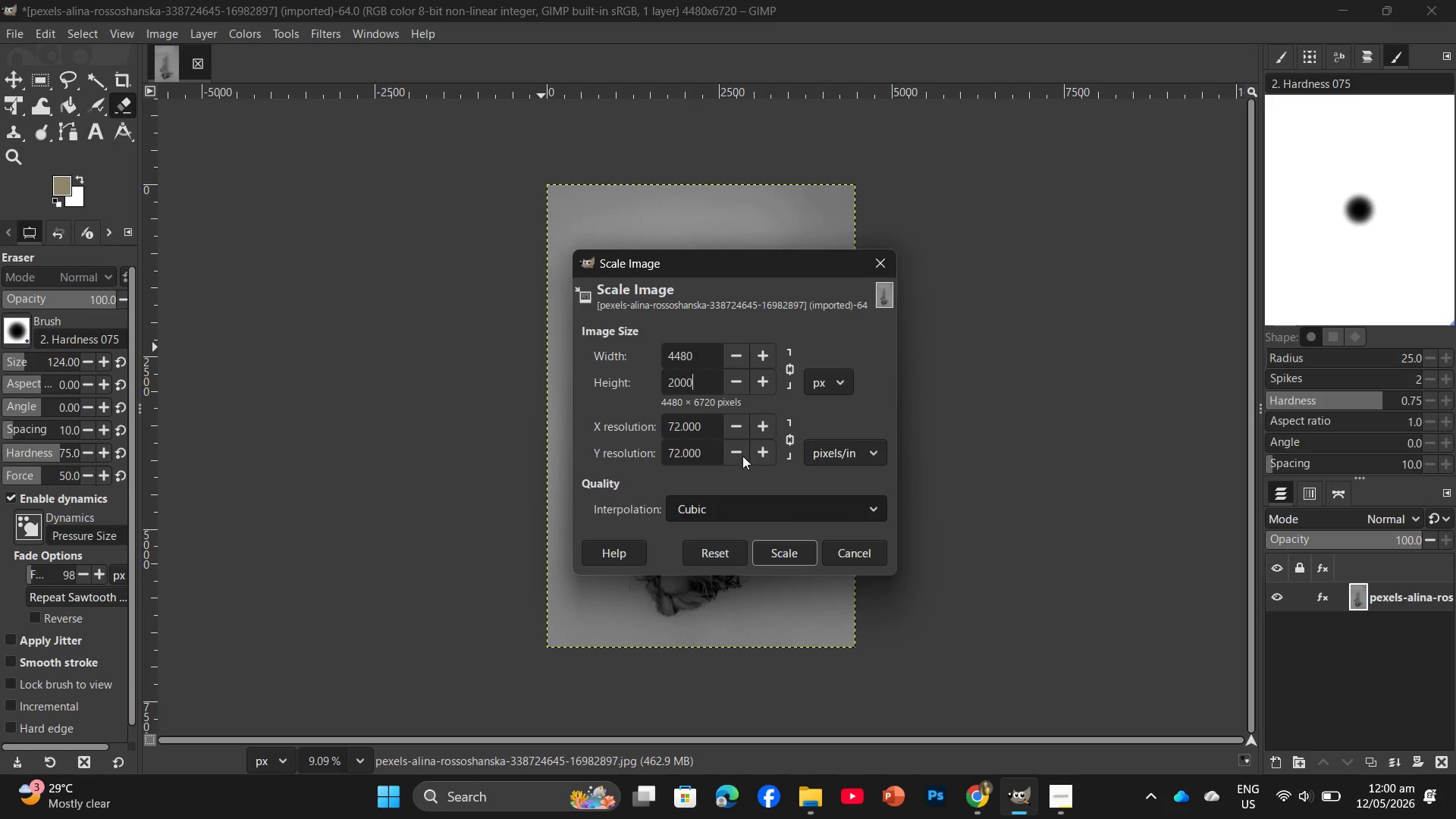 
left_click_drag(start_coordinate=[717, 416], to_coordinate=[648, 426])
 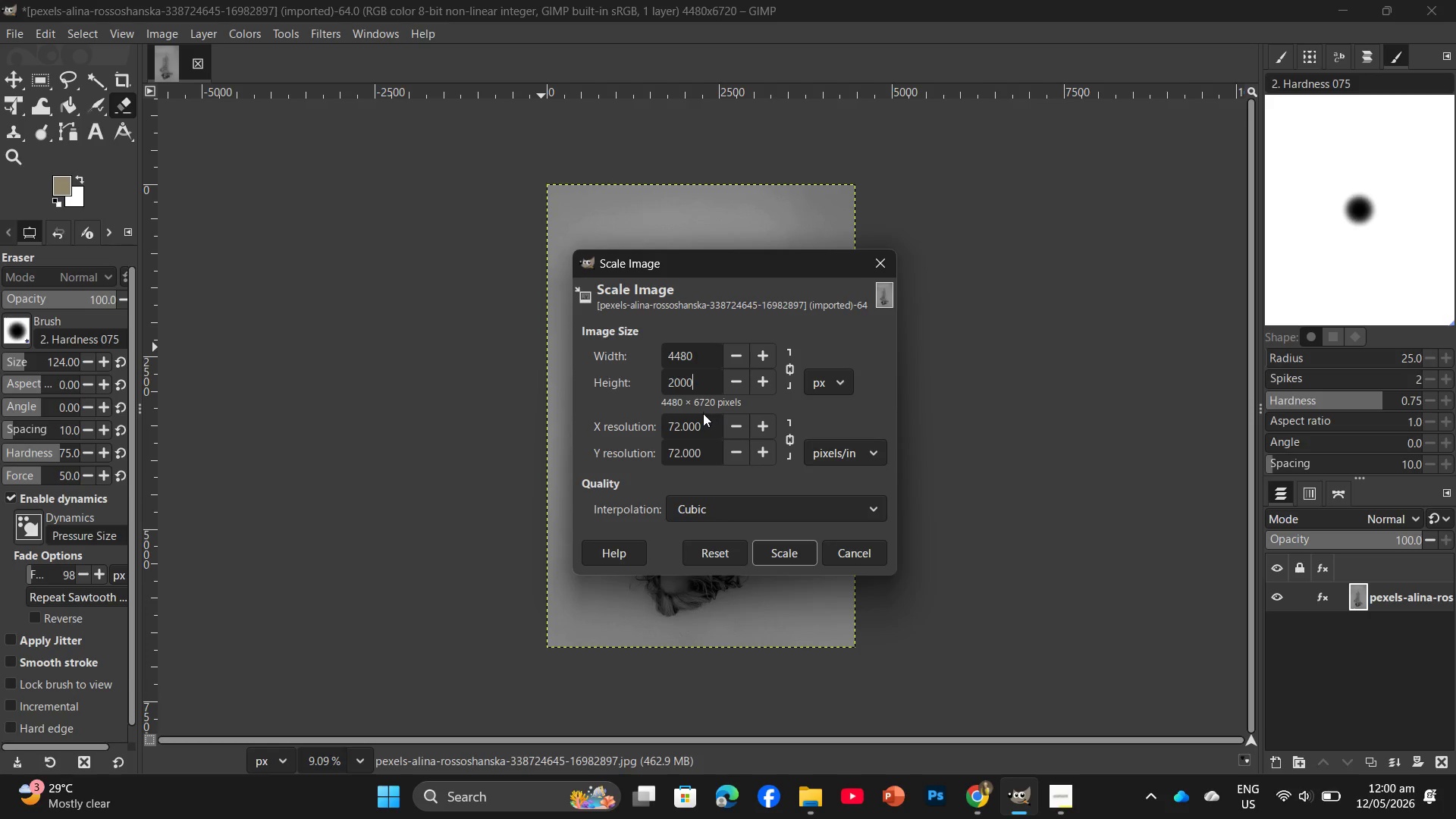 
left_click_drag(start_coordinate=[703, 412], to_coordinate=[662, 425])
 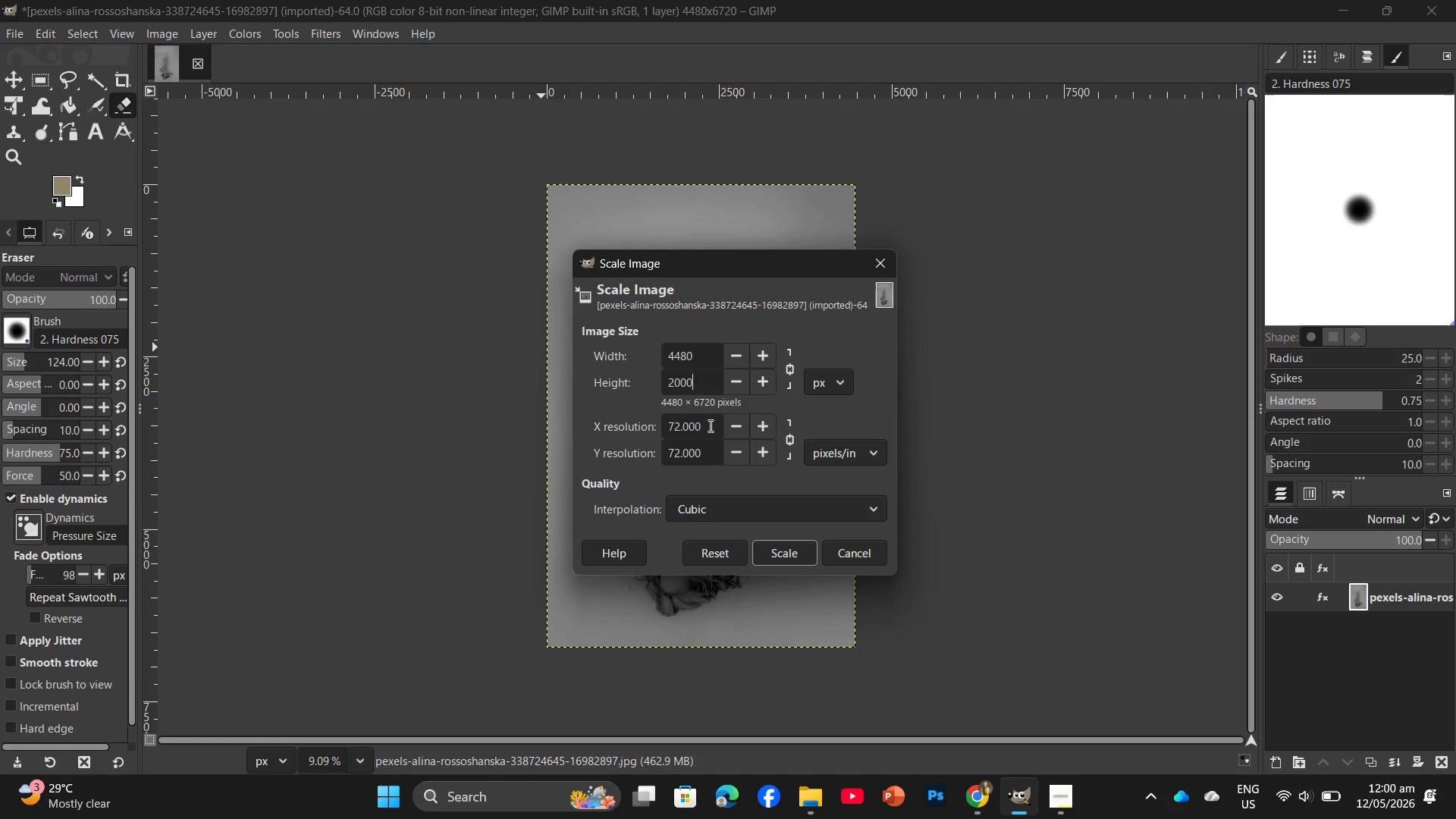 
left_click_drag(start_coordinate=[709, 425], to_coordinate=[572, 420])
 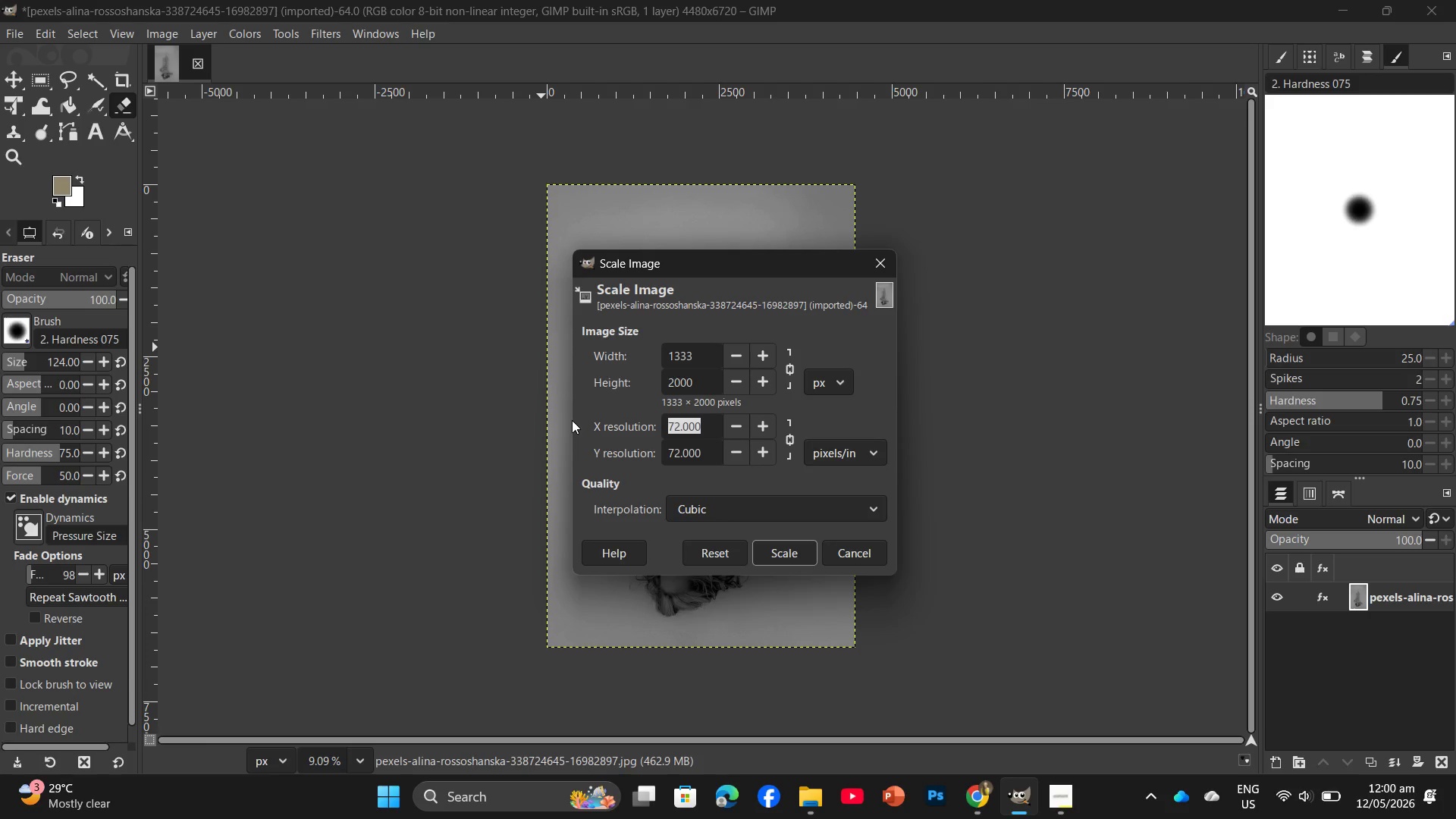 
key(Numpad2)
 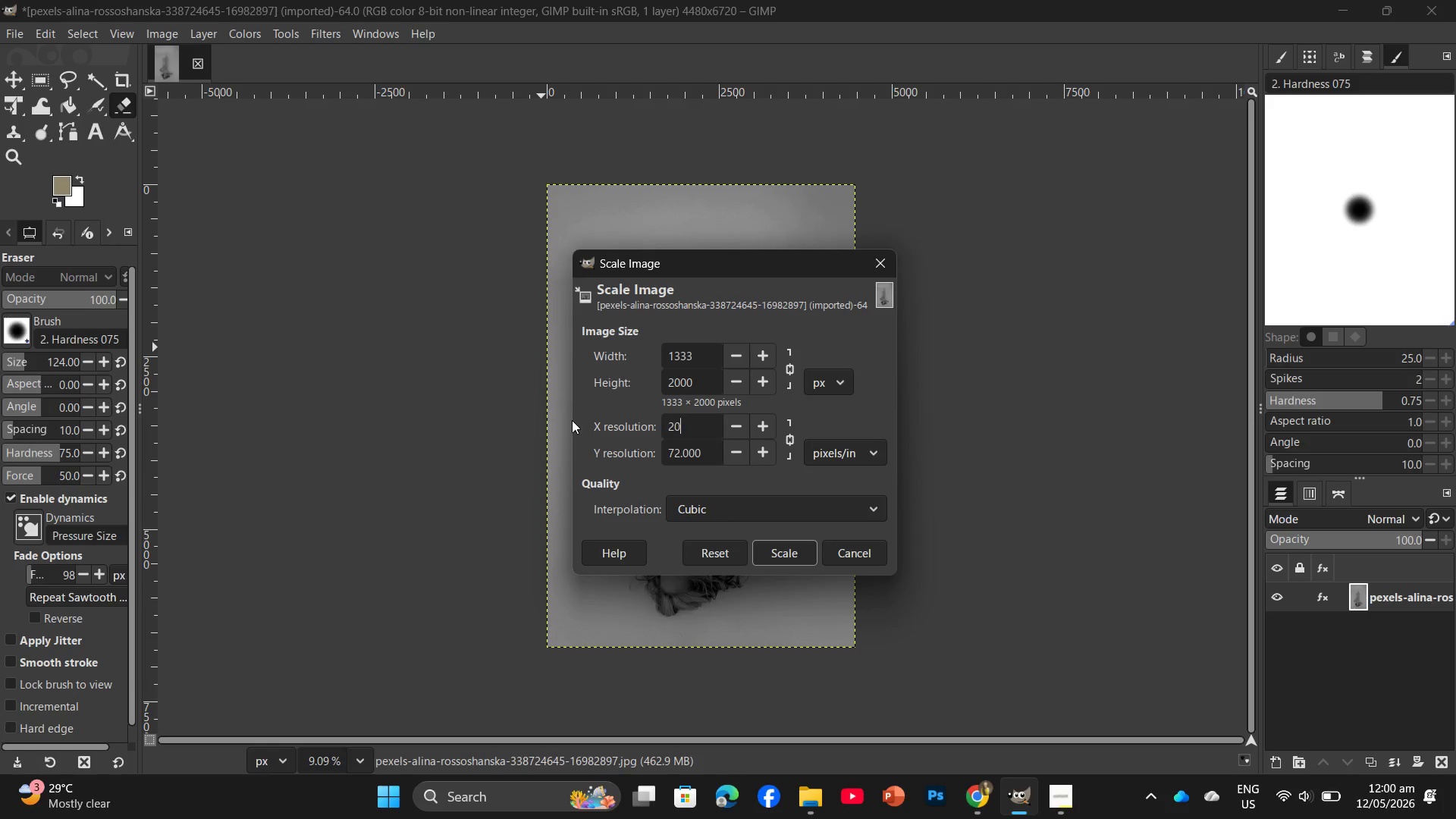 
key(Numpad0)
 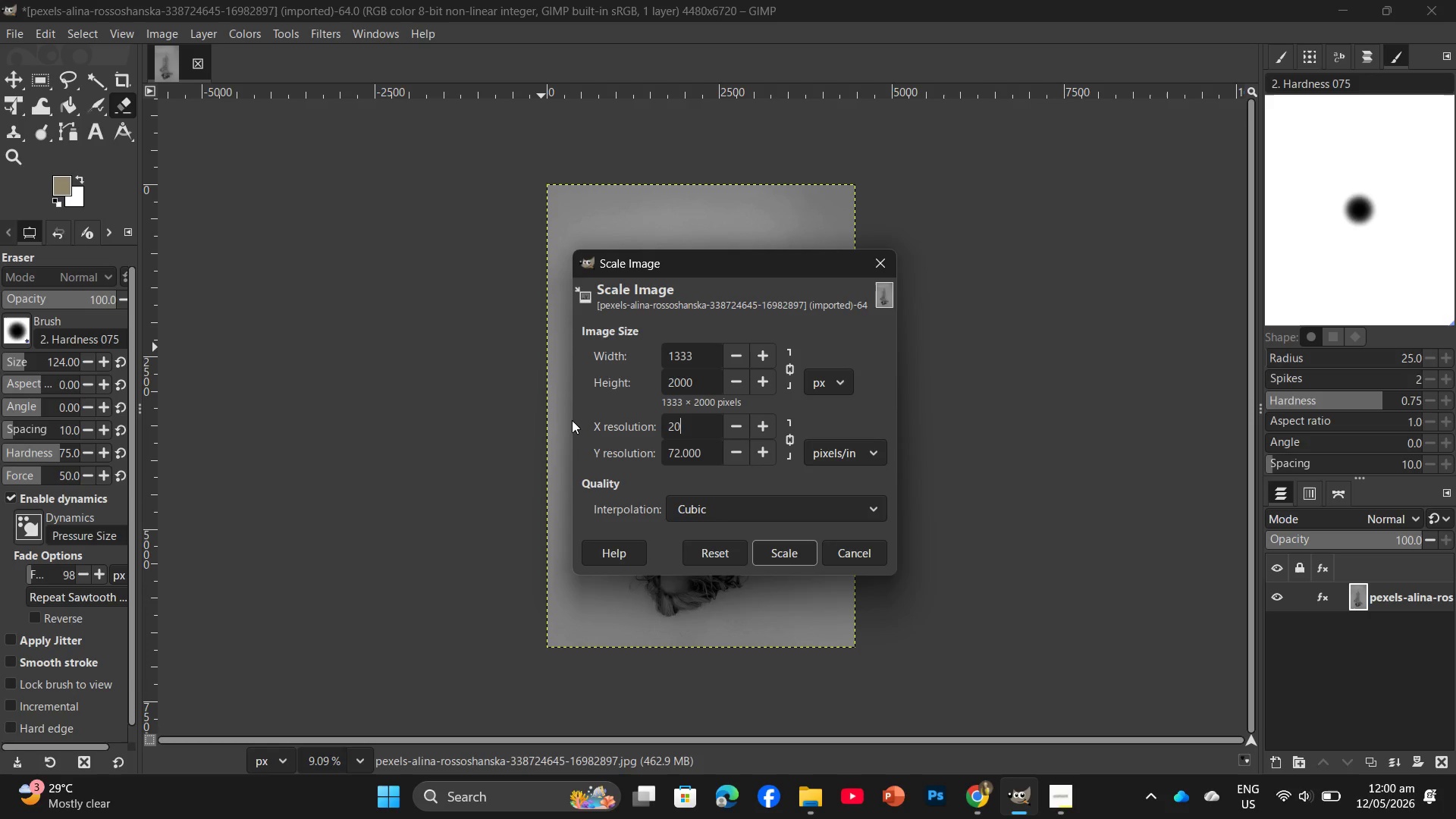 
key(Backspace)
 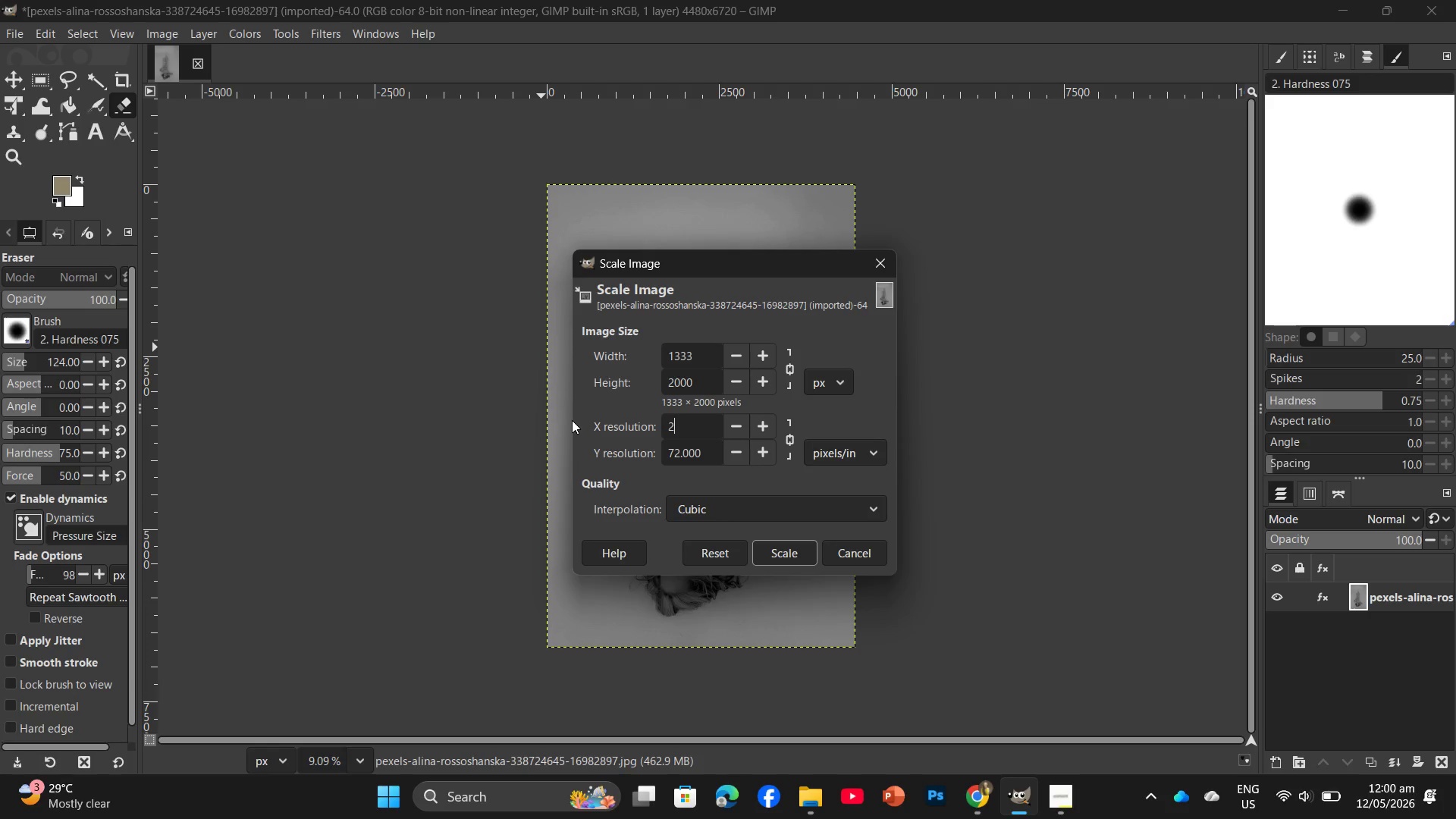 
key(Backspace)
 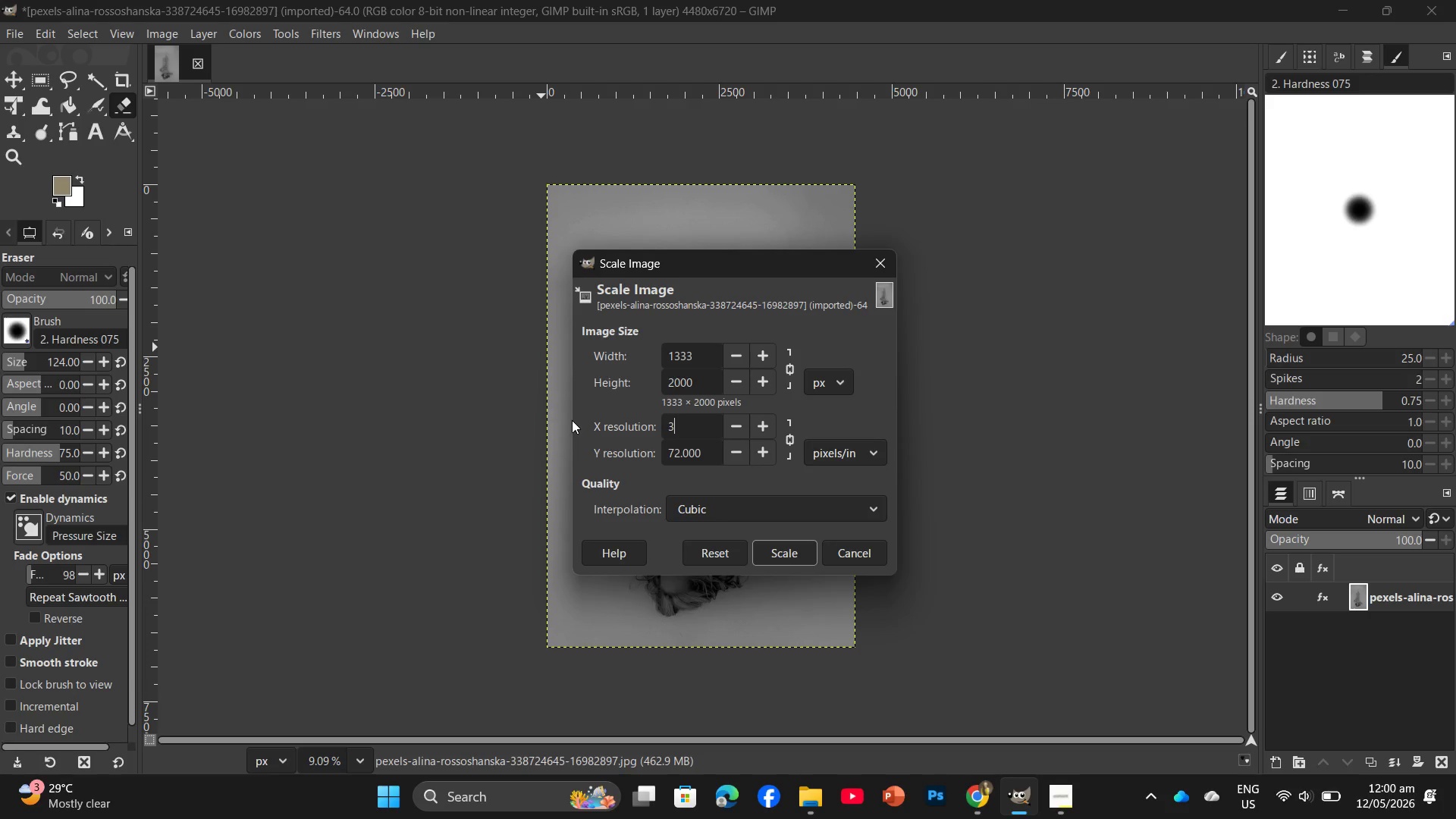 
key(Numpad3)
 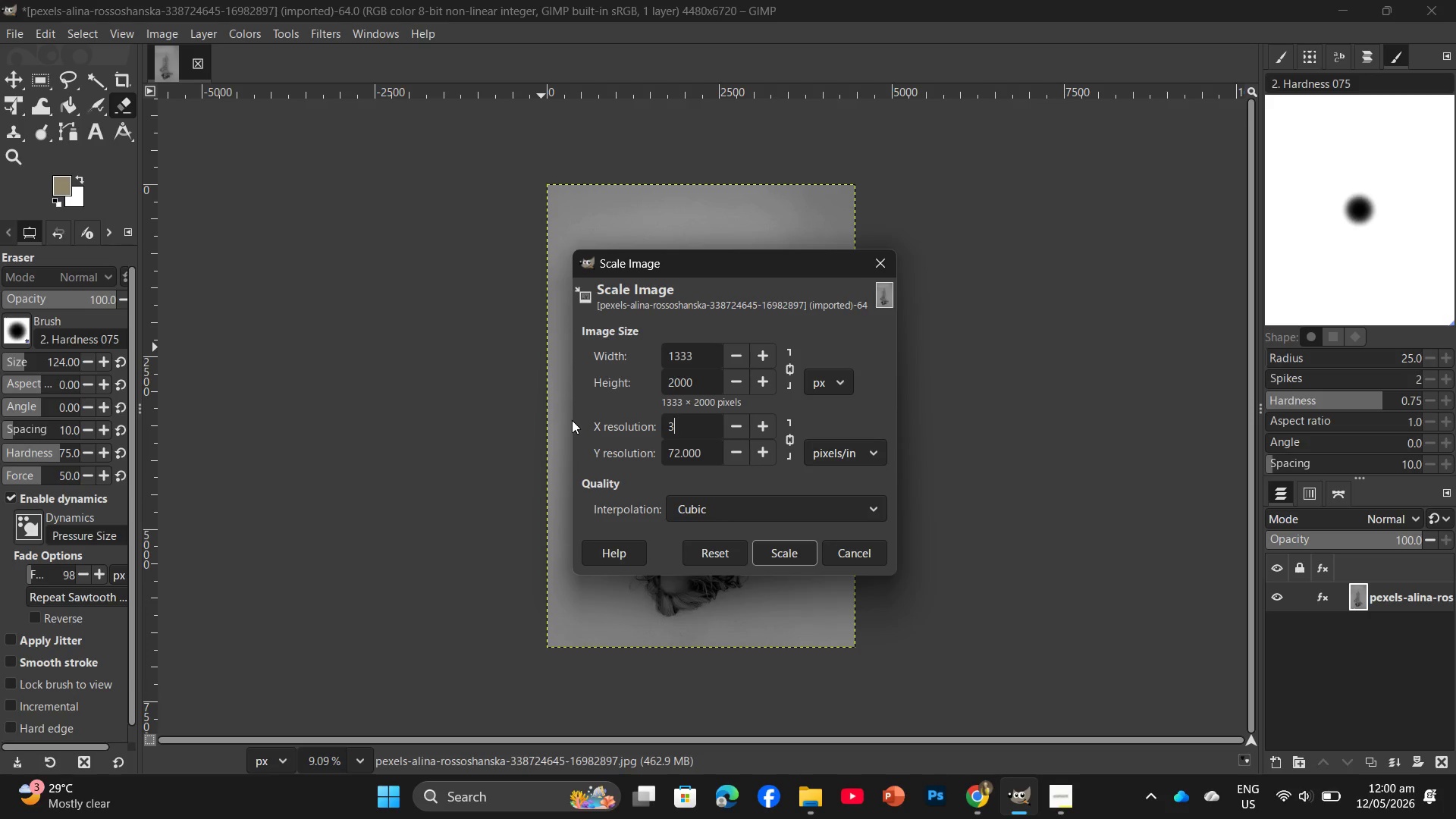 
key(Numpad0)
 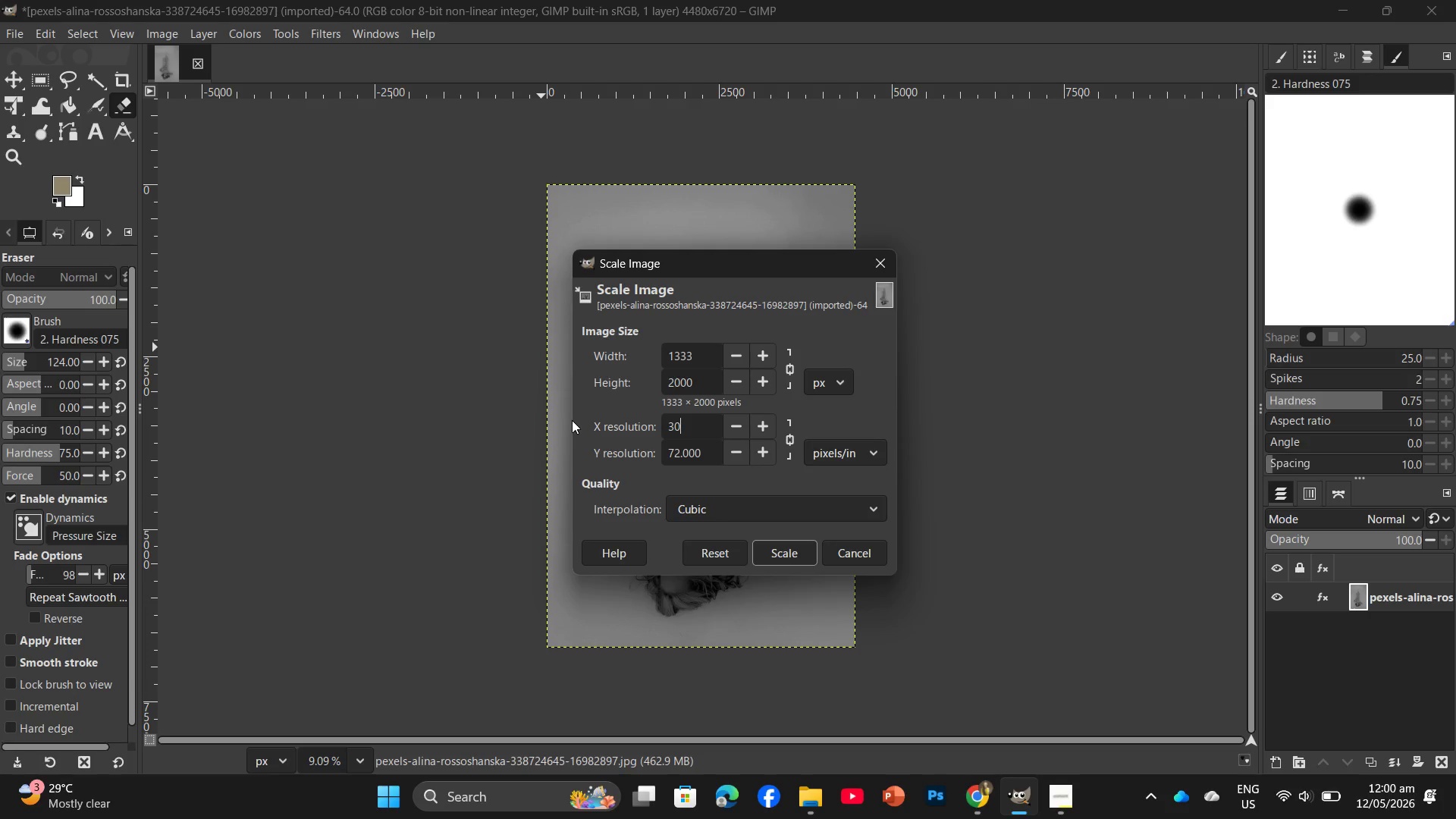 
key(Numpad0)
 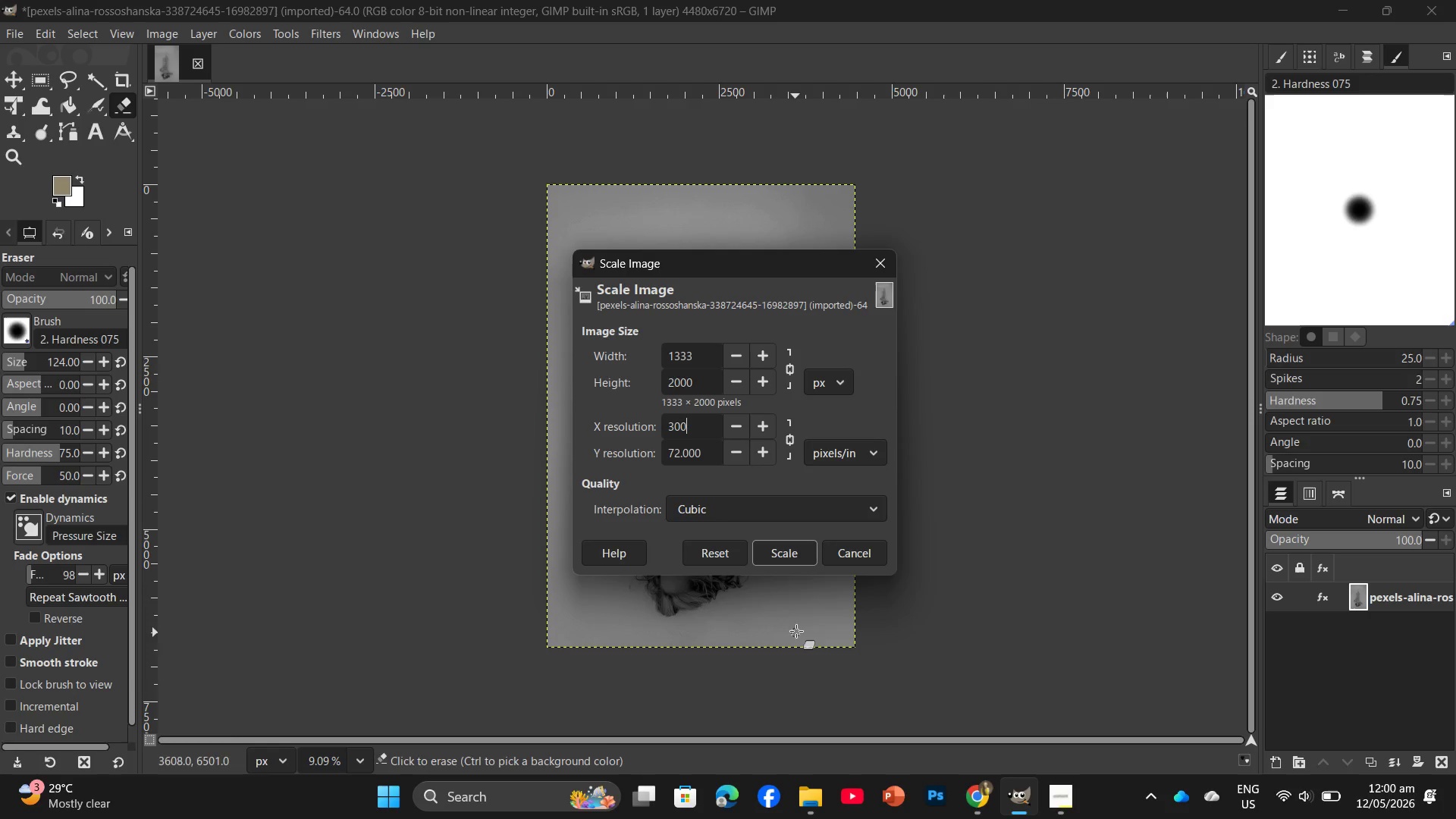 
left_click([787, 565])
 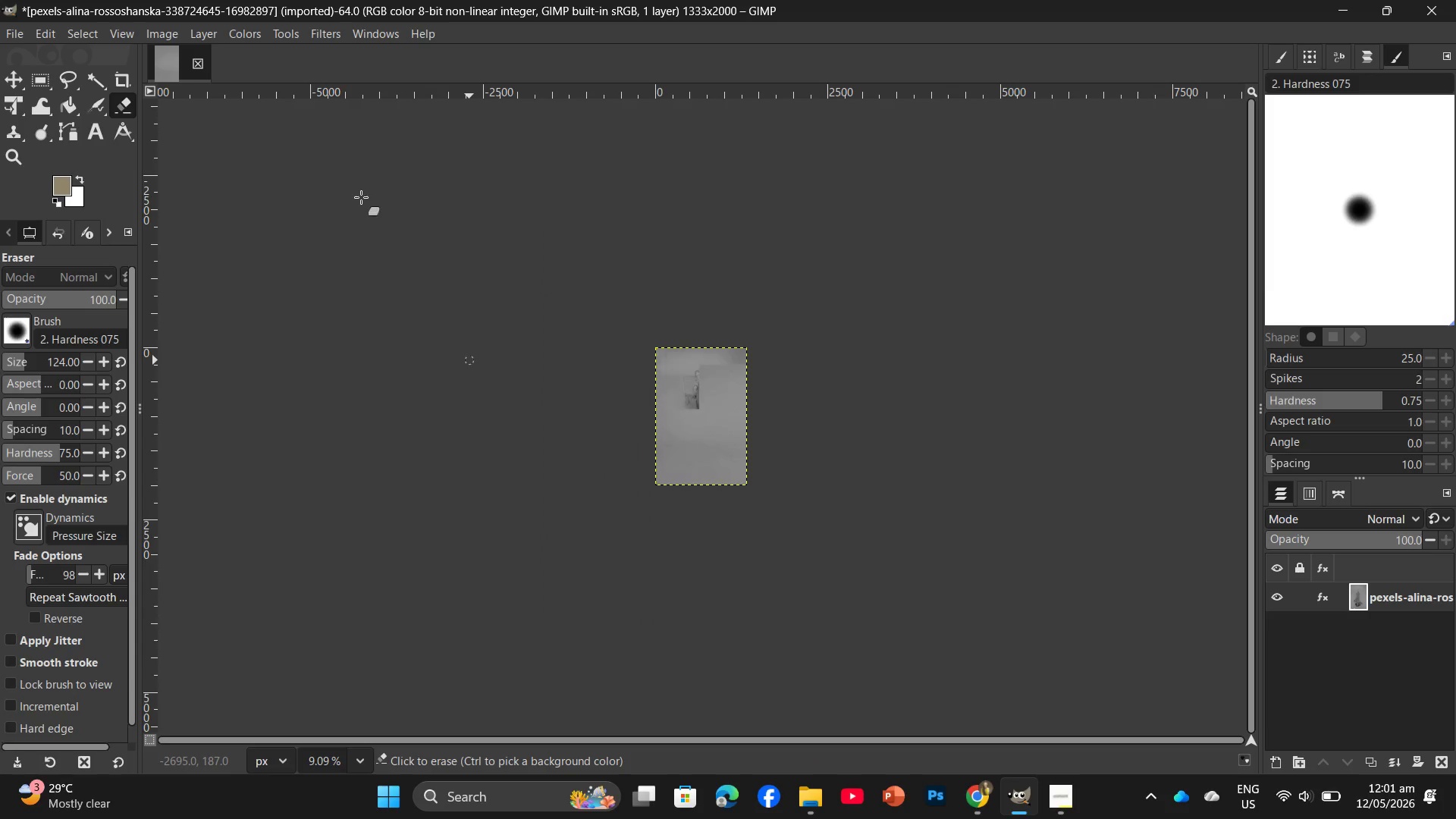 
wait(10.38)
 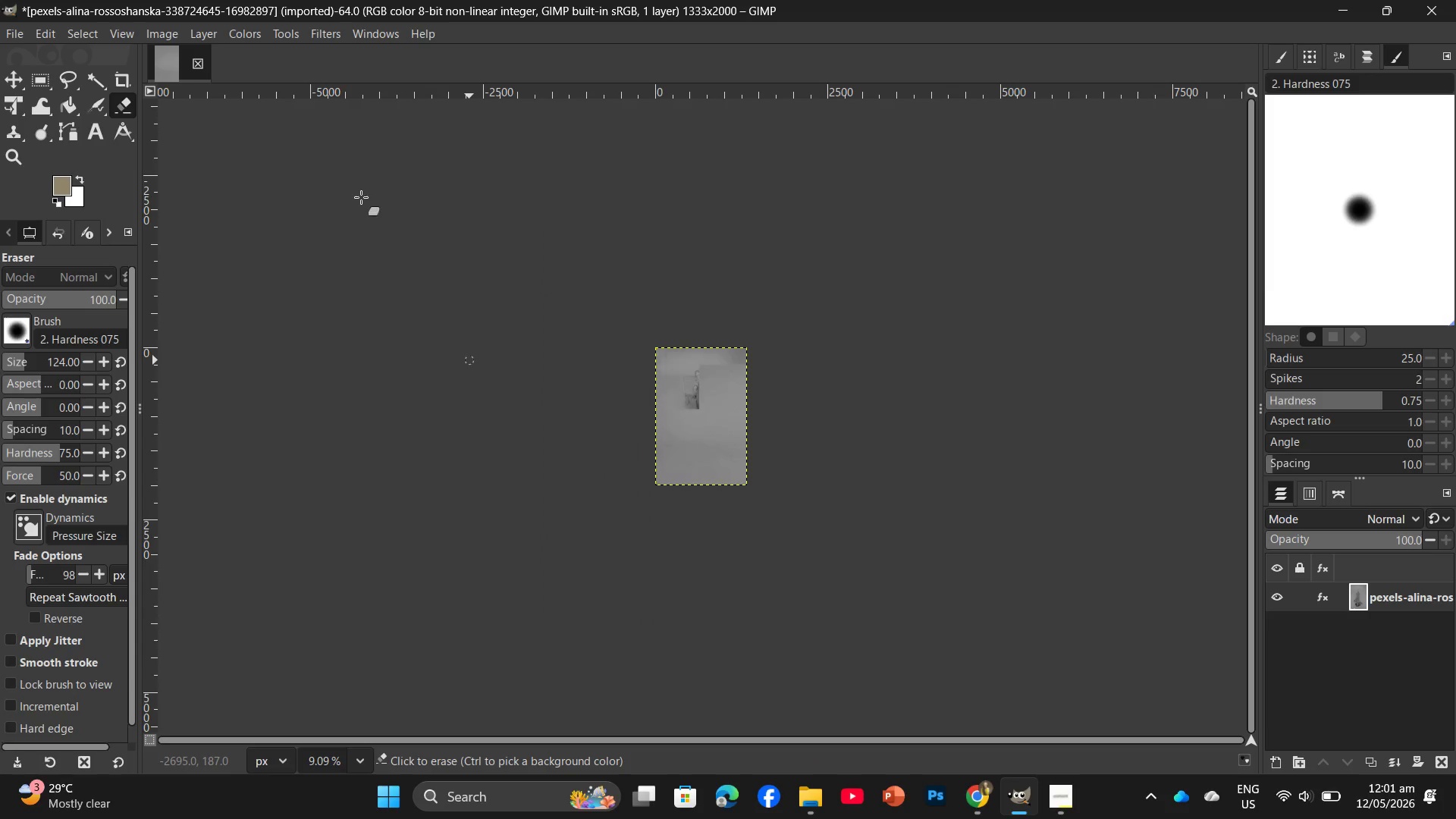 
left_click([18, 39])
 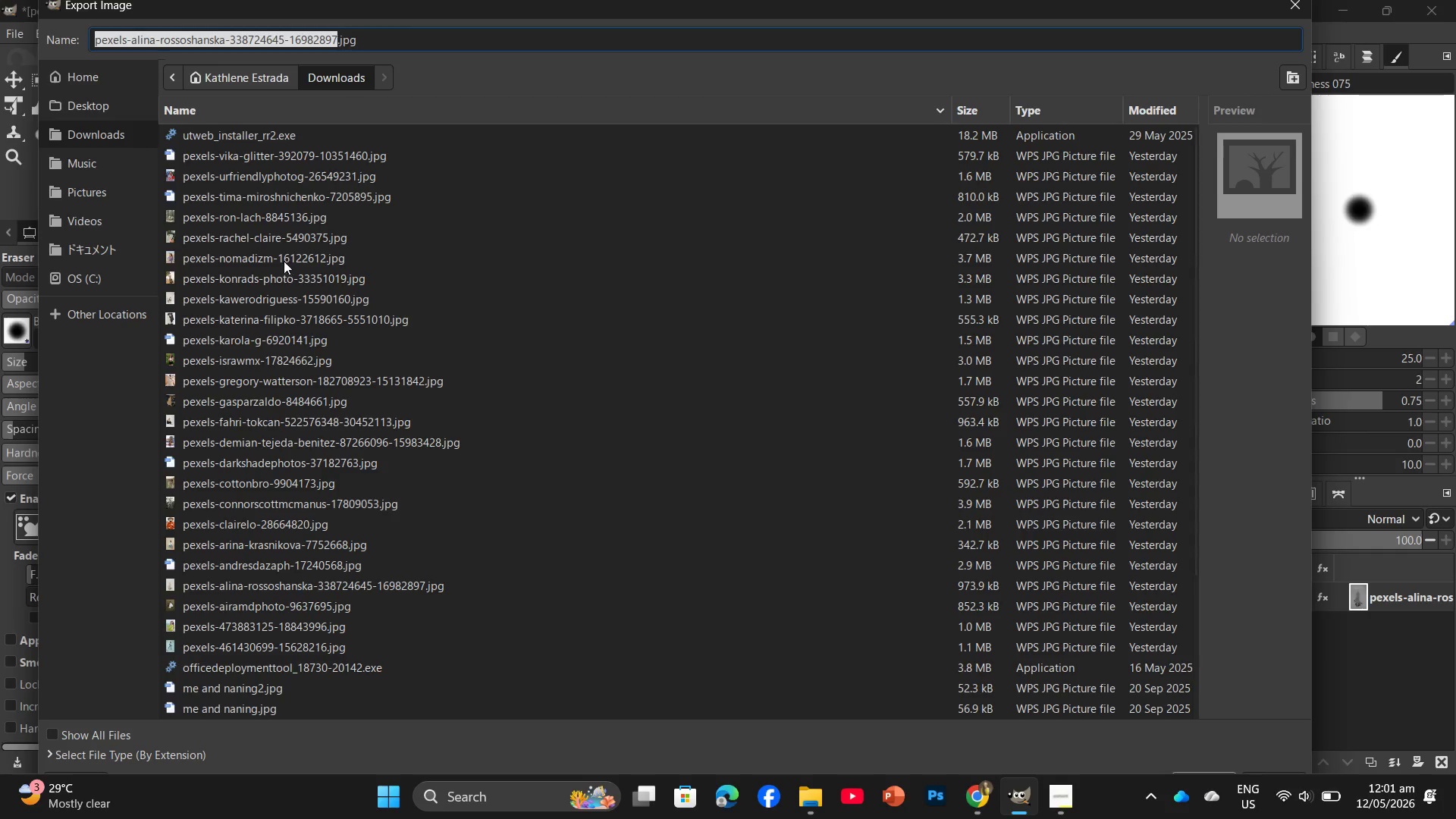 
left_click([120, 99])
 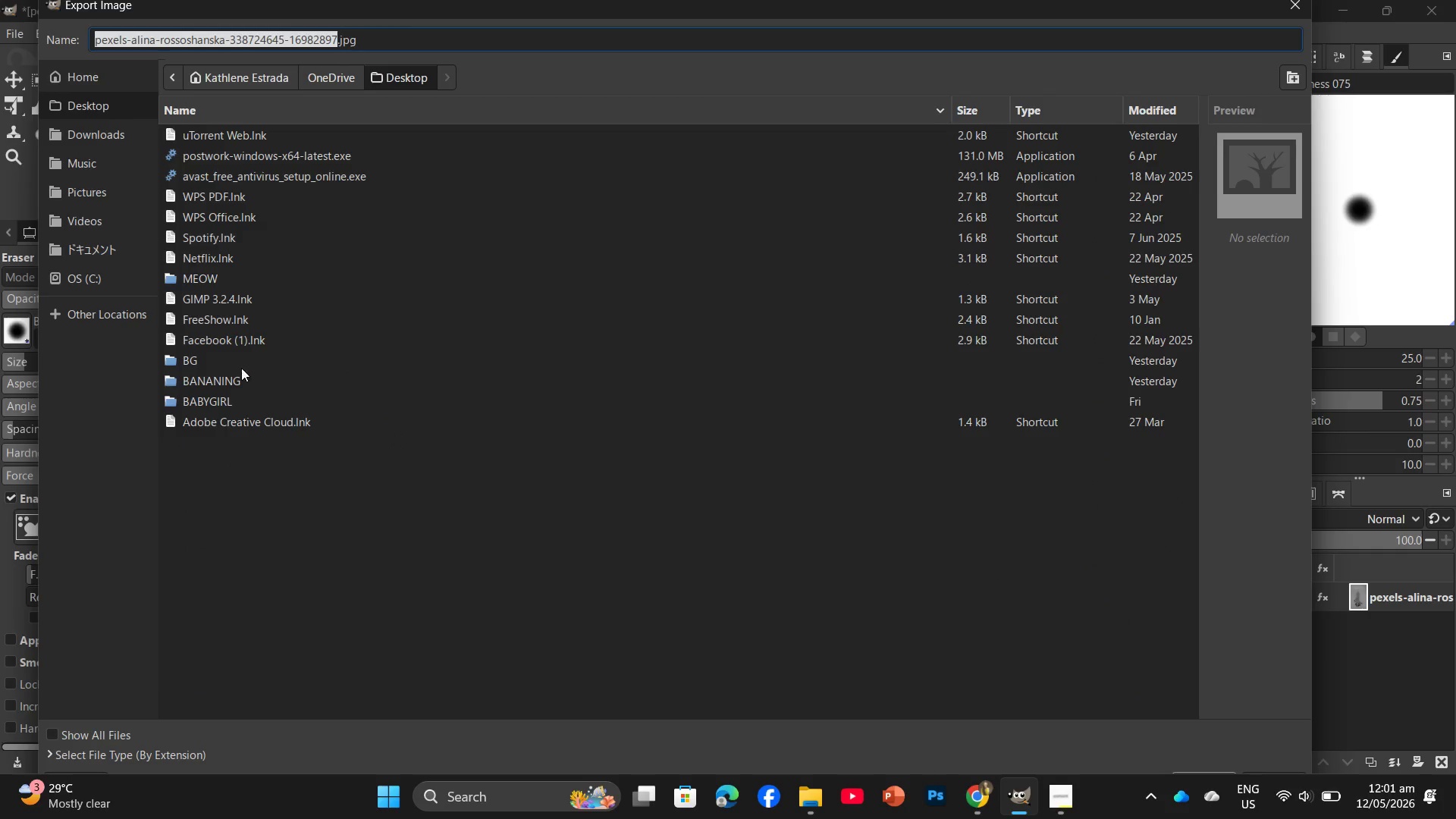 
double_click([239, 374])
 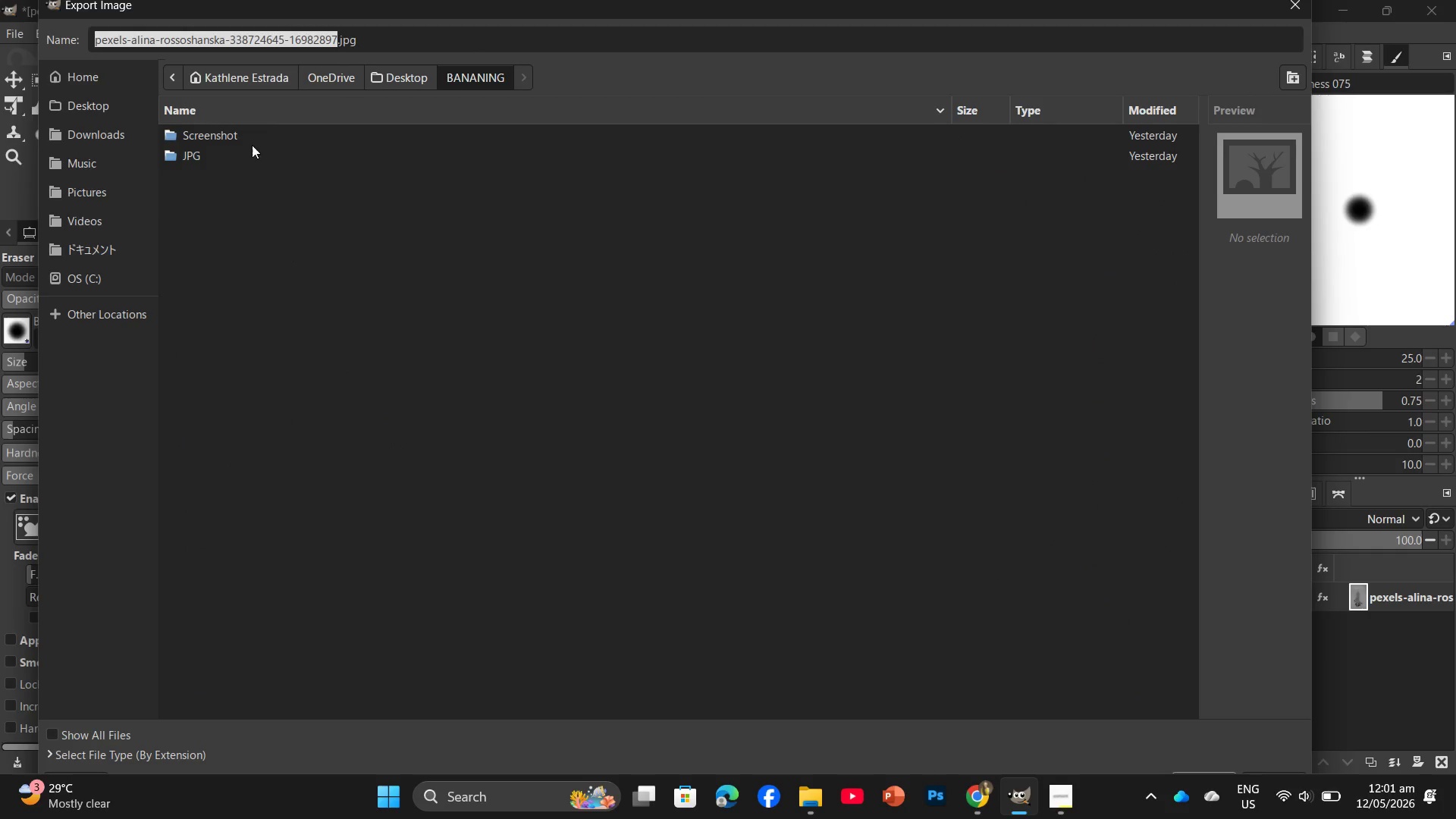 
double_click([241, 153])
 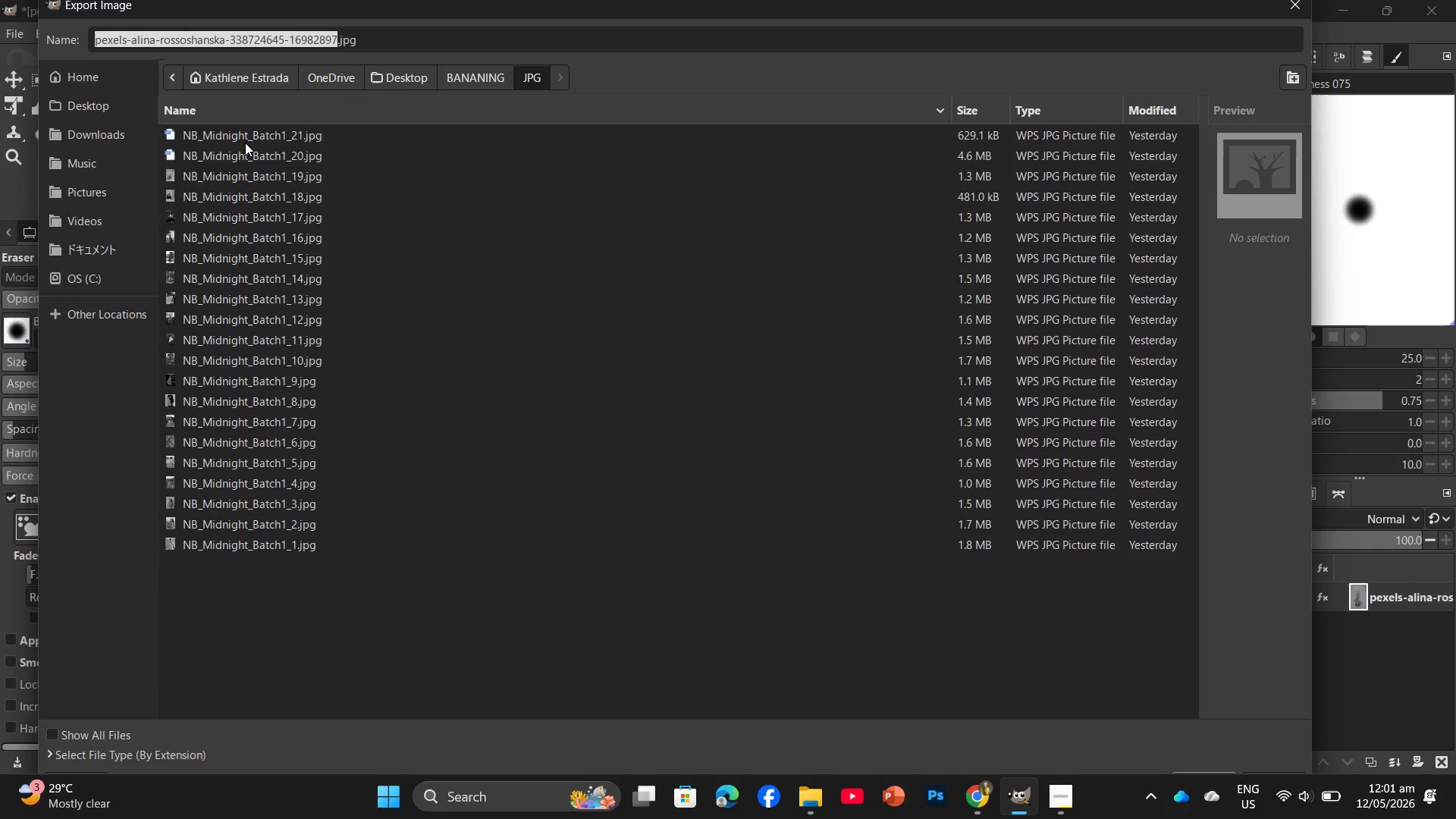 
left_click([249, 134])
 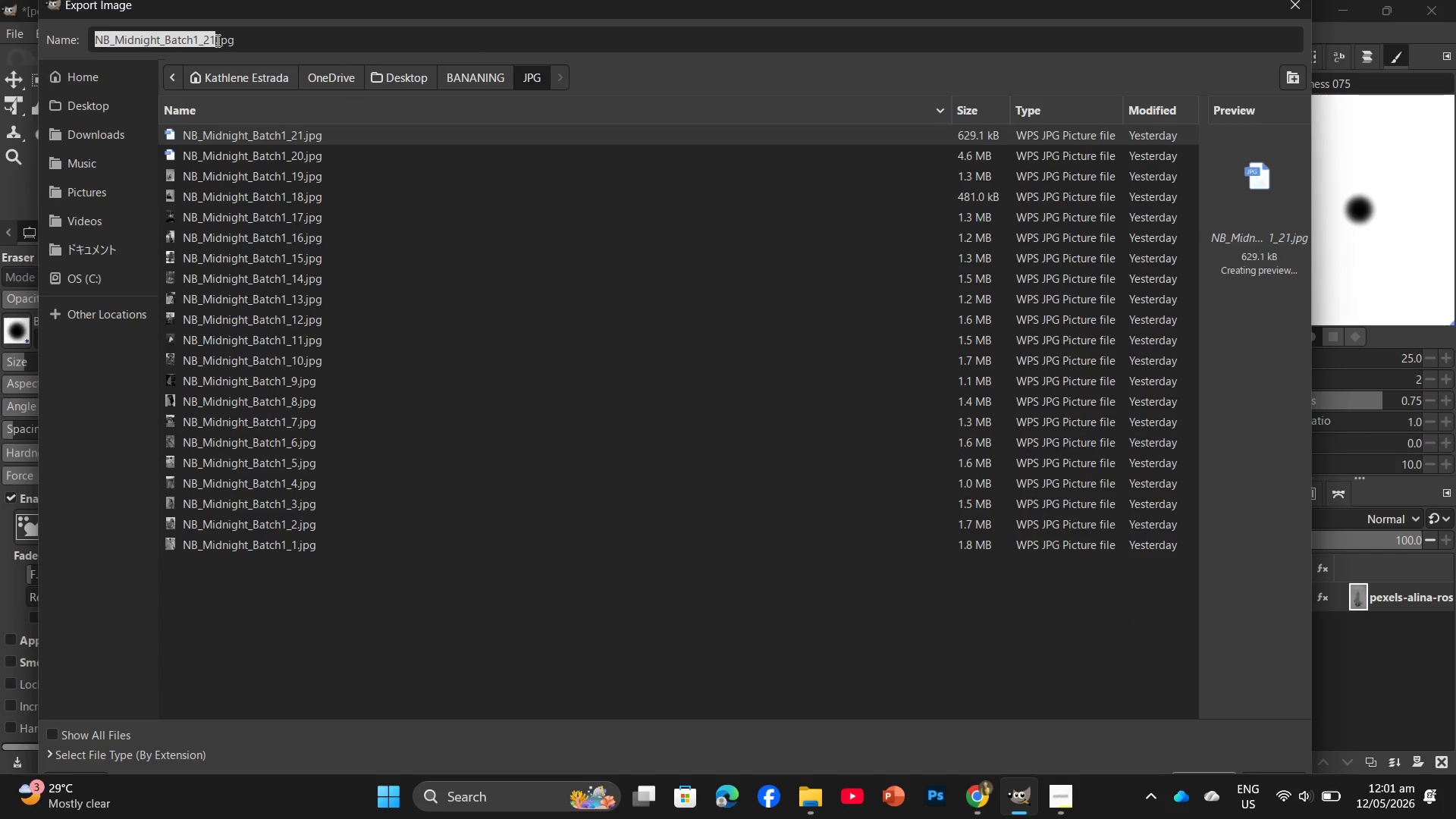 
left_click([215, 36])
 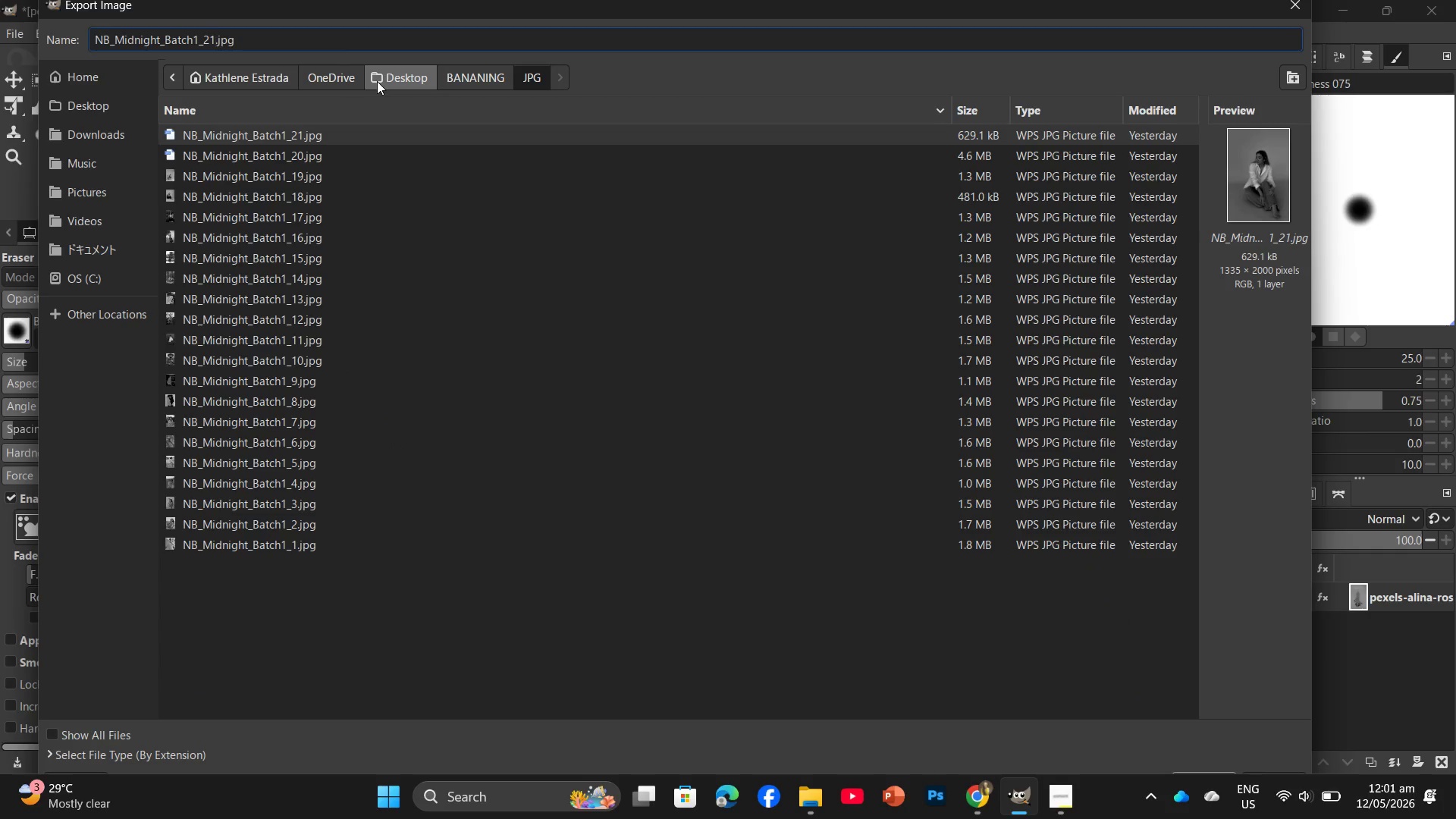 
key(Backspace)
 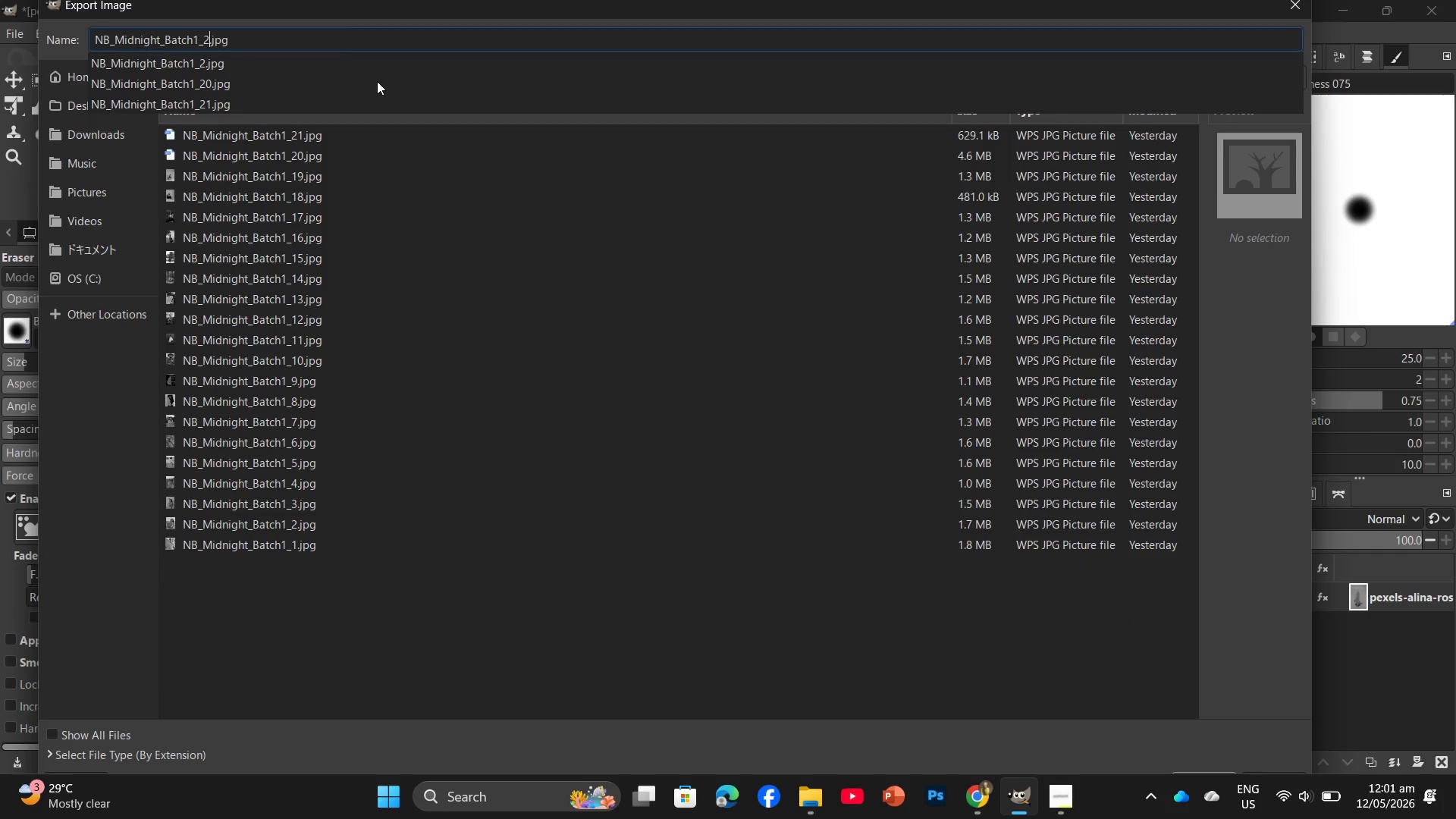 
key(Numpad2)
 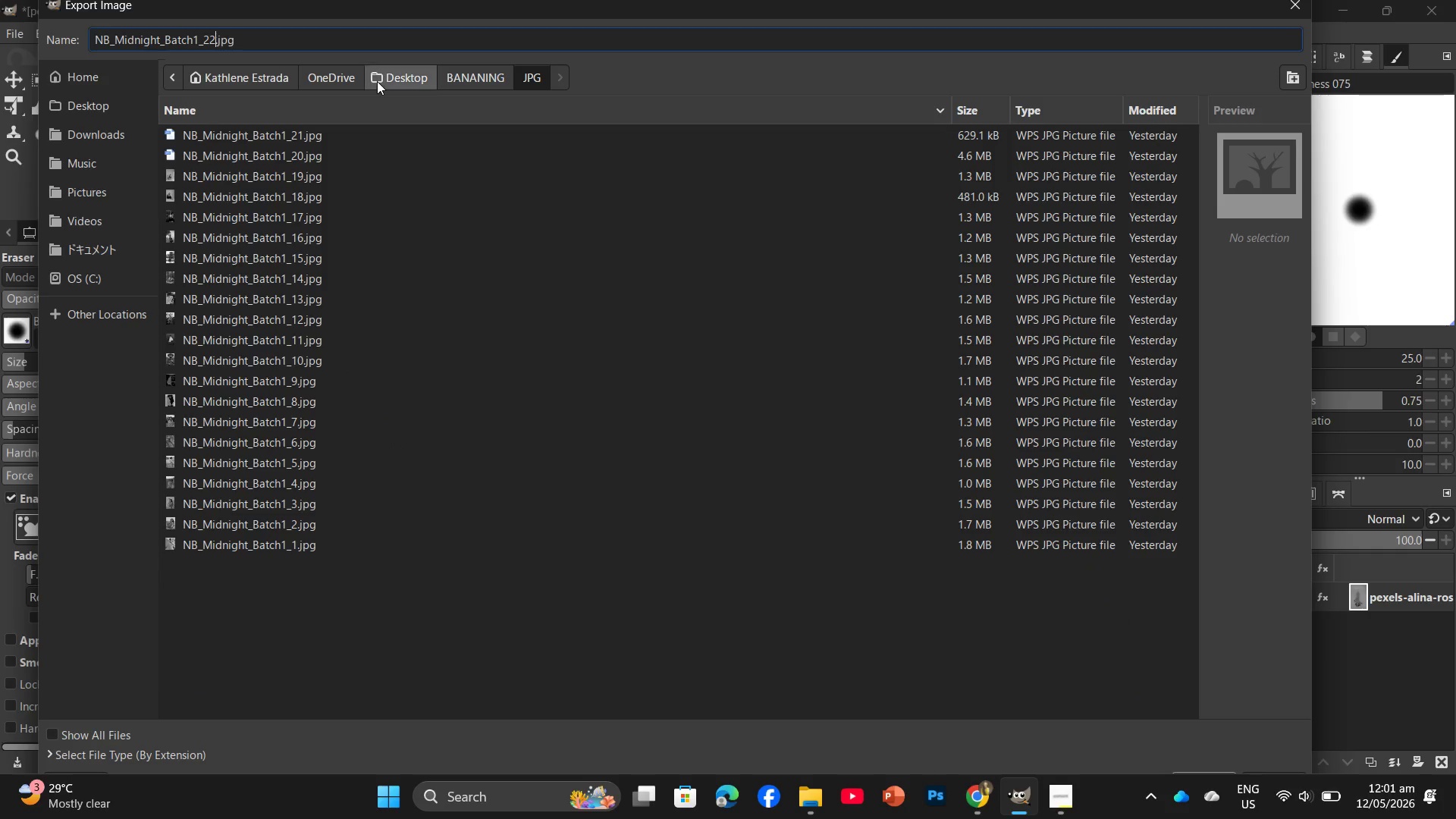 
key(Enter)
 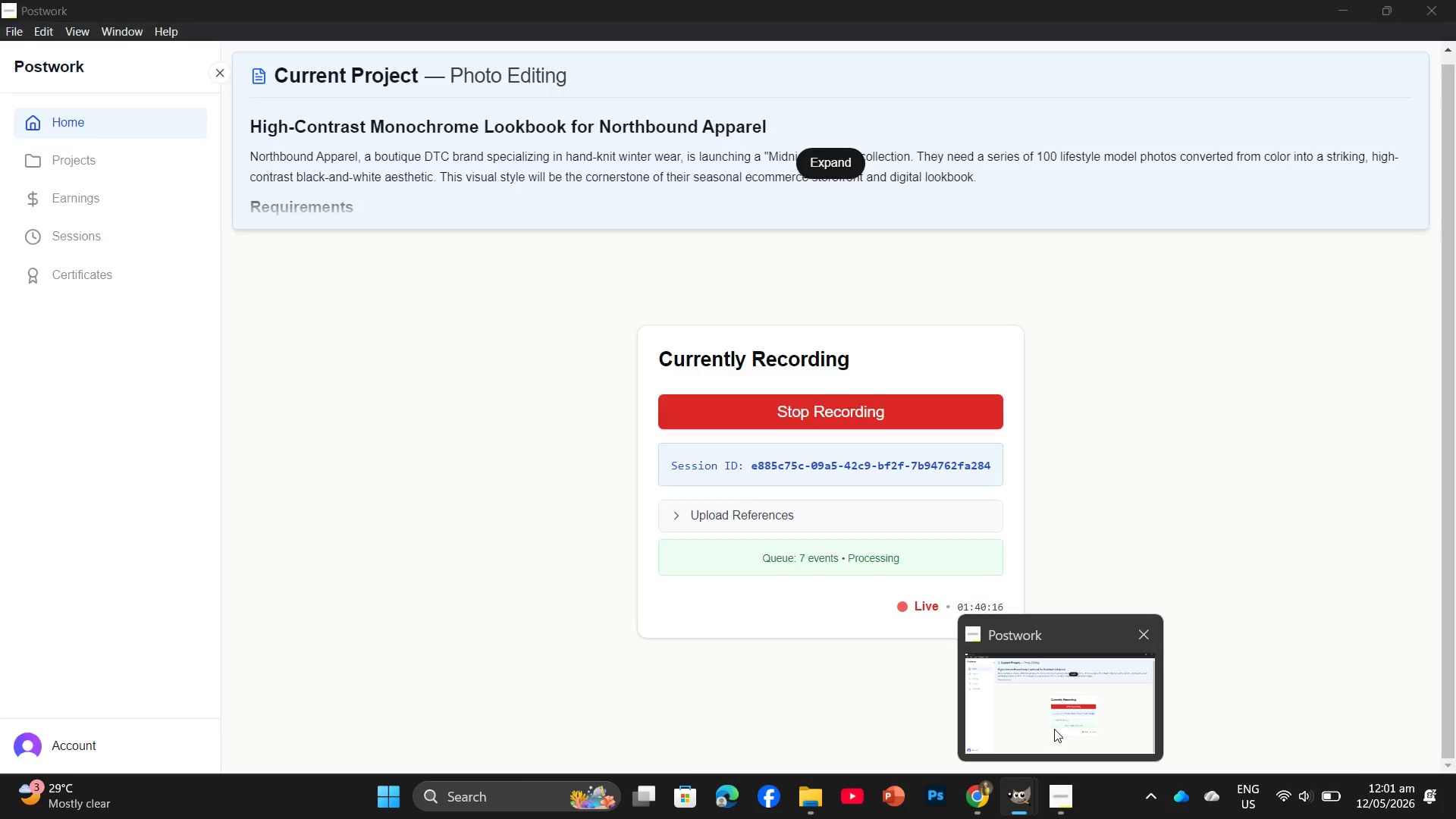 
wait(6.67)
 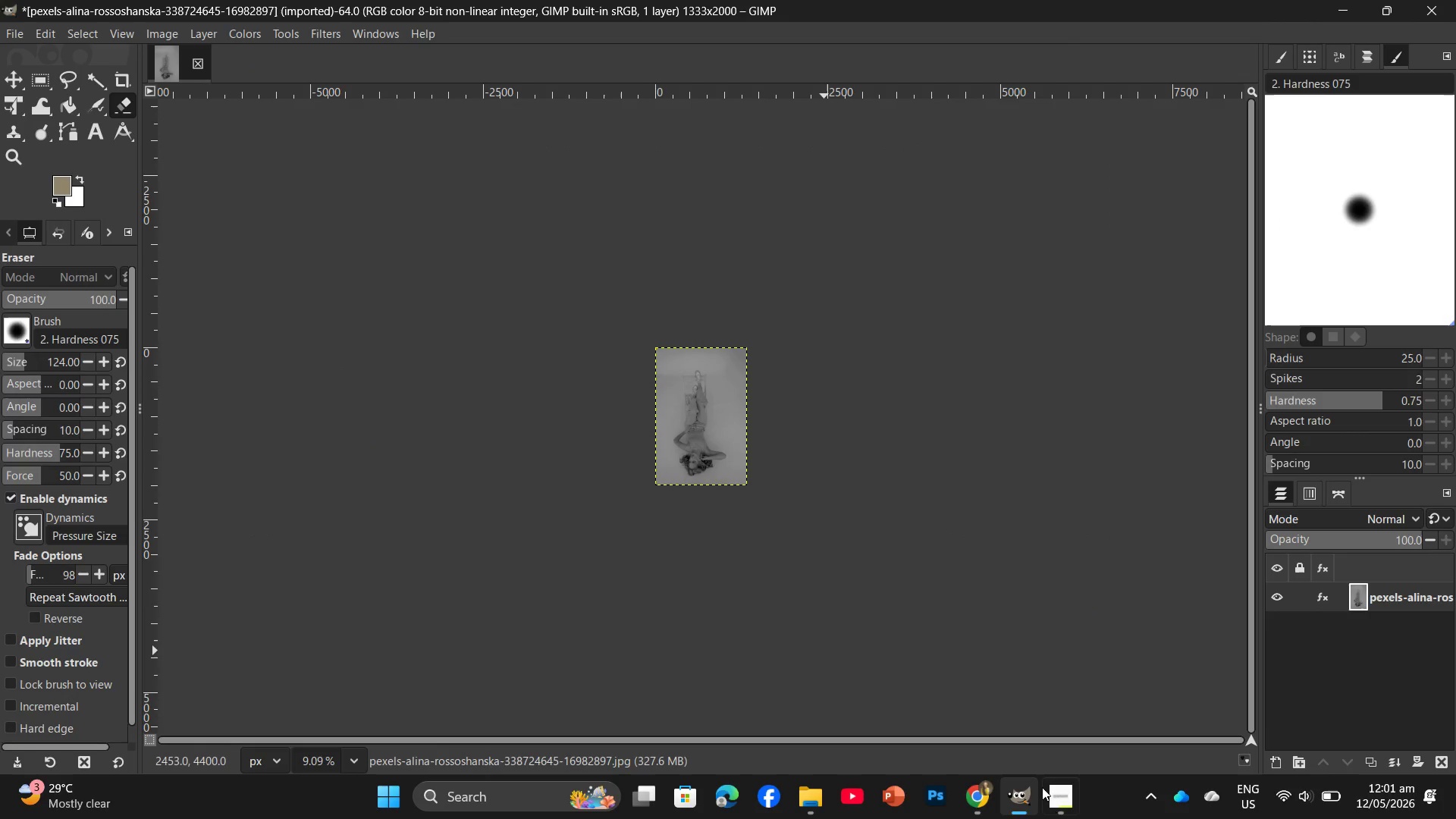 
left_click([434, 523])
 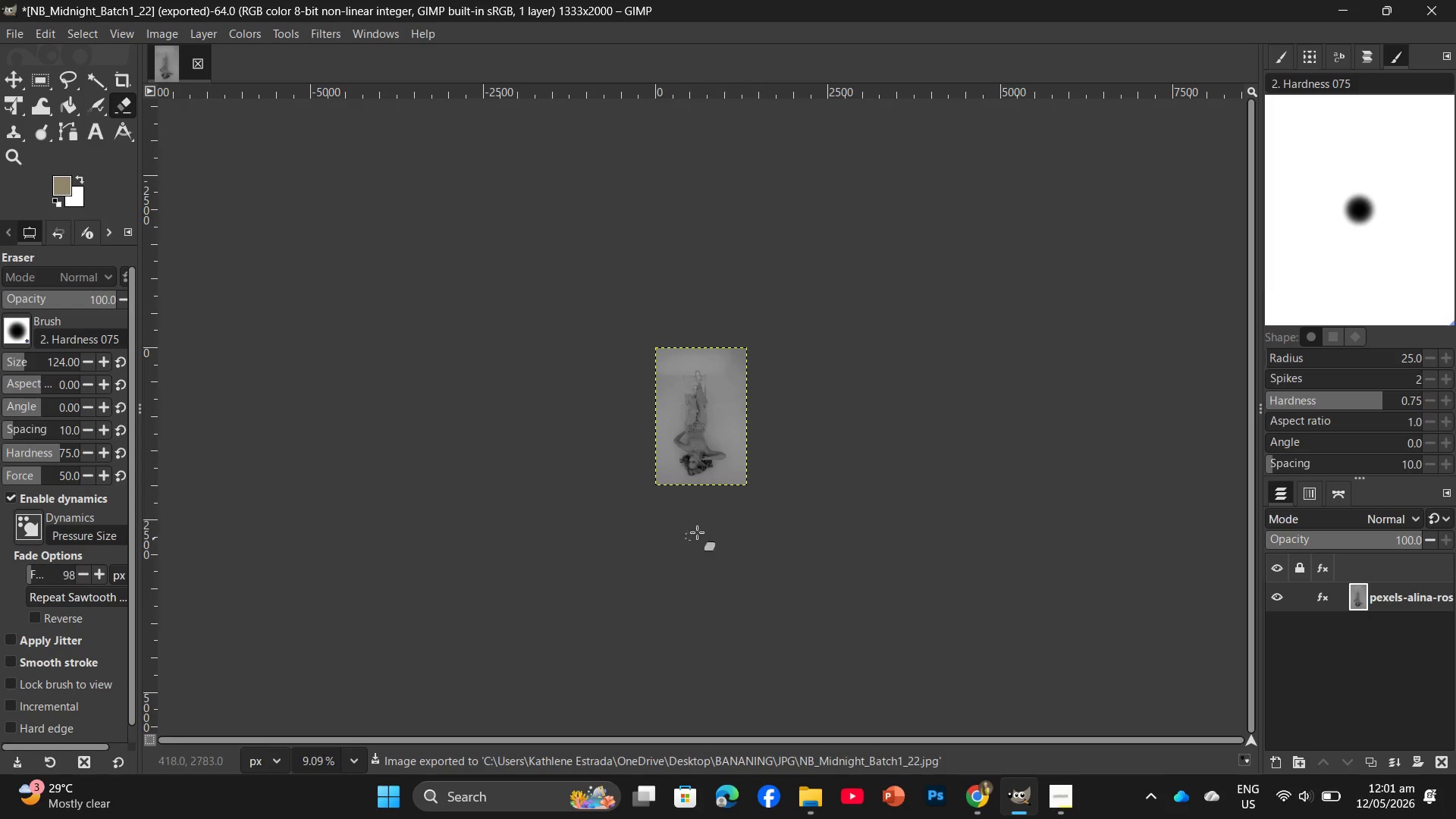 
hold_key(key=ControlLeft, duration=1.69)
scroll: coordinate [761, 447], scroll_direction: up, amount: 18.0
 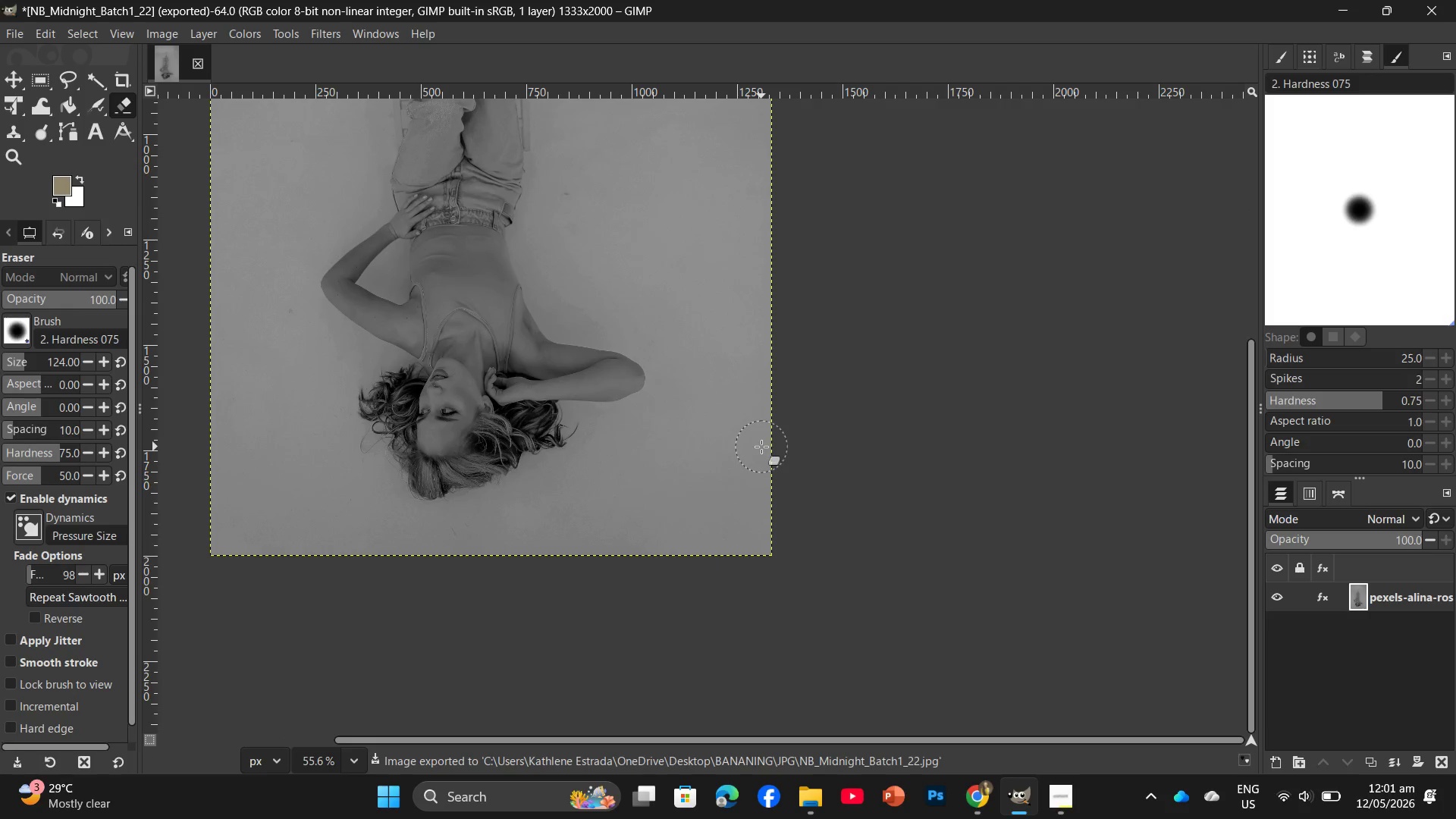 
hold_key(key=Space, duration=0.84)
 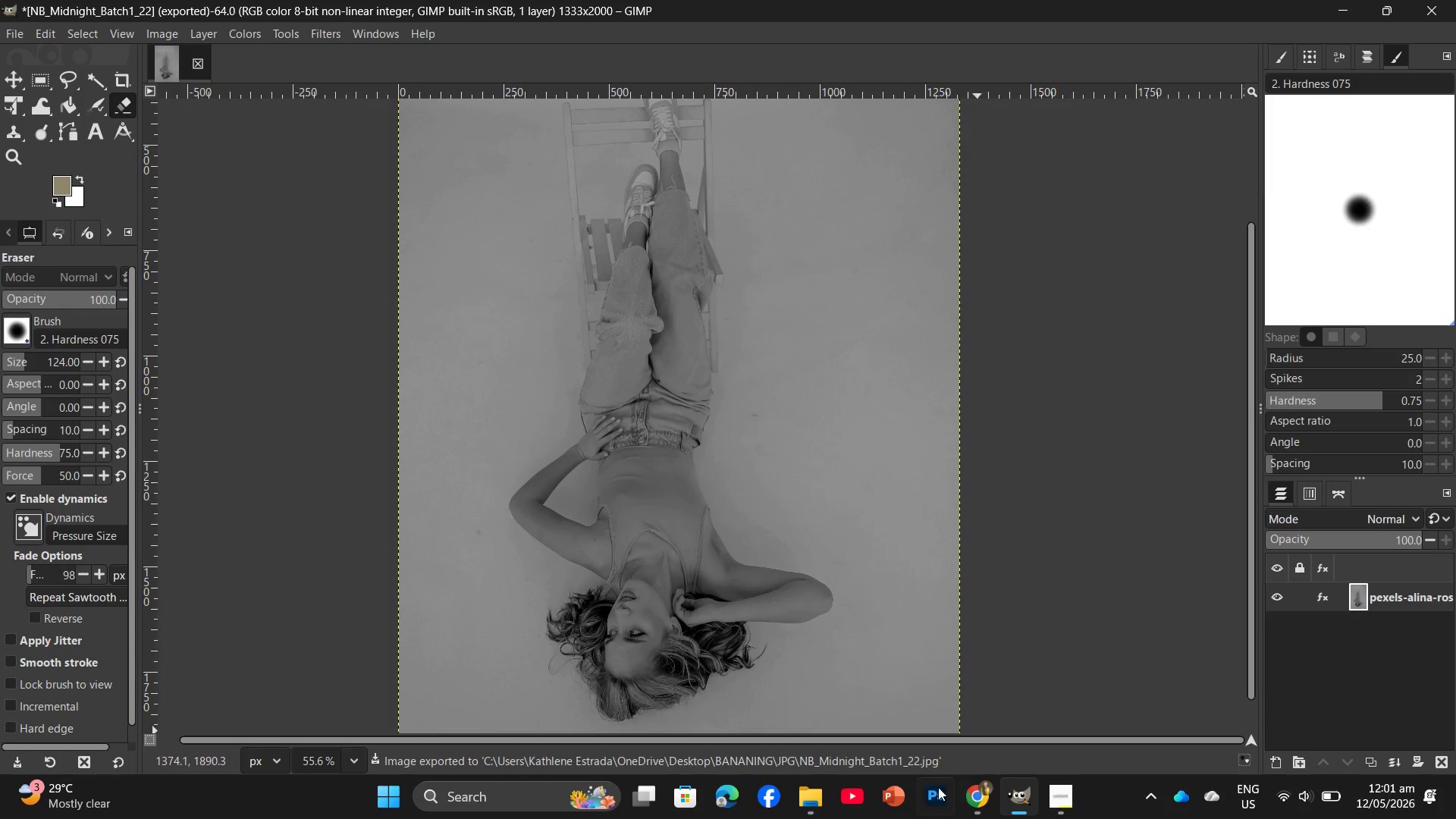 
left_click([798, 717])
 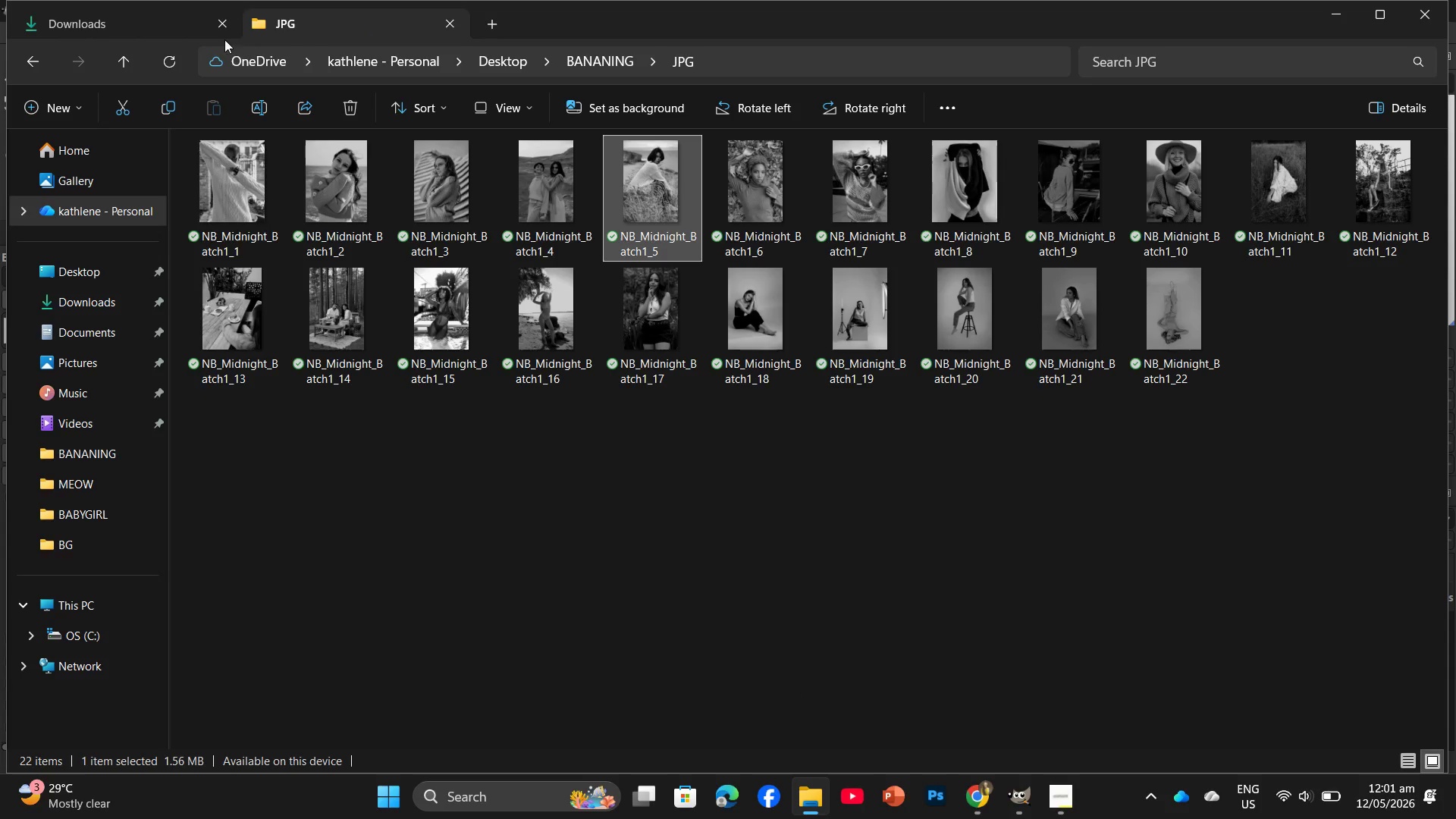 
left_click([130, 20])
 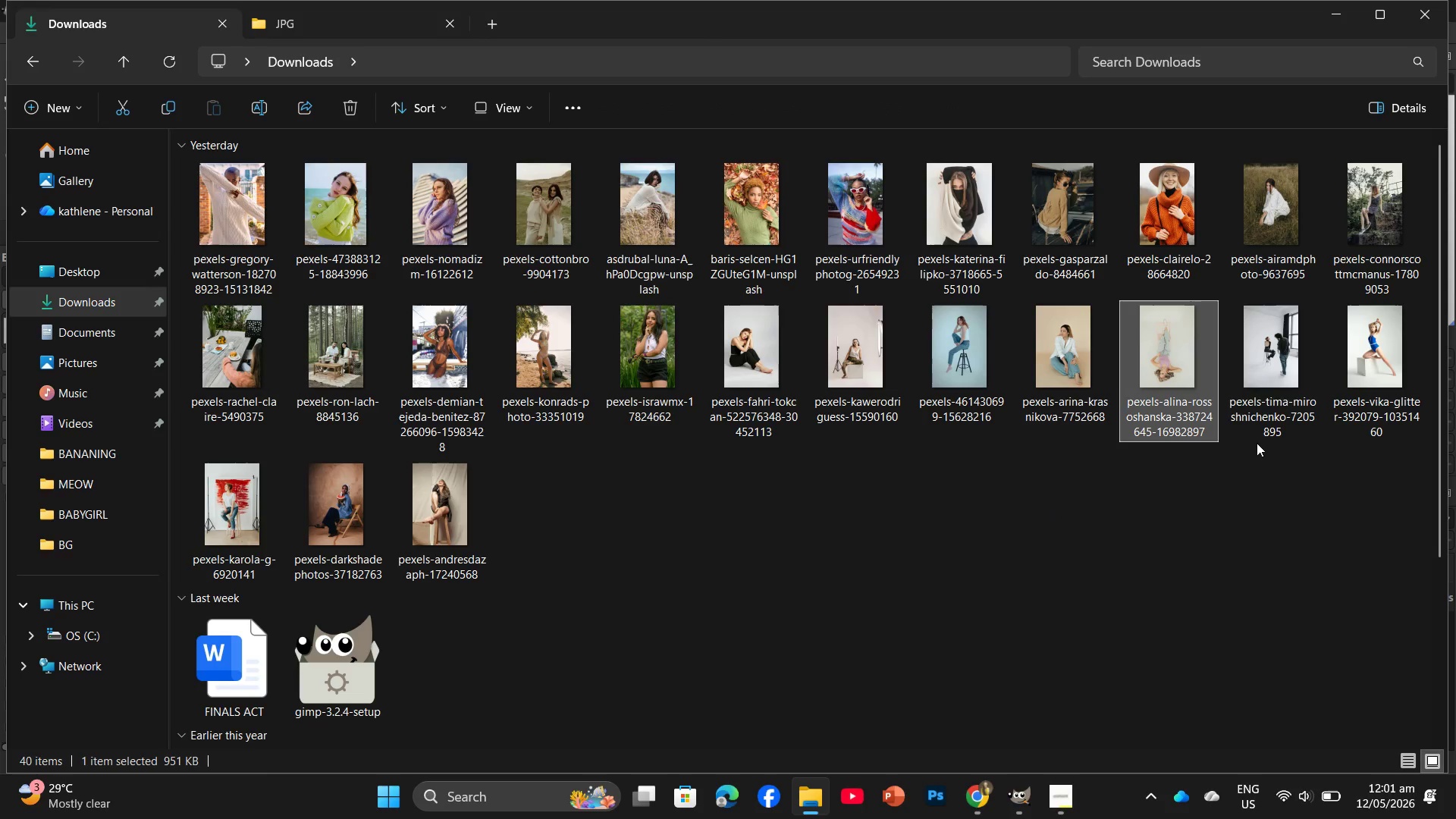 
left_click_drag(start_coordinate=[1227, 359], to_coordinate=[1221, 453])
 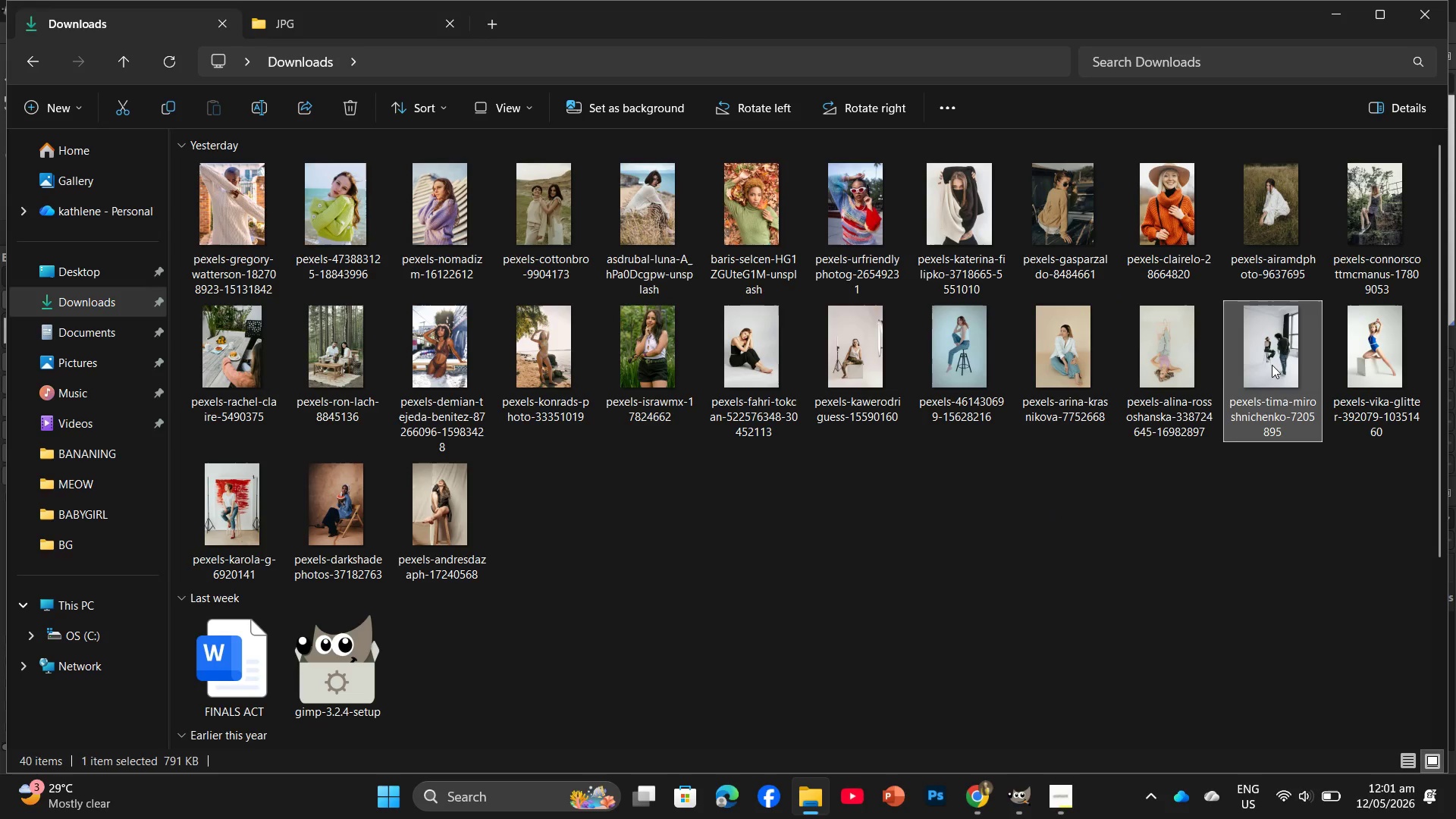 
left_click_drag(start_coordinate=[1272, 365], to_coordinate=[258, 65])
 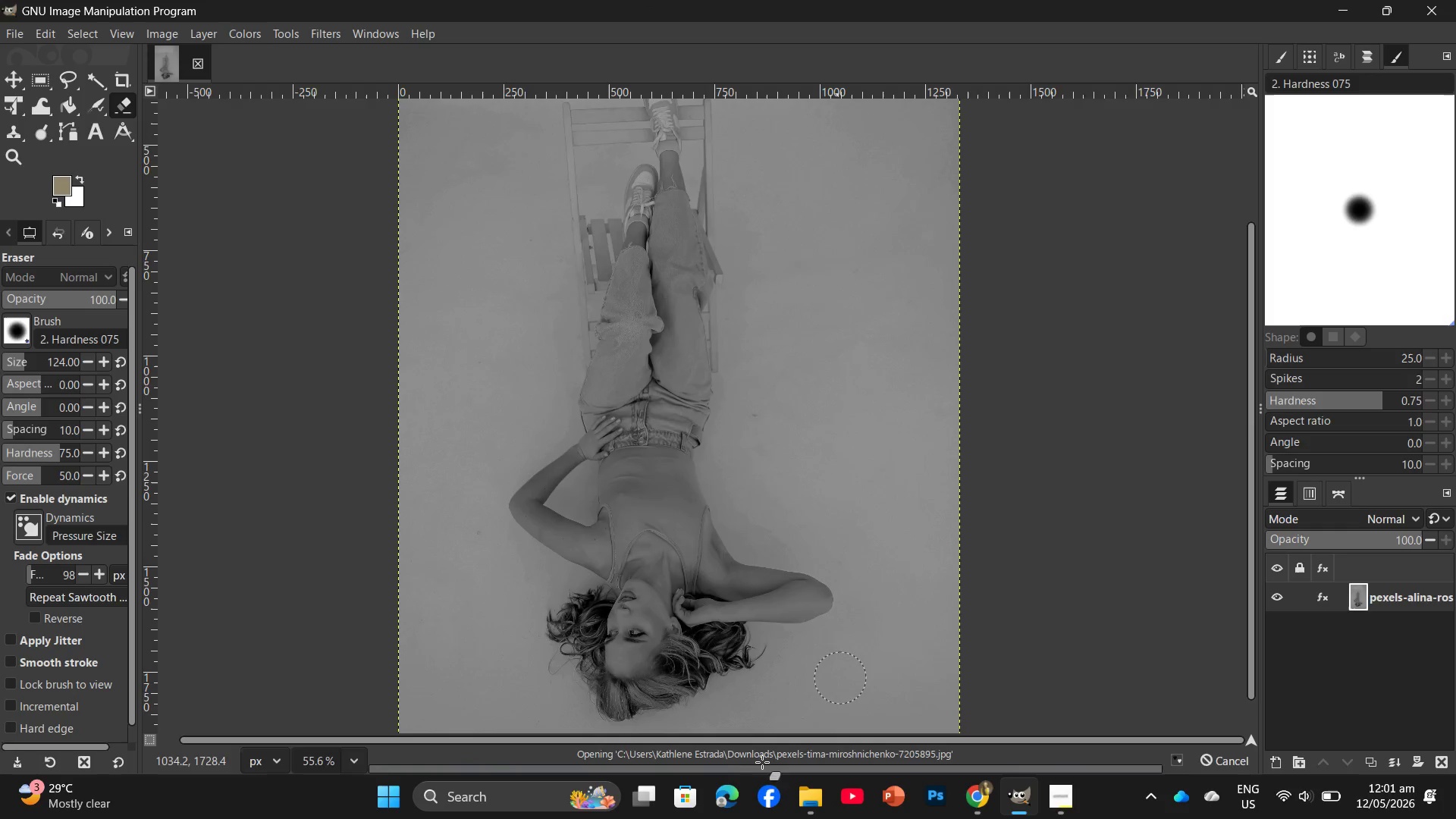 
left_click([809, 800])
 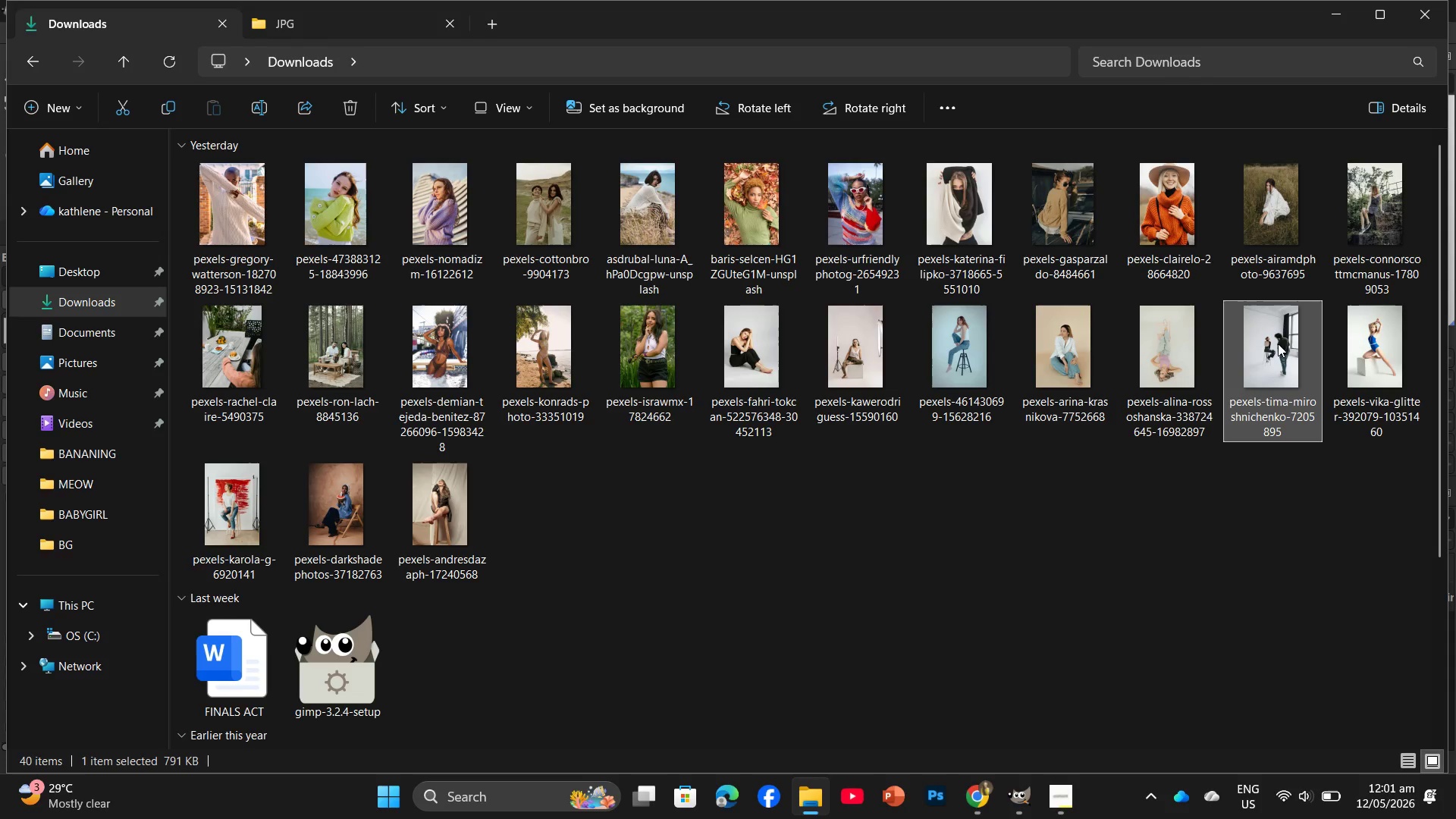 
left_click_drag(start_coordinate=[1373, 359], to_coordinate=[291, 55])
 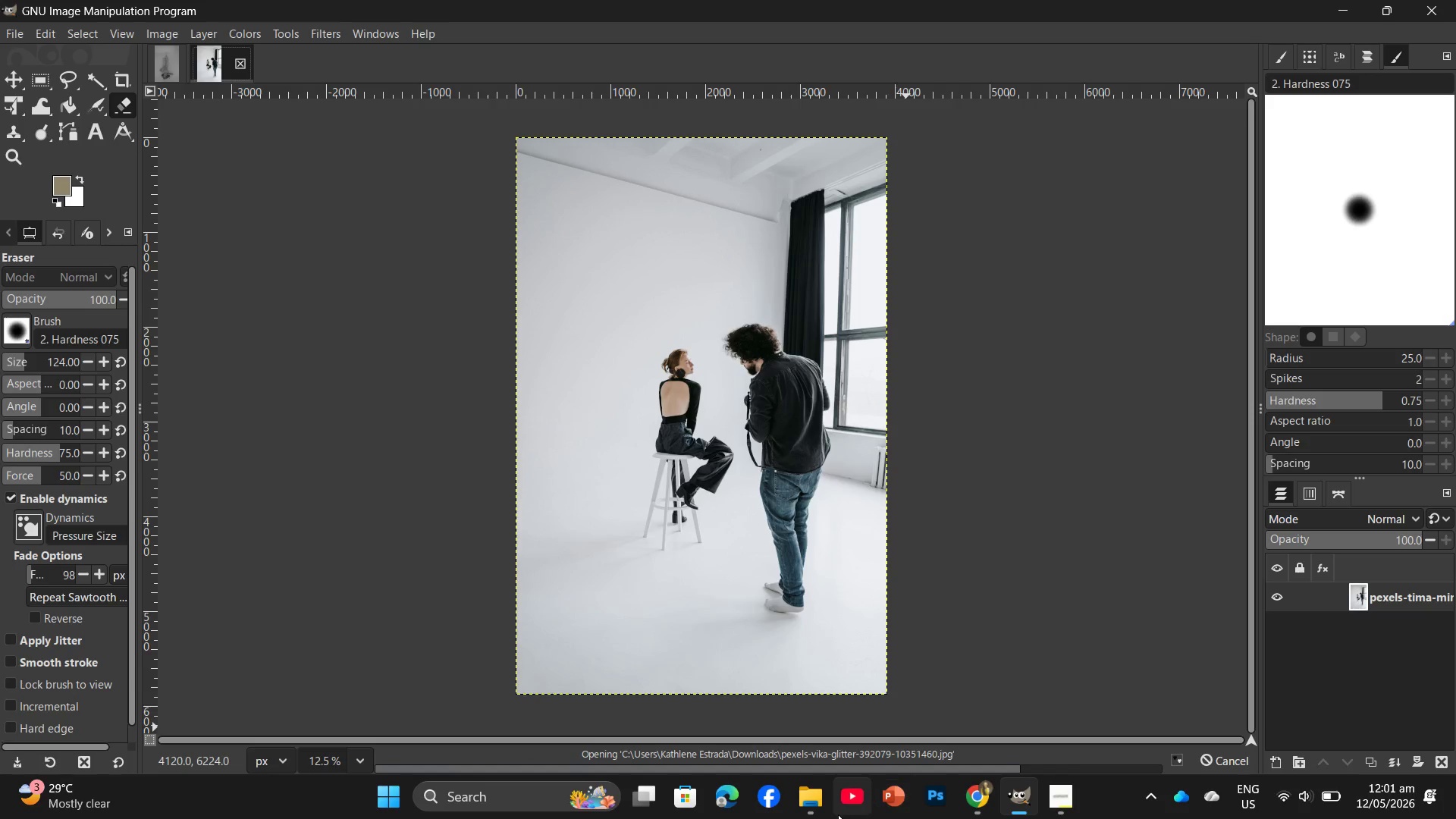 
left_click([820, 810])
 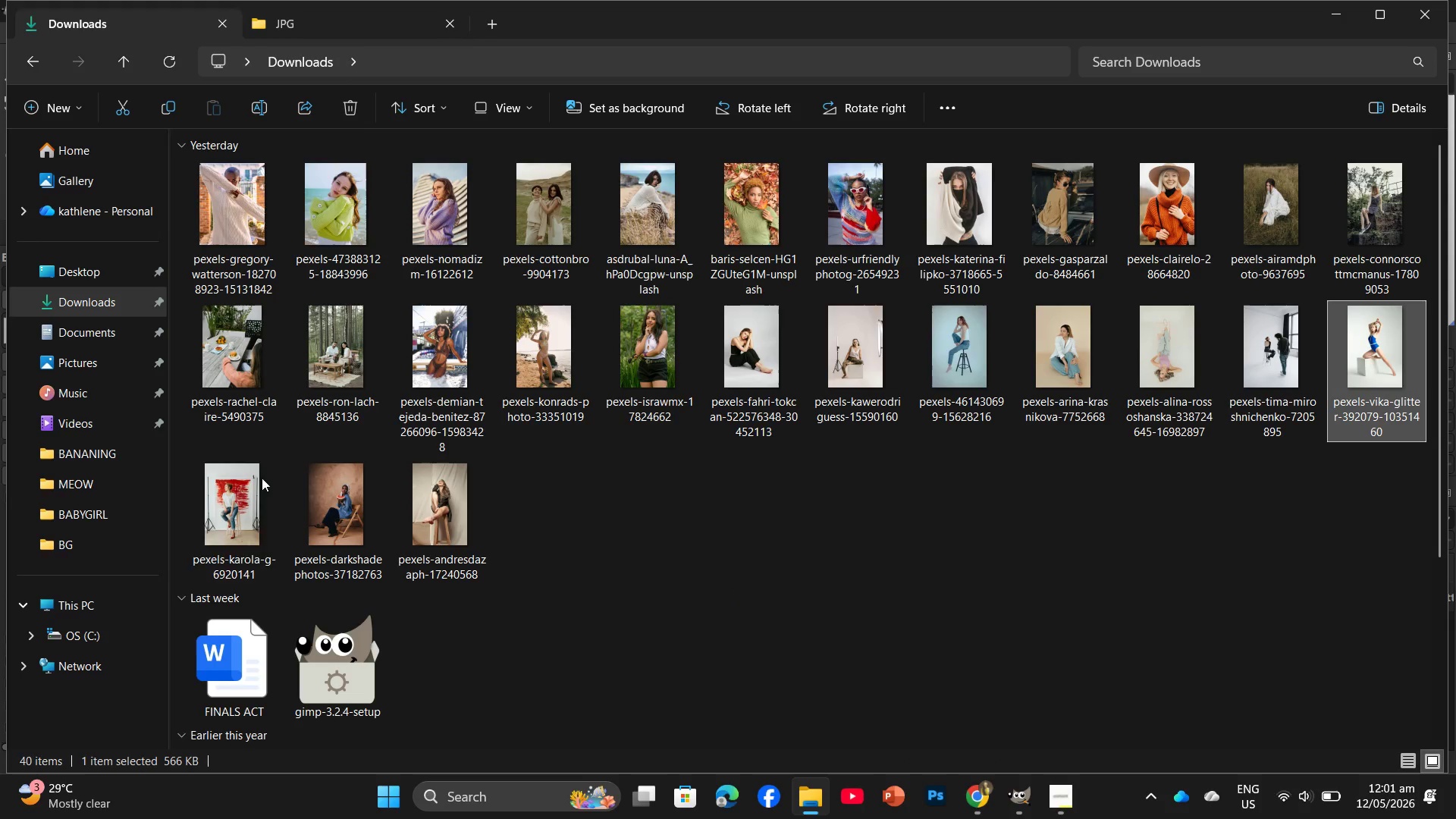 
left_click_drag(start_coordinate=[212, 530], to_coordinate=[316, 55])
 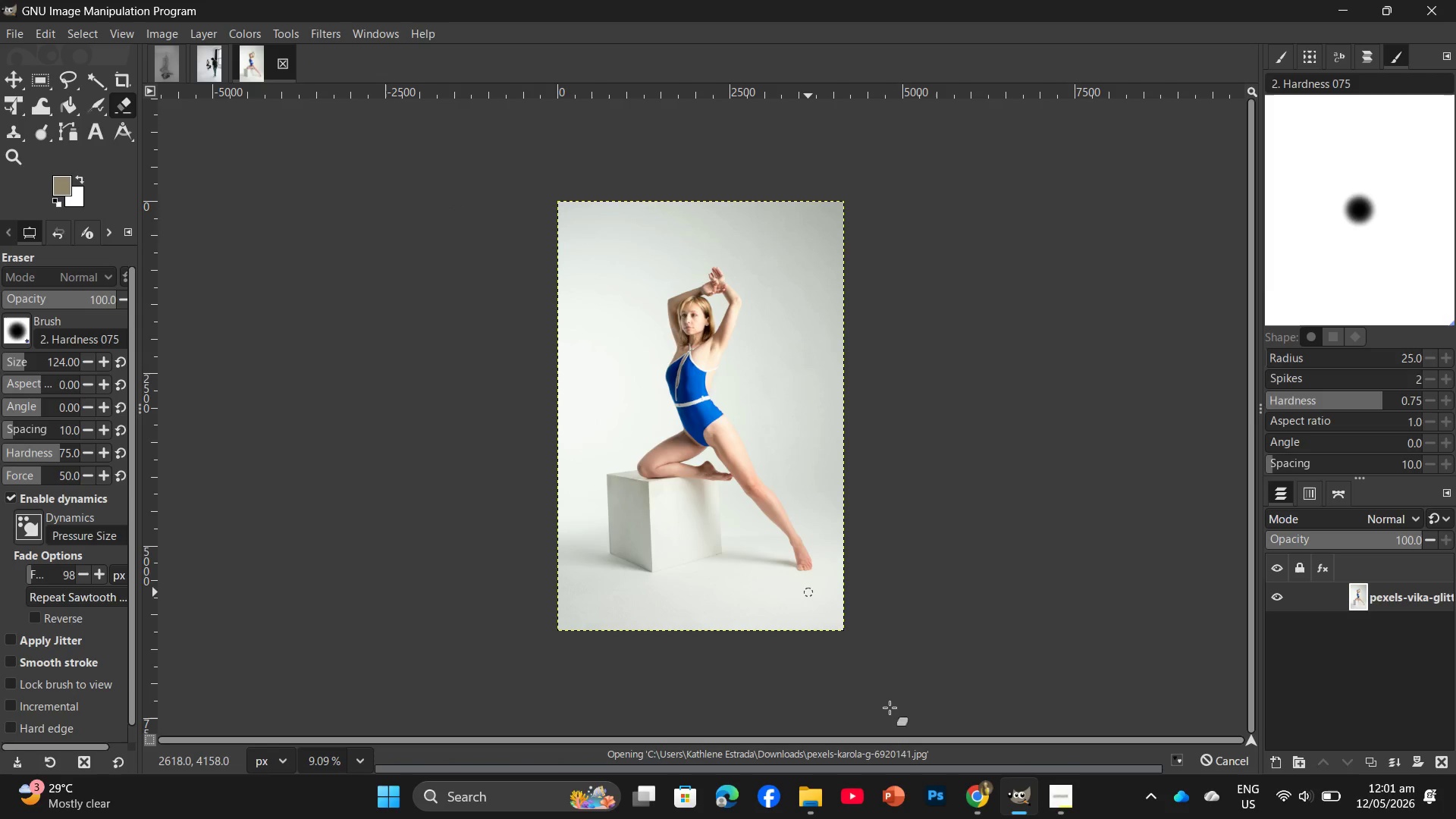 
left_click_drag(start_coordinate=[812, 818], to_coordinate=[812, 814])
 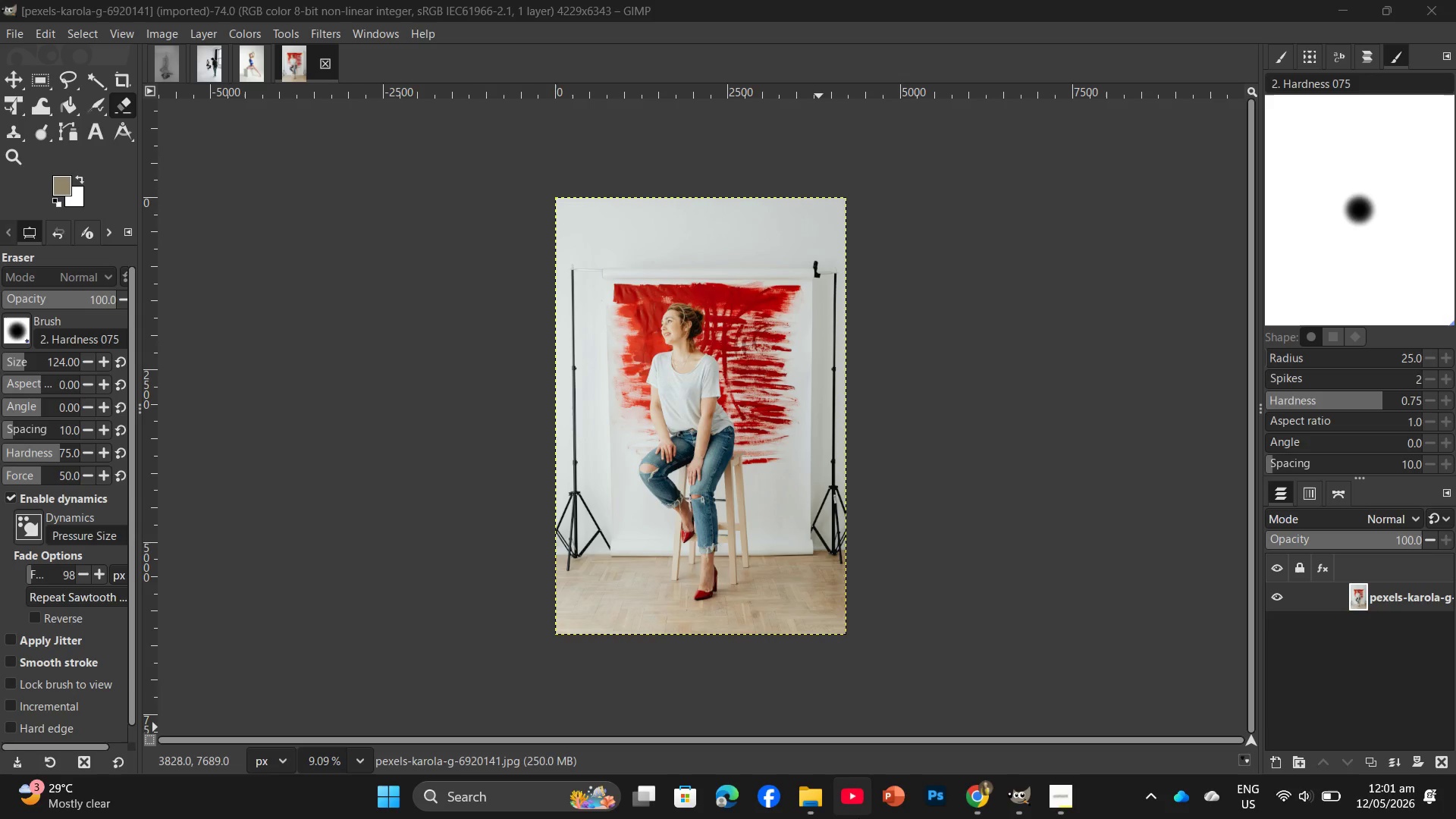 
left_click([817, 808])
 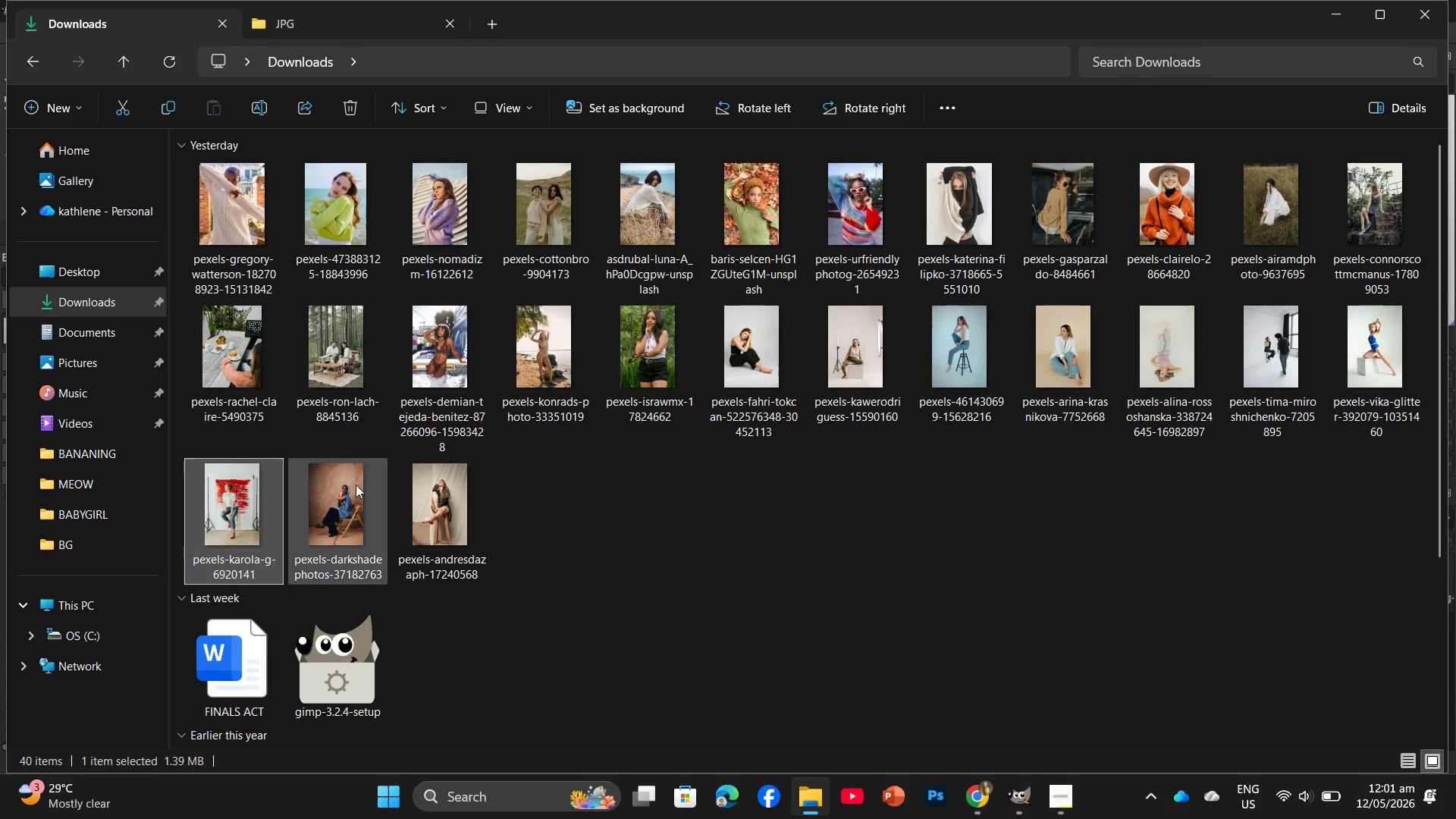 
left_click_drag(start_coordinate=[353, 506], to_coordinate=[403, 73])
 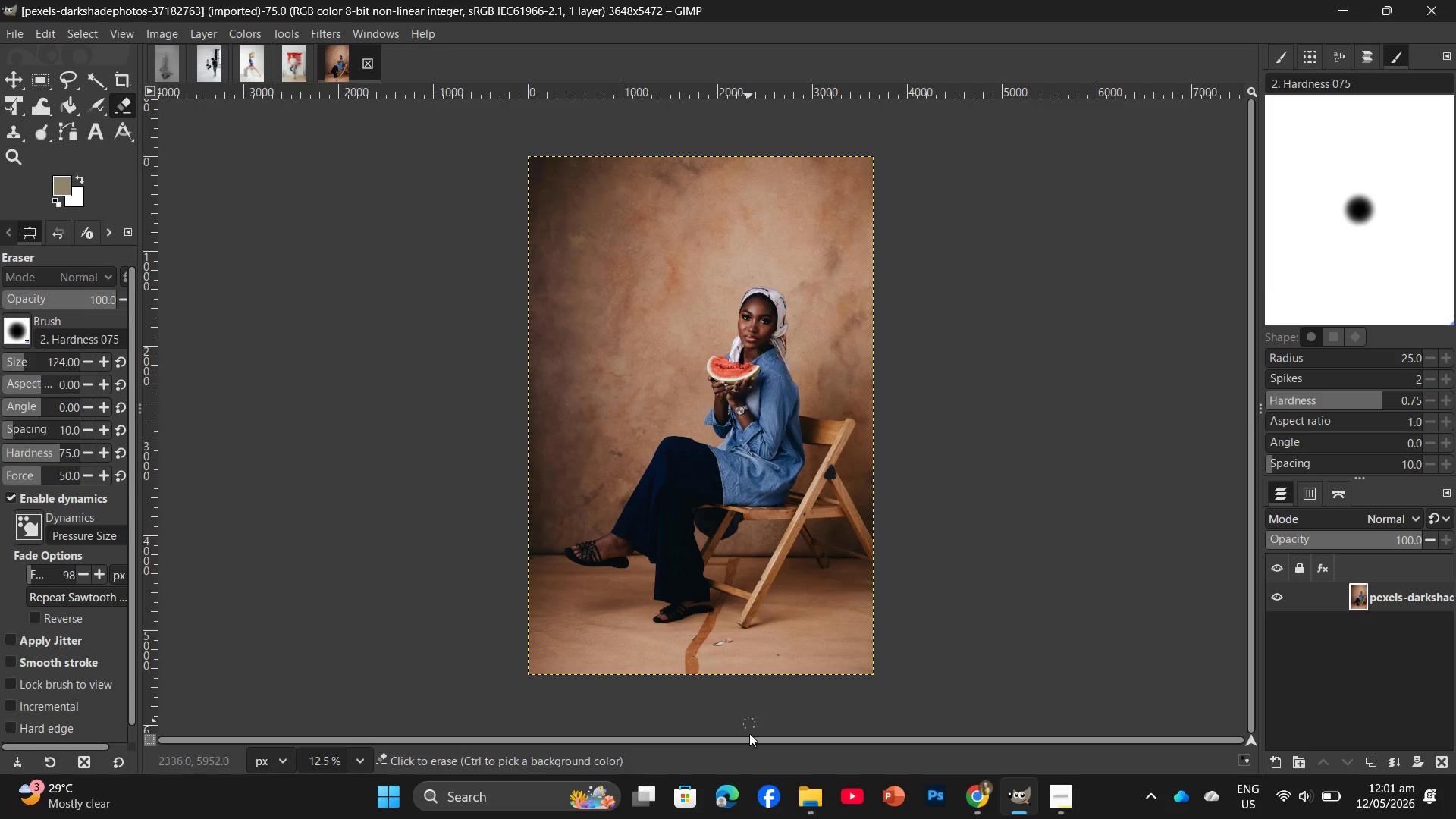 
left_click([819, 805])
 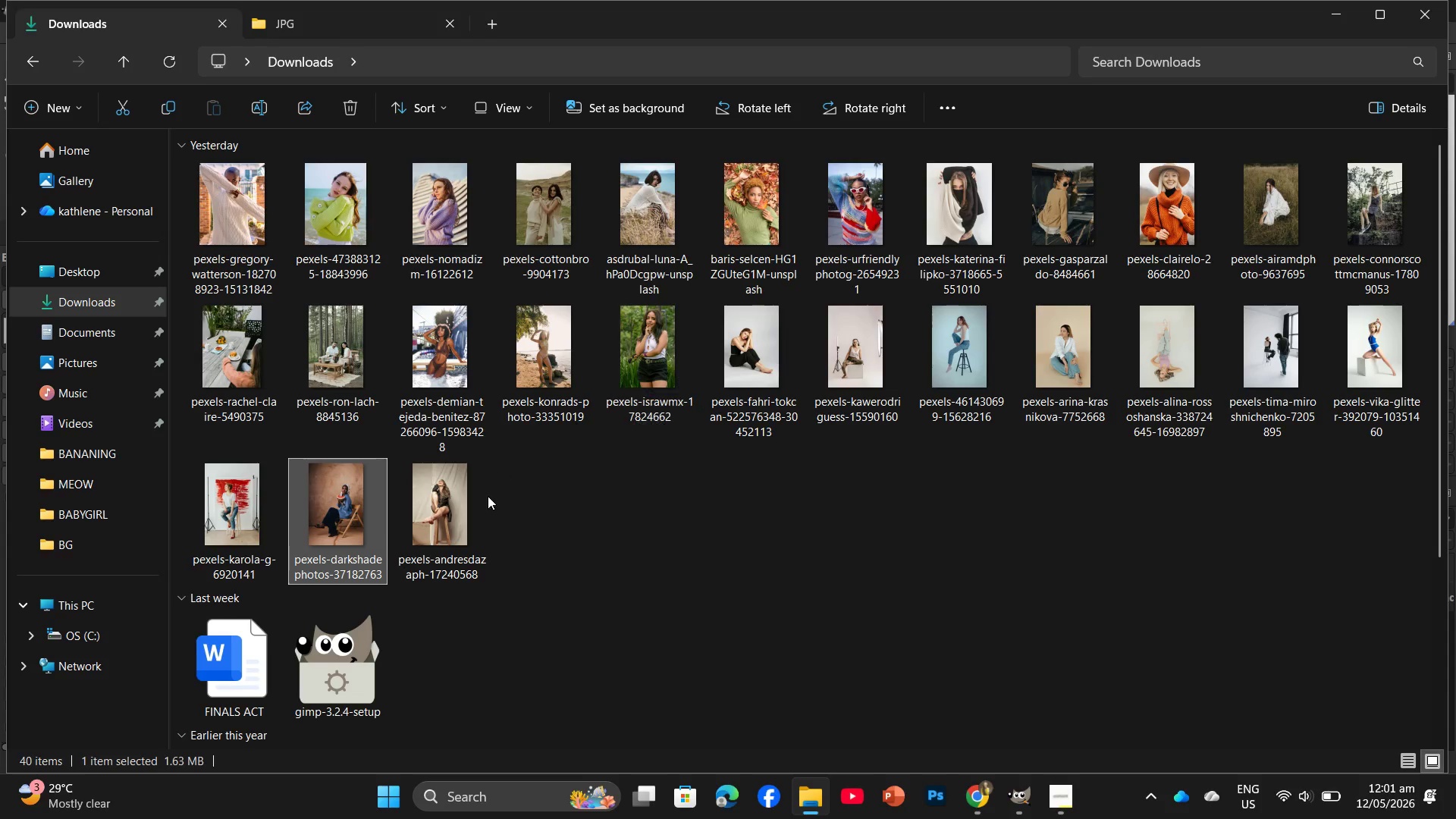 
left_click_drag(start_coordinate=[448, 534], to_coordinate=[403, 53])
 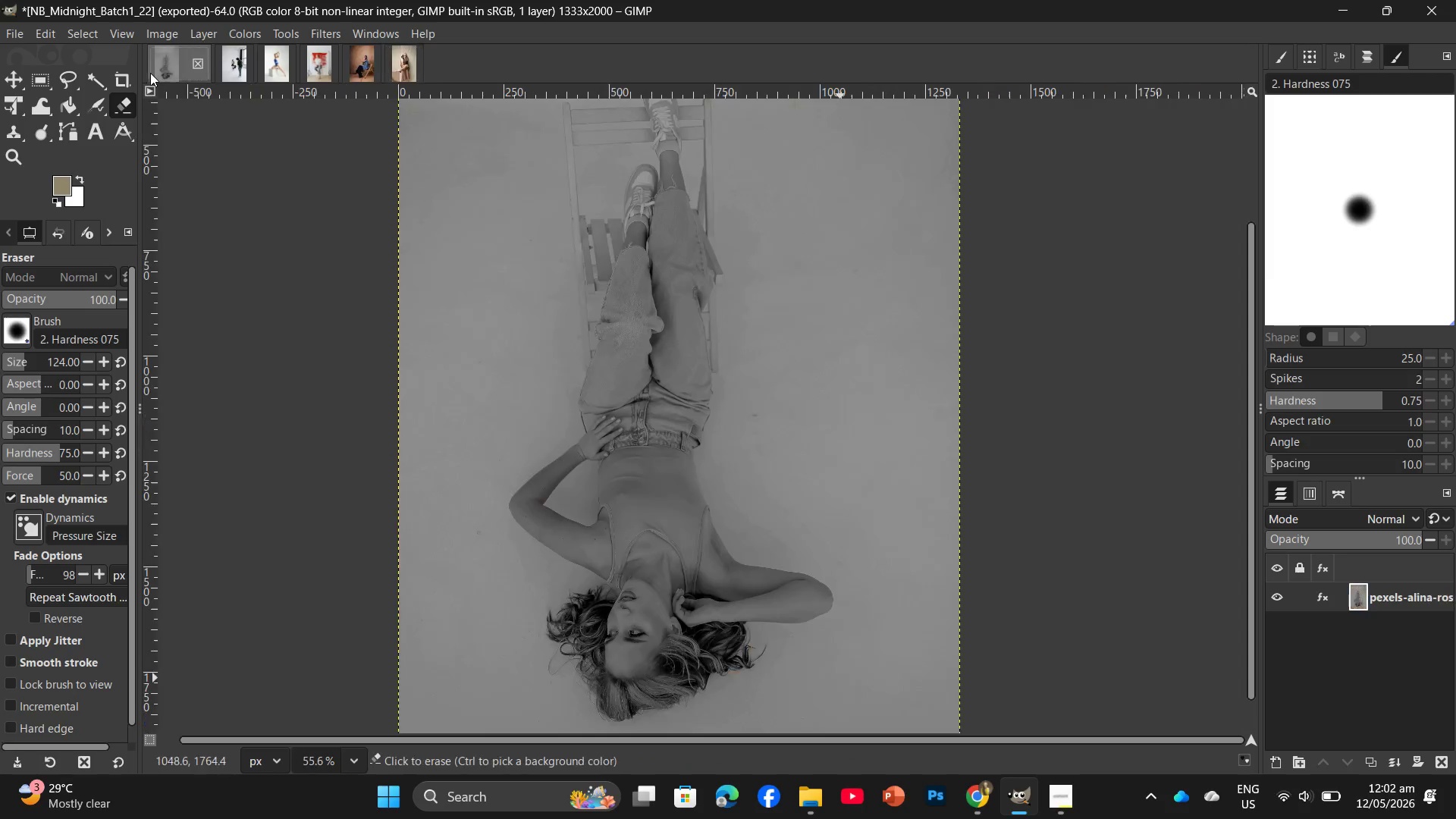 
left_click([195, 67])
 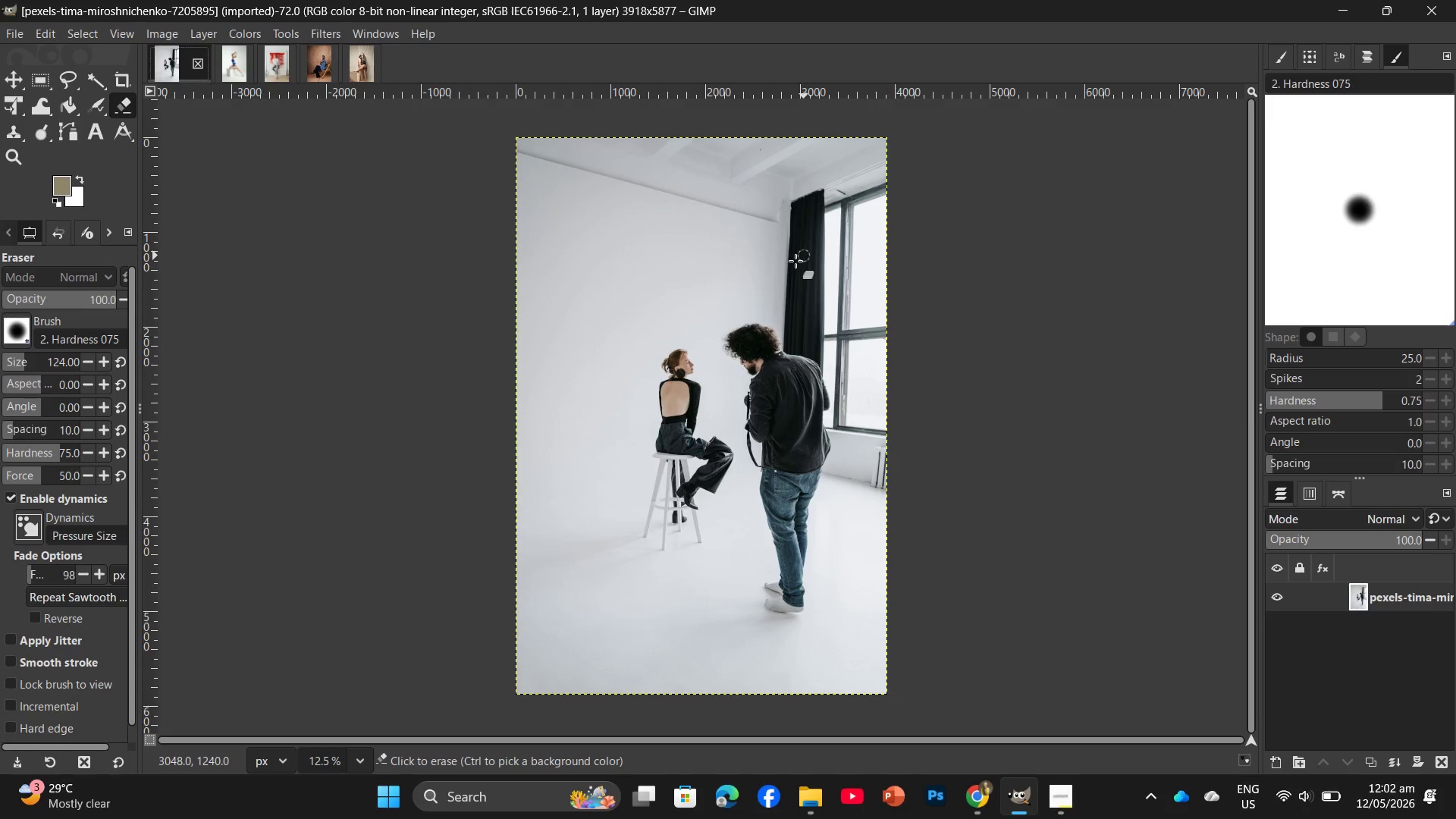 
wait(7.02)
 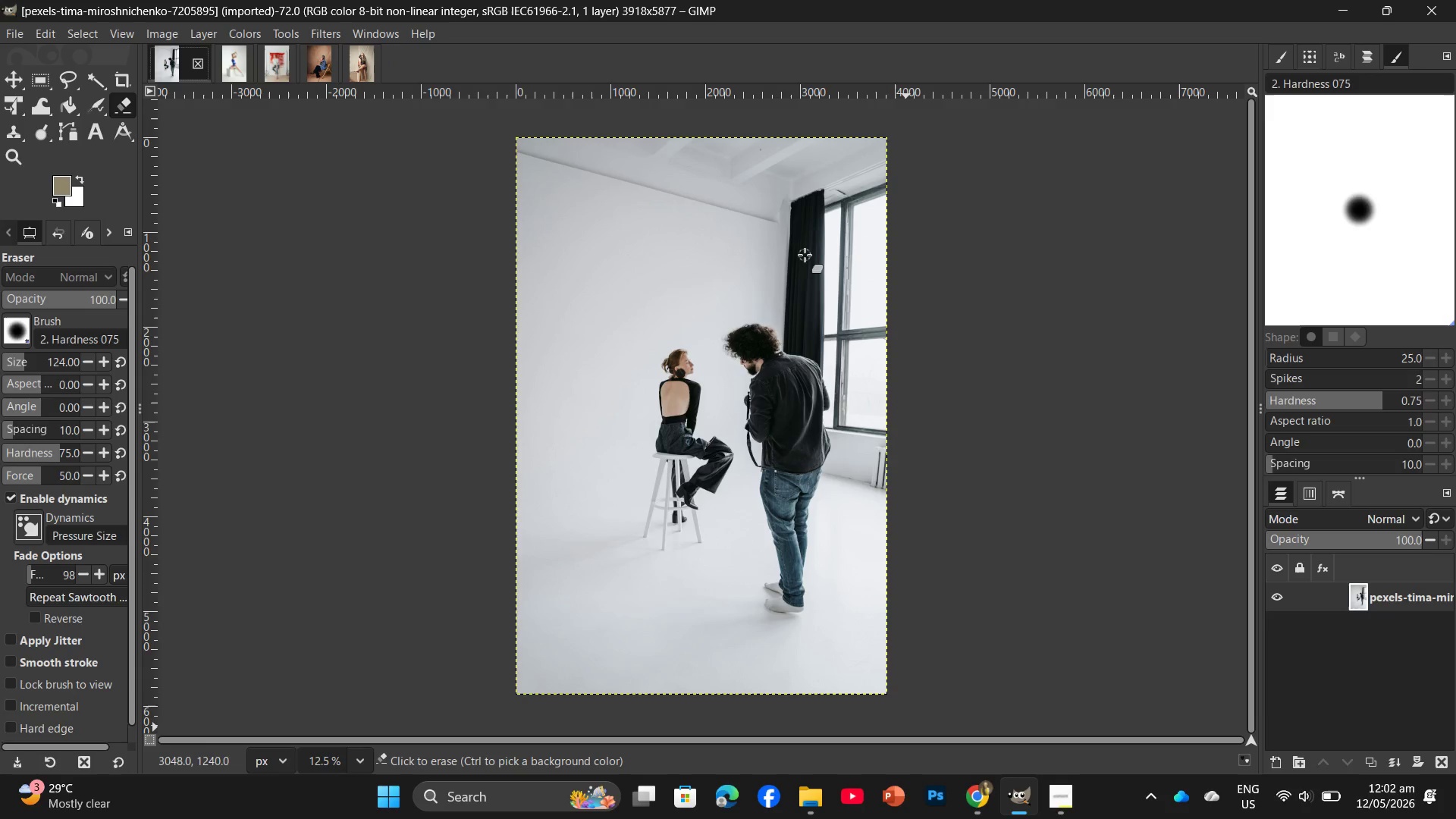 
left_click([281, 30])
 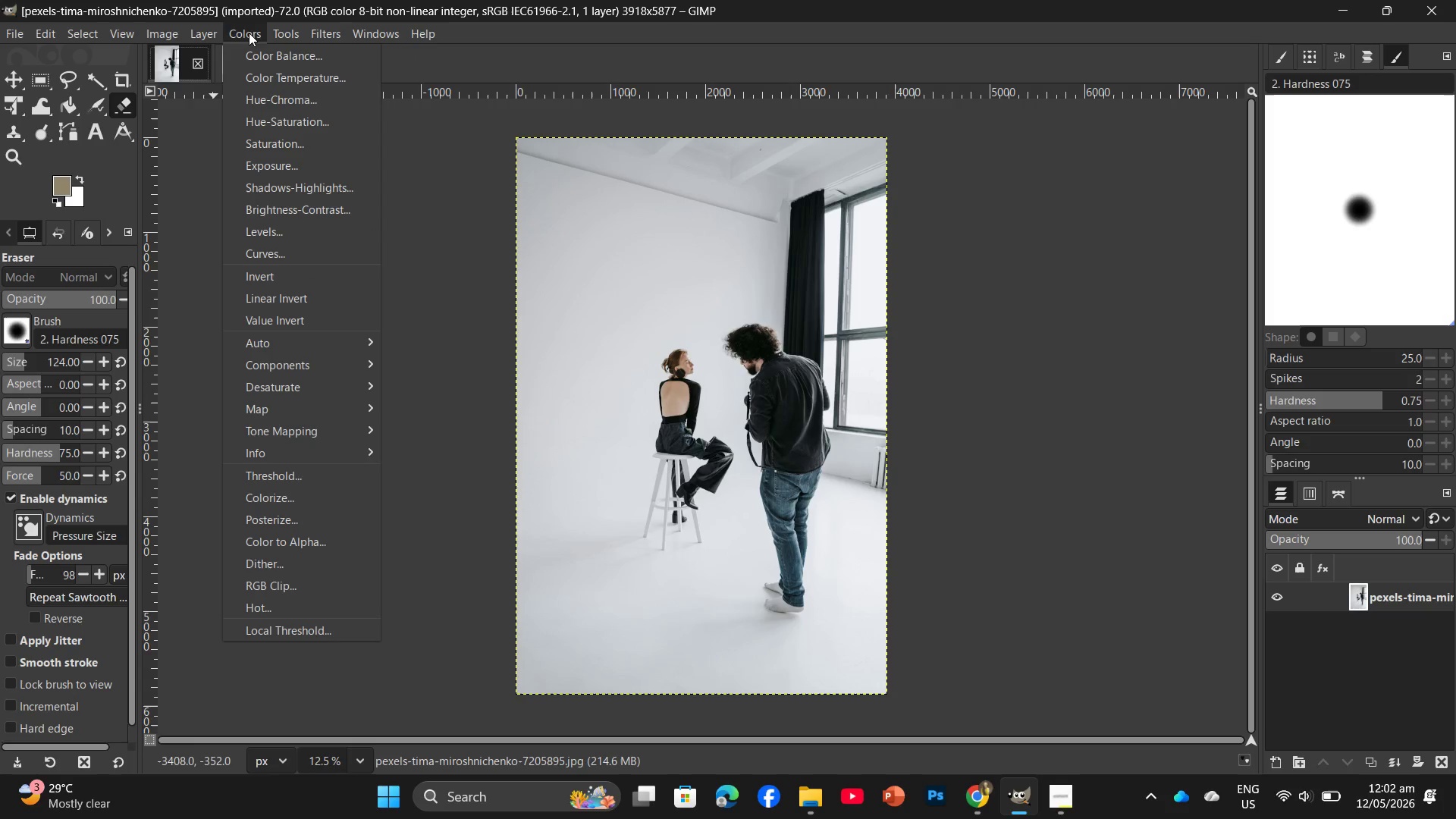 
left_click([237, 33])
 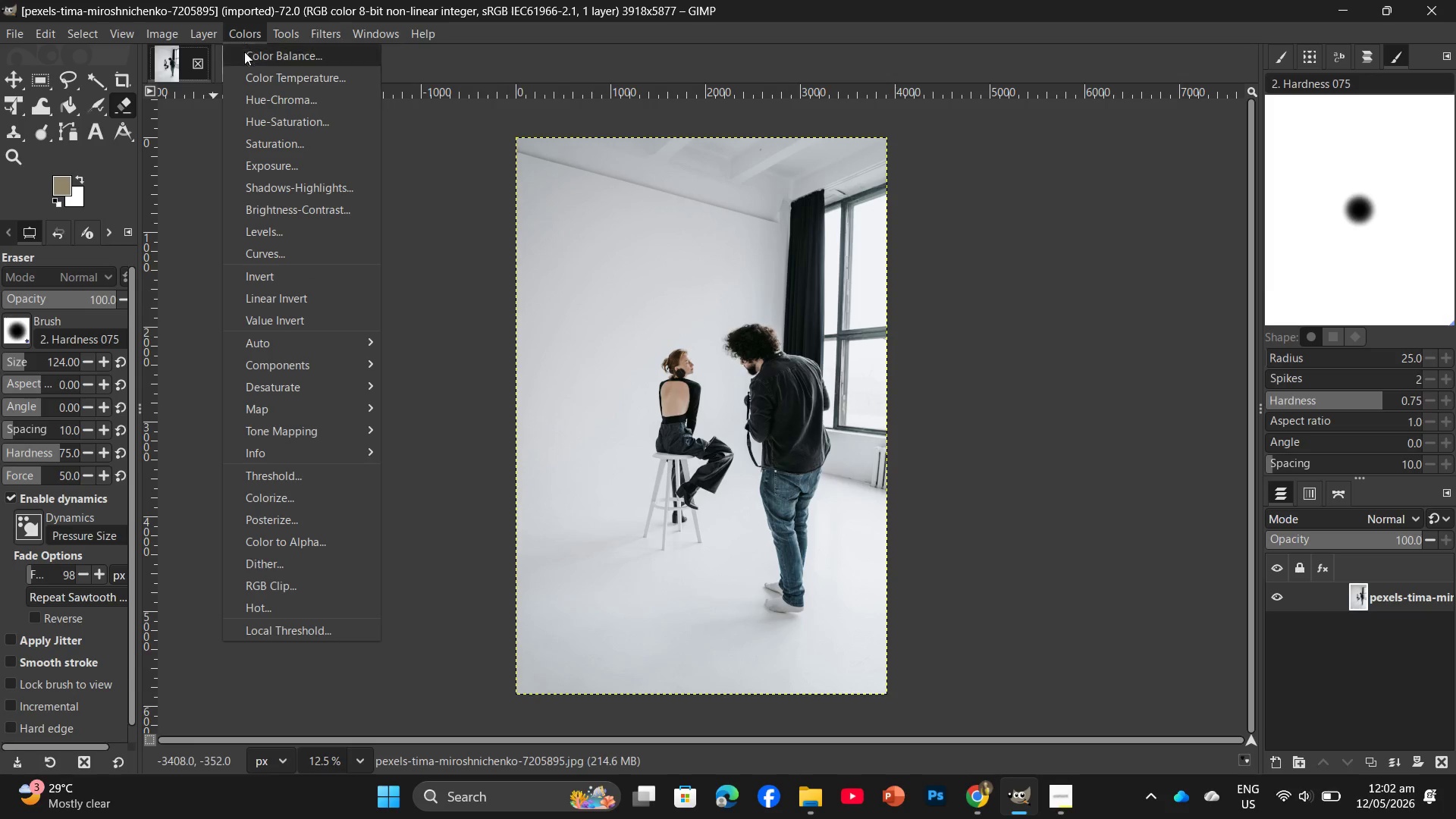 
mouse_move([230, 55])
 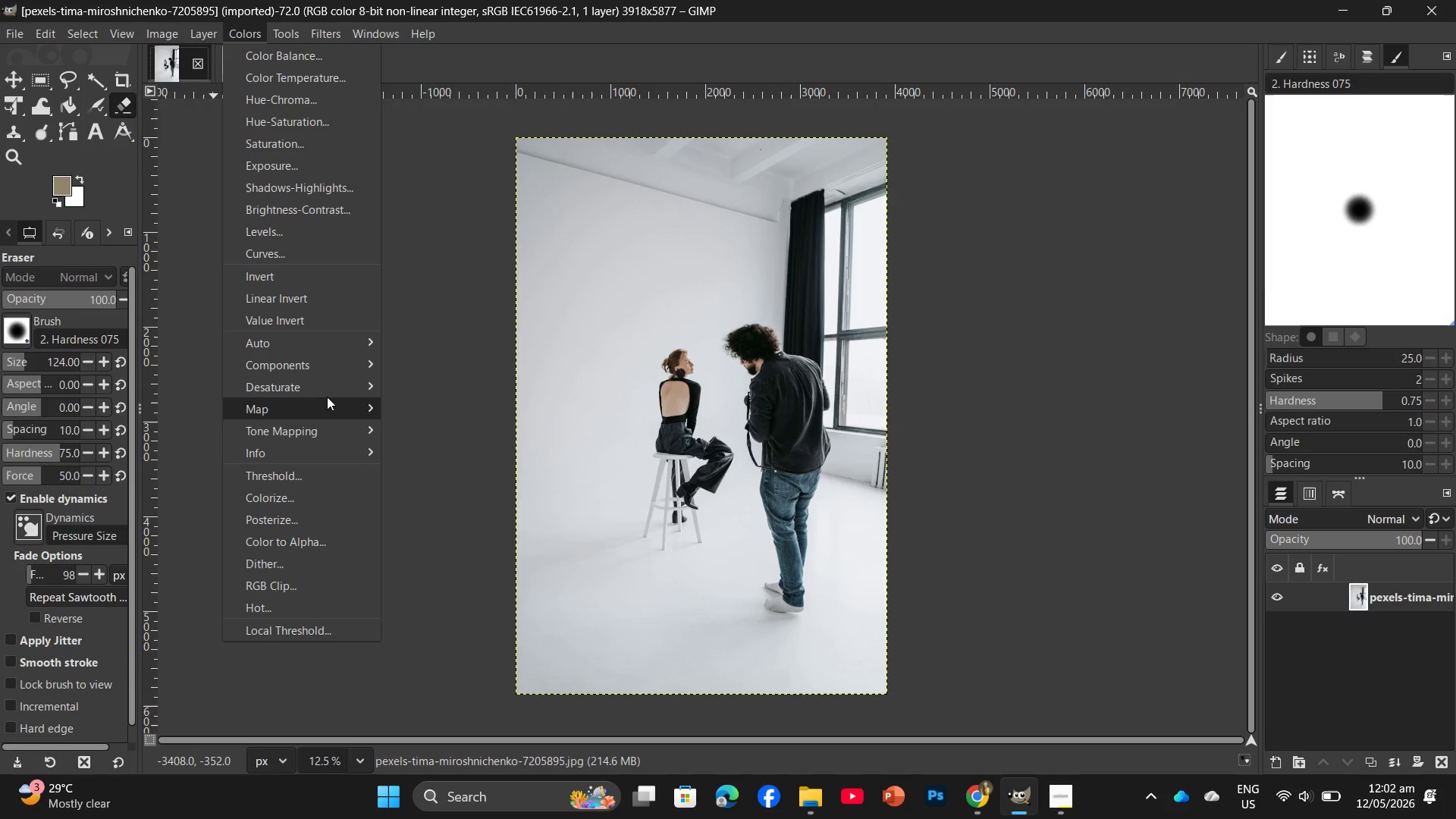 
mouse_move([347, 358])
 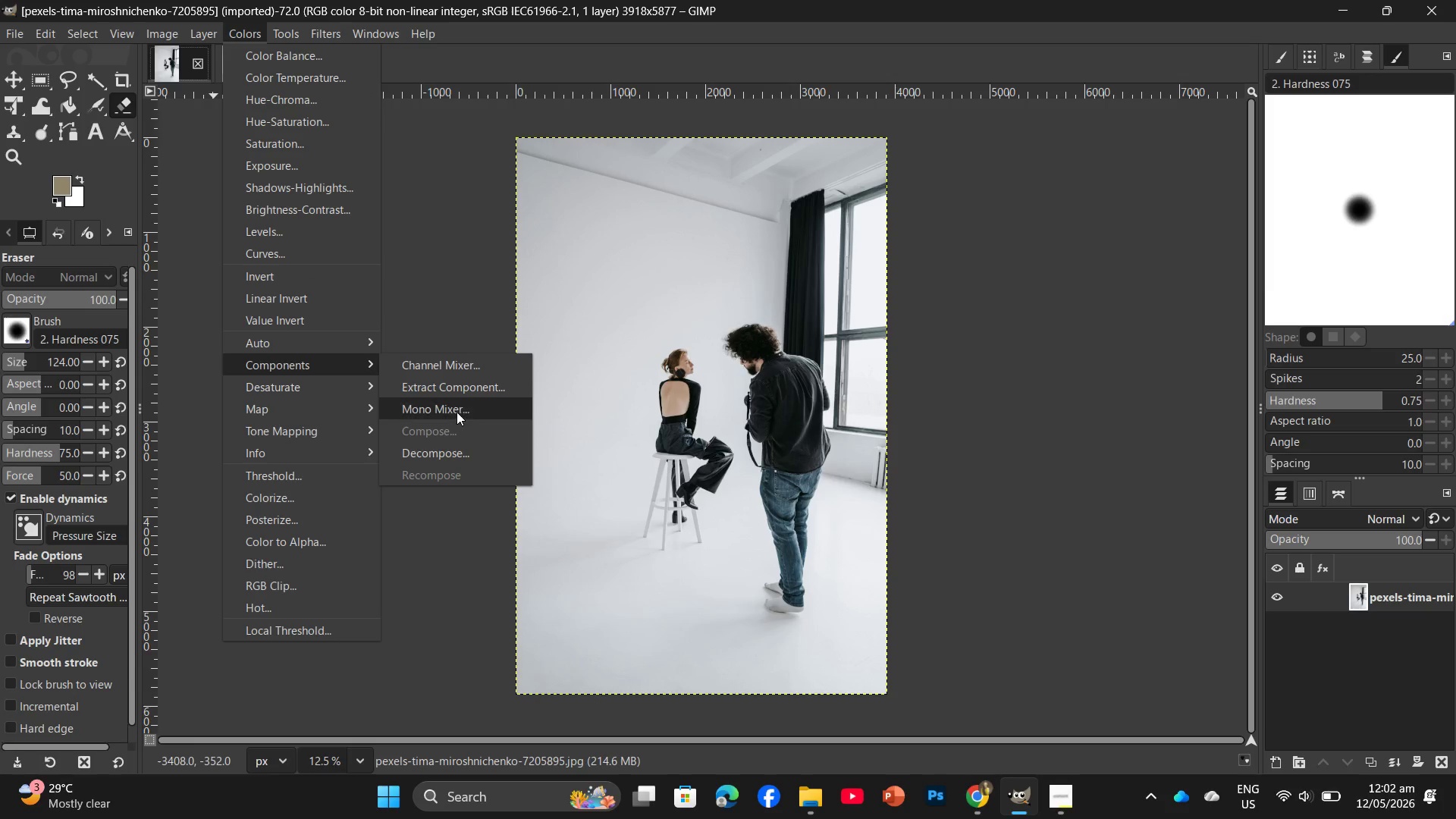 
left_click([457, 412])
 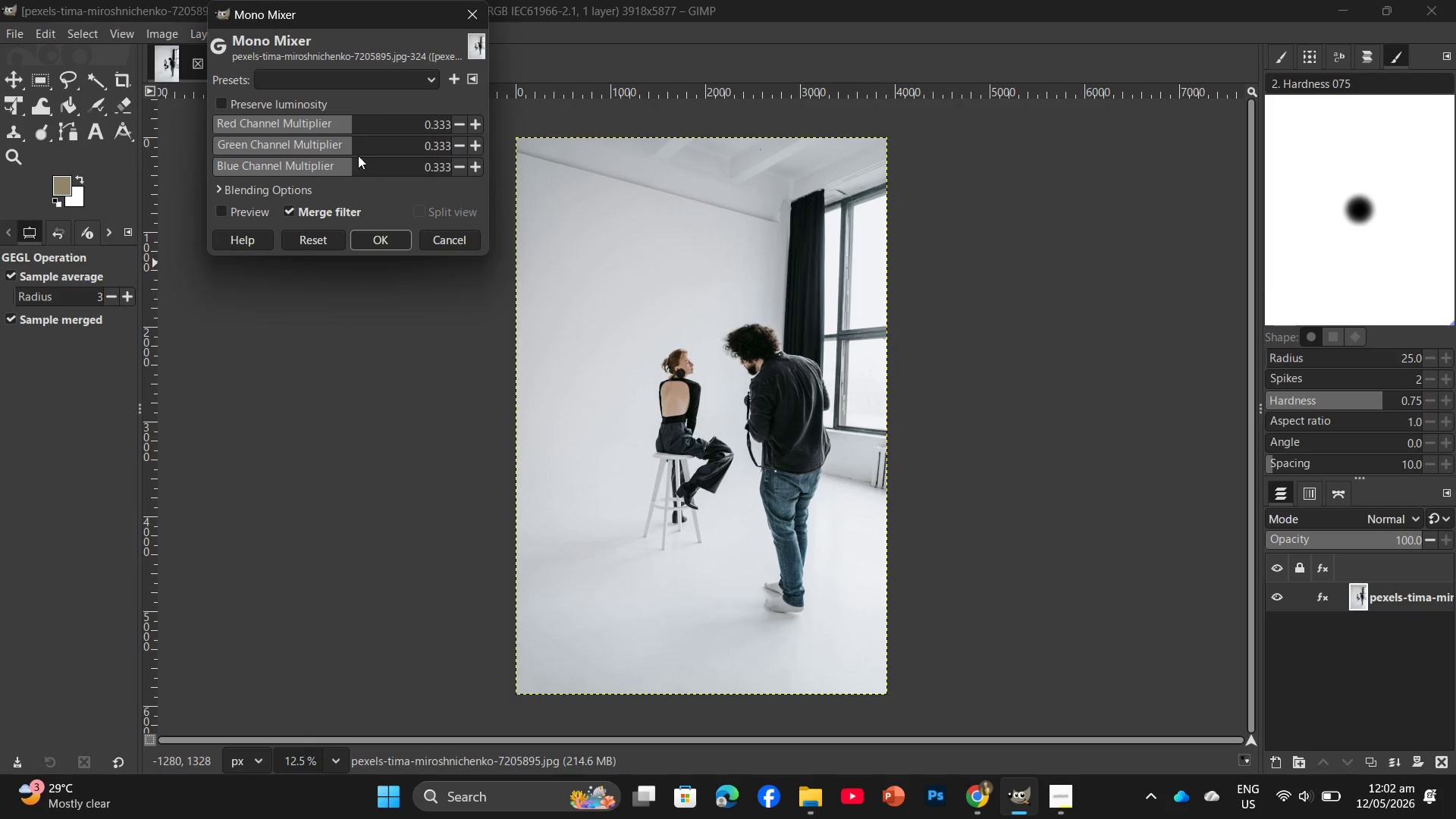 
left_click([350, 152])
 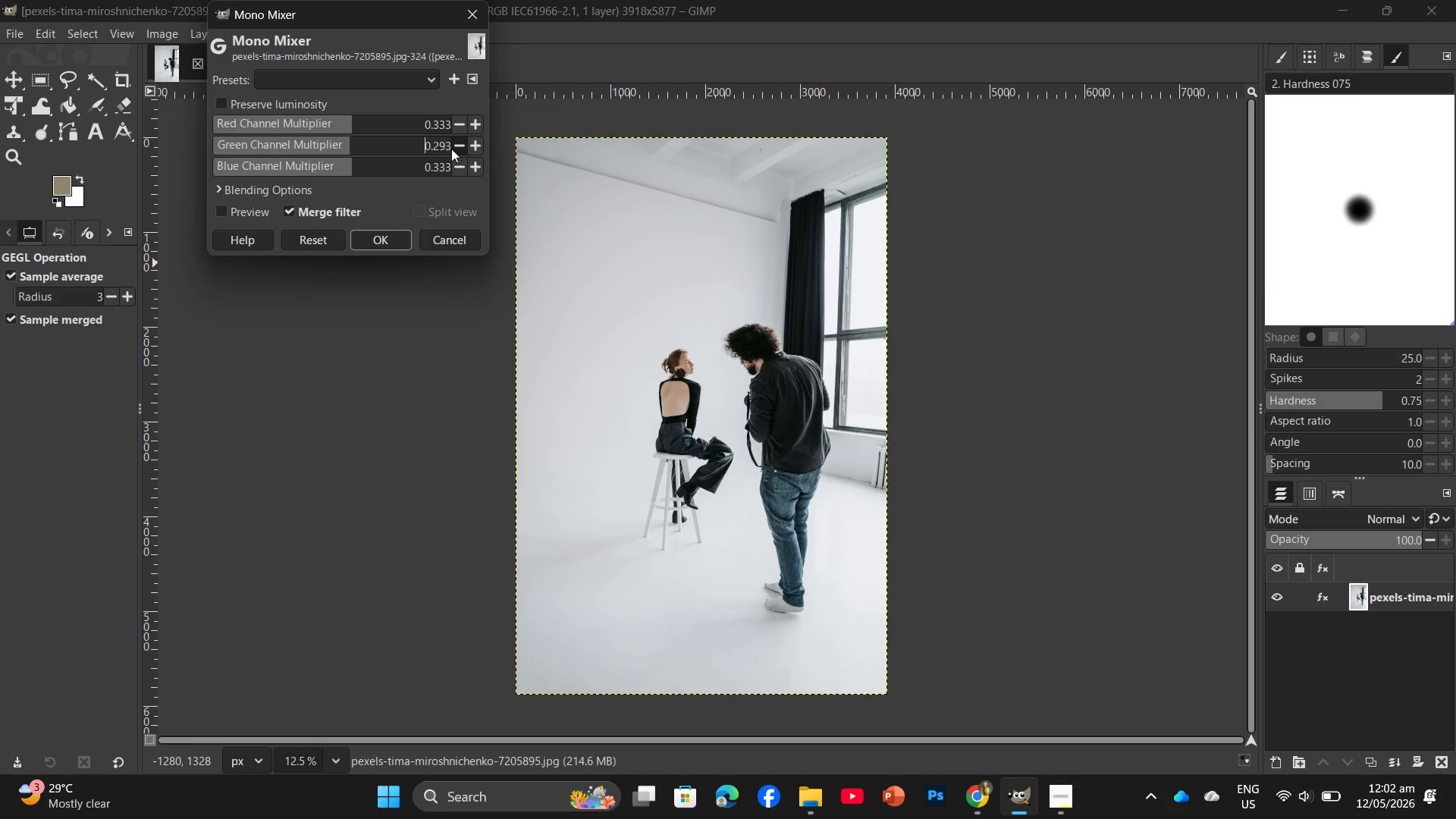 
double_click([452, 146])
 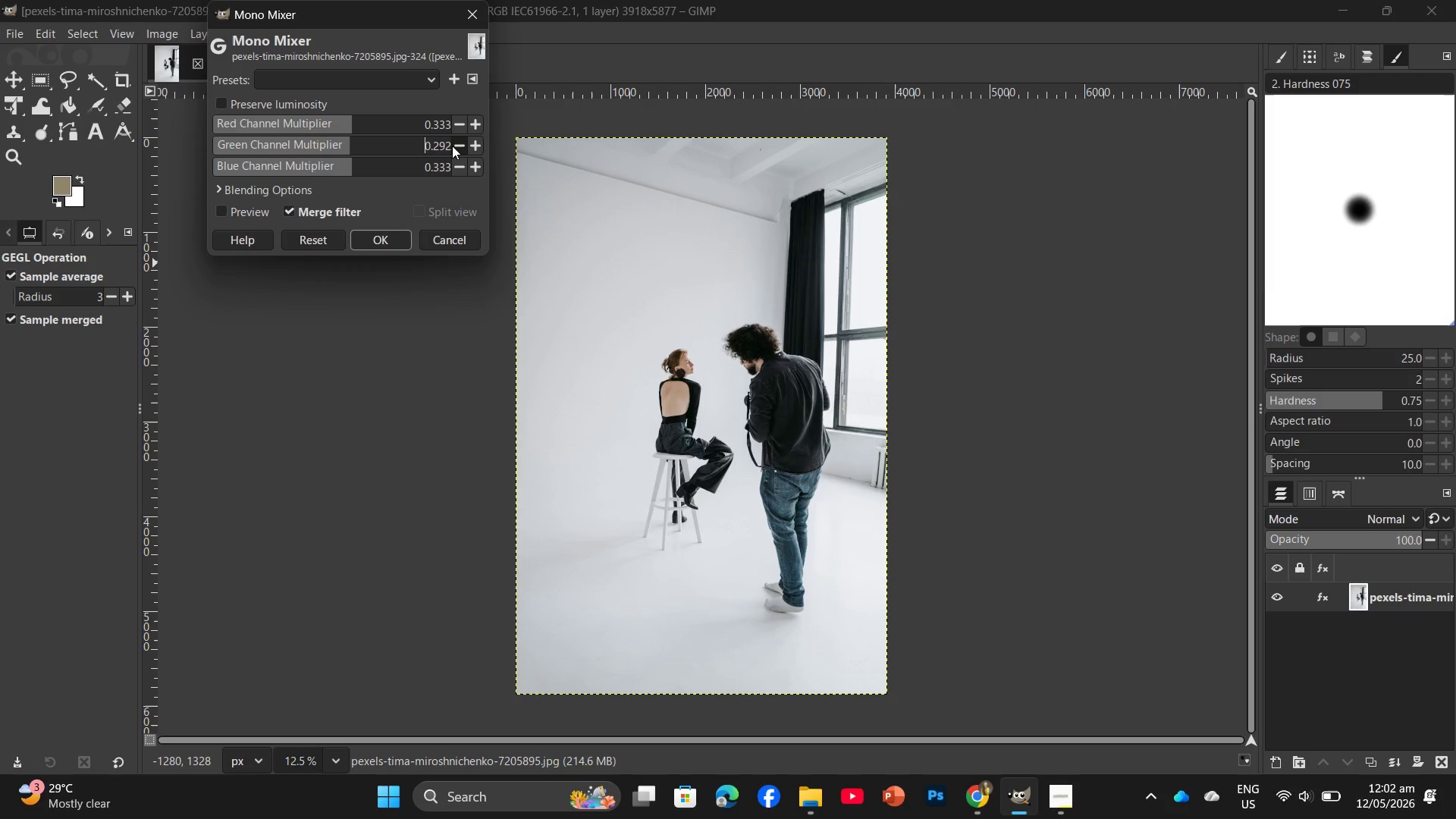 
triple_click([452, 146])
 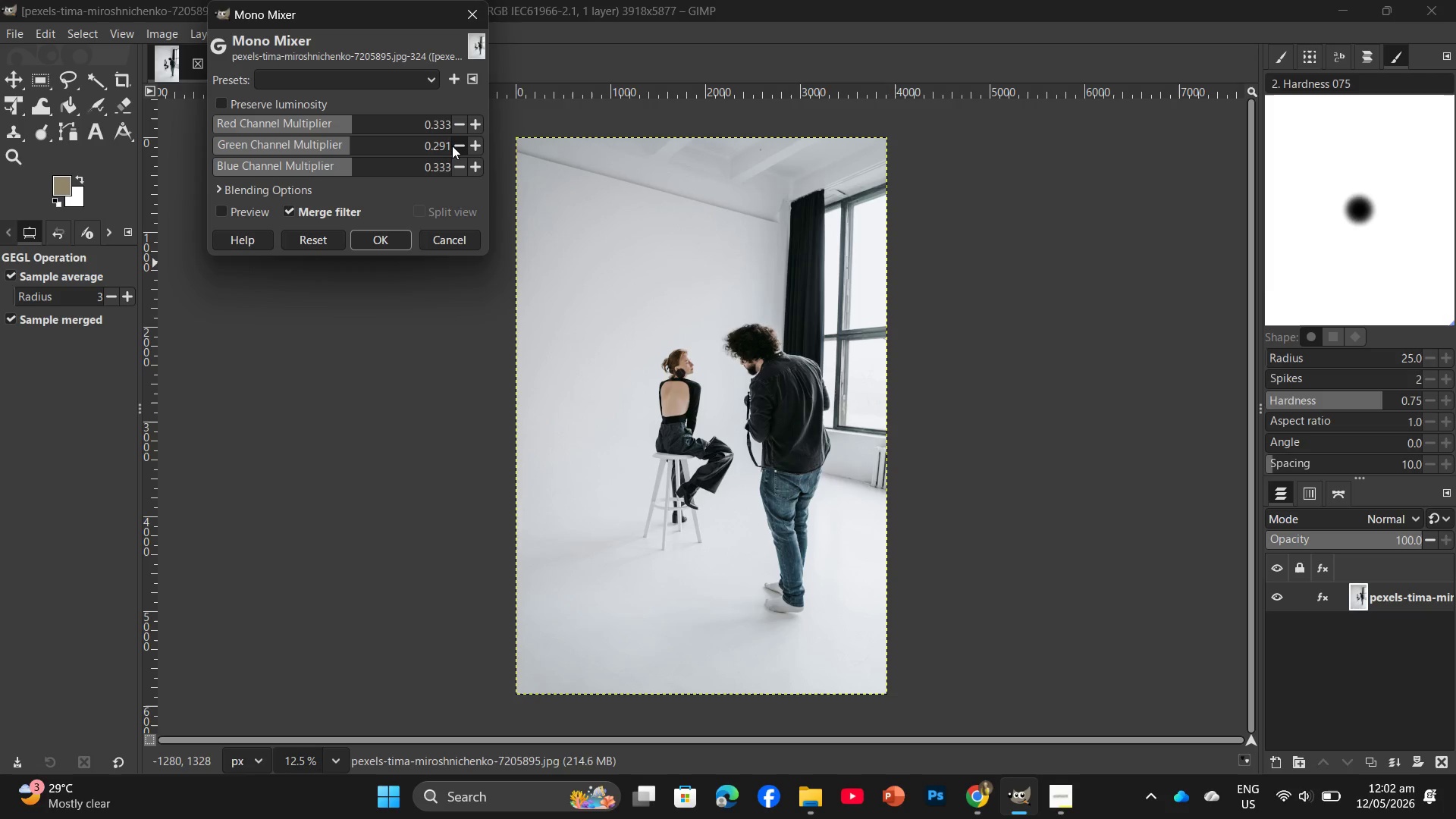 
triple_click([452, 146])
 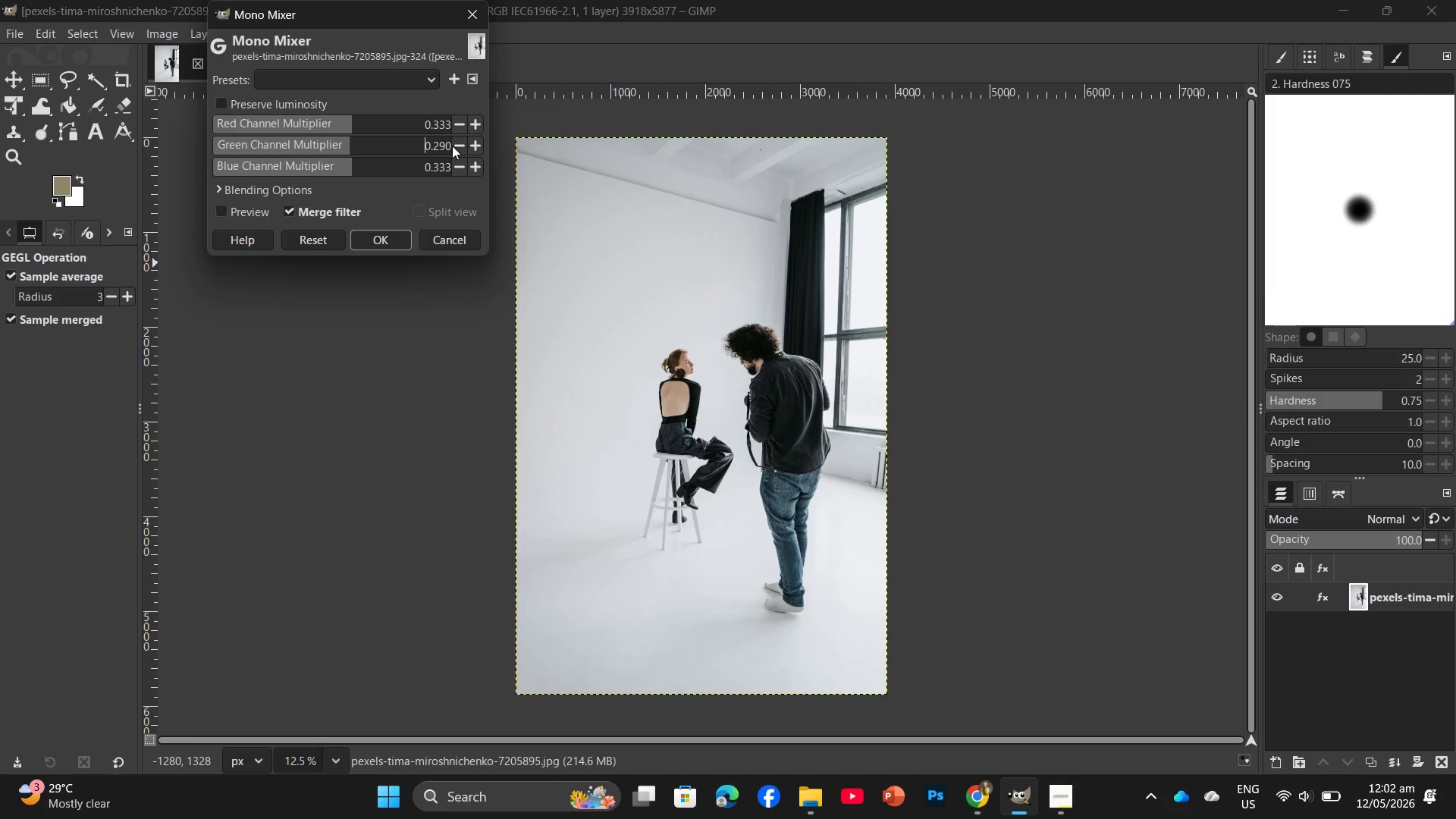 
triple_click([452, 146])
 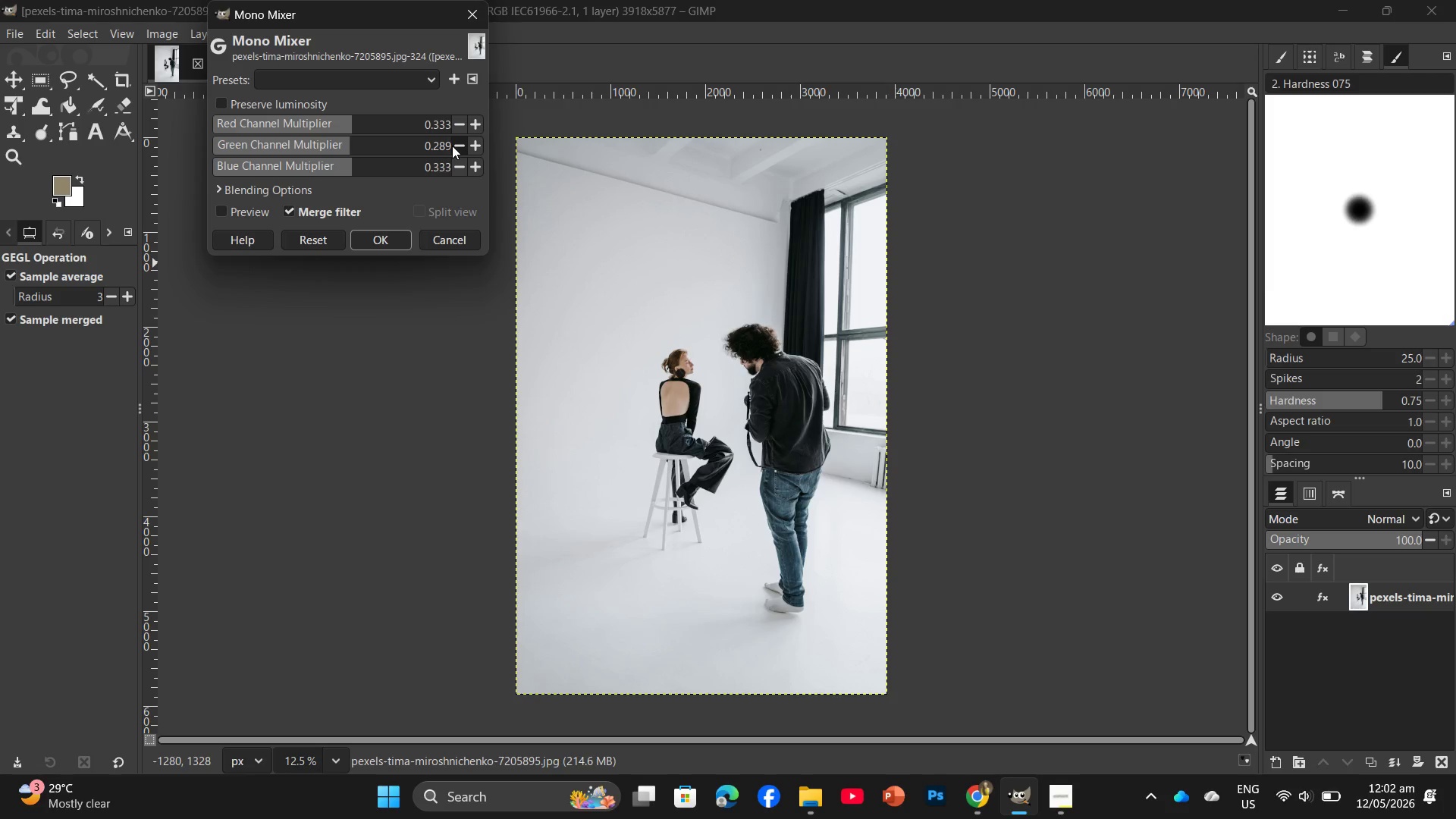 
left_click([452, 146])
 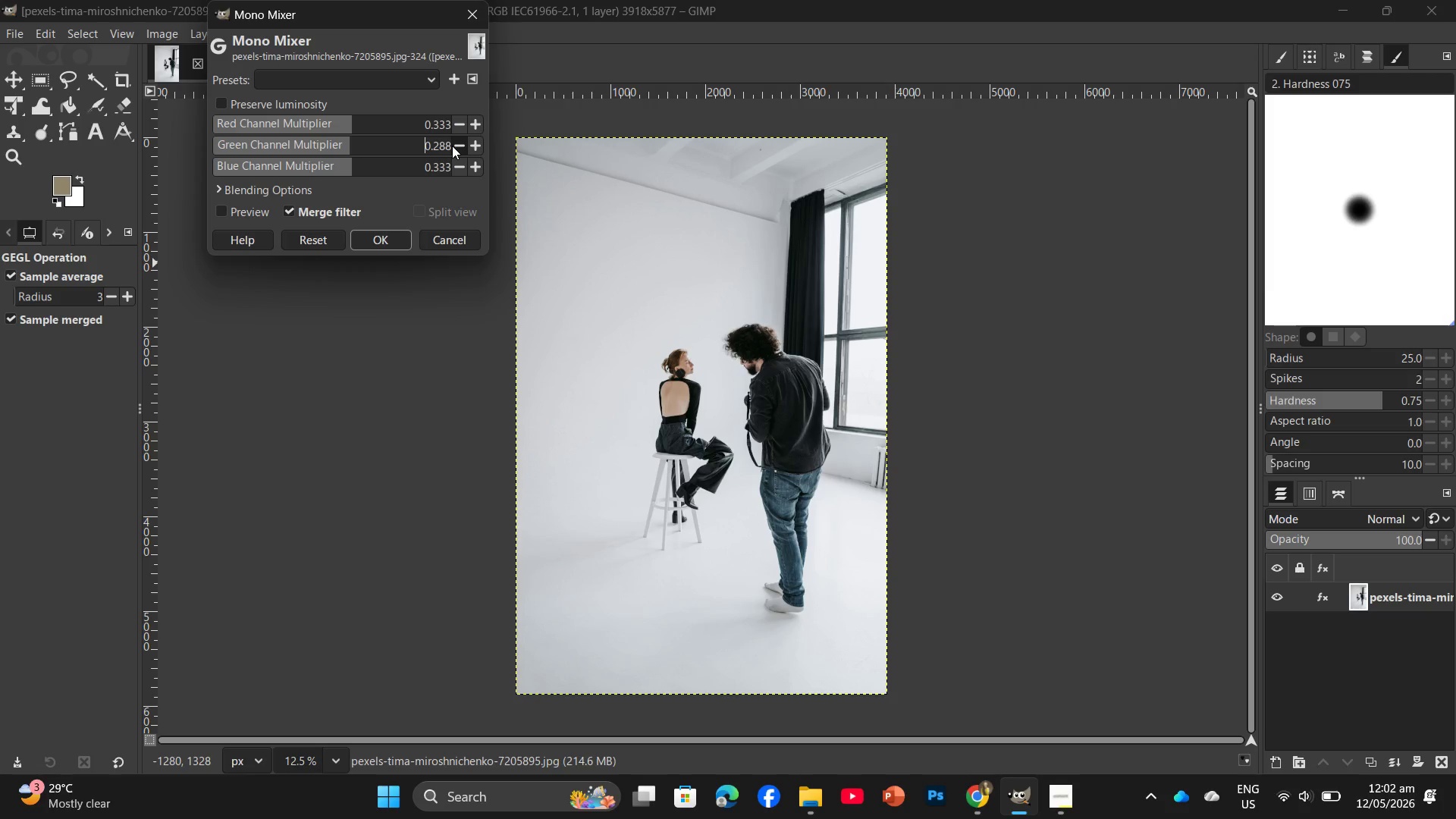 
double_click([452, 146])
 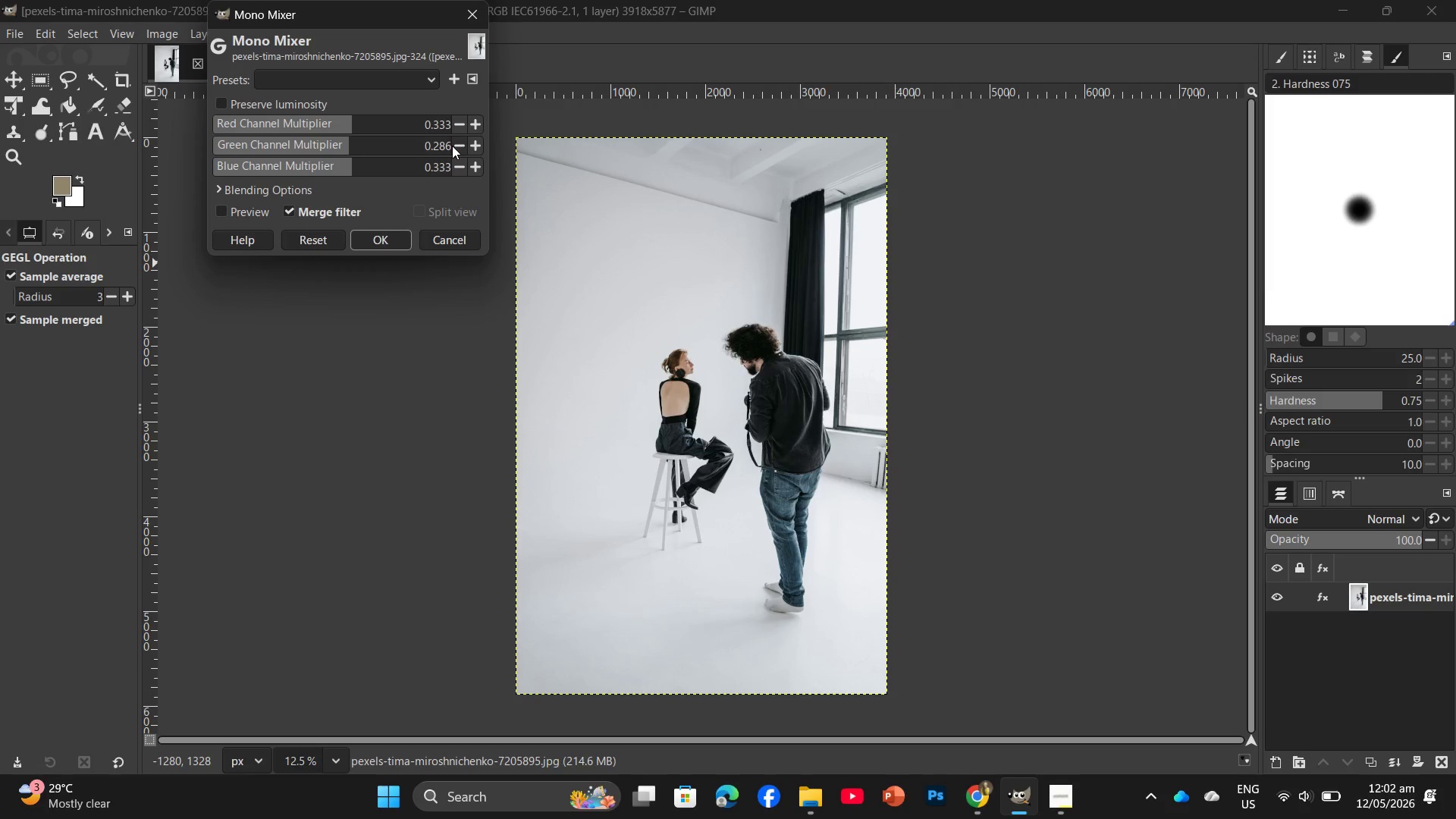 
triple_click([452, 146])
 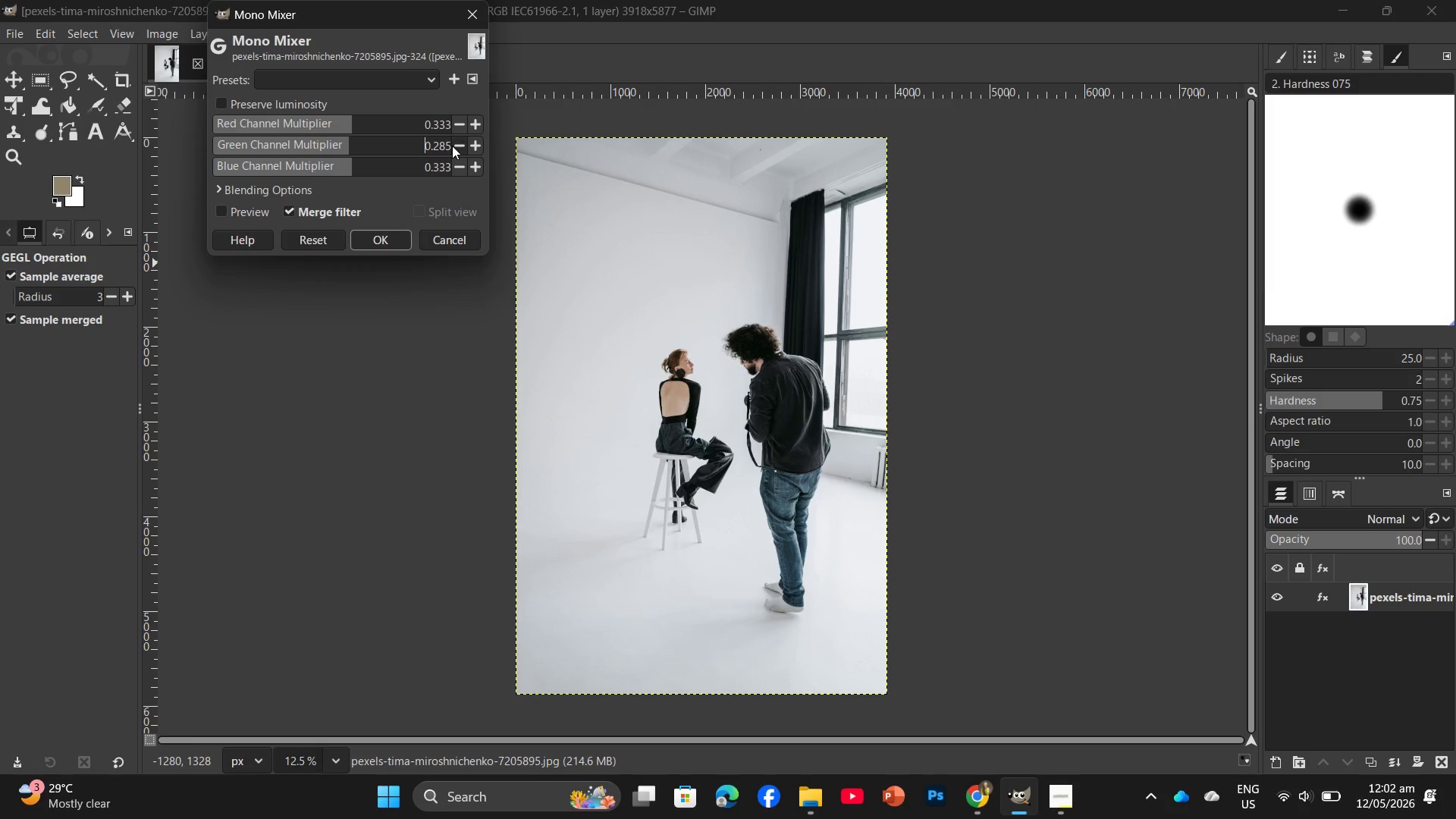 
triple_click([452, 146])
 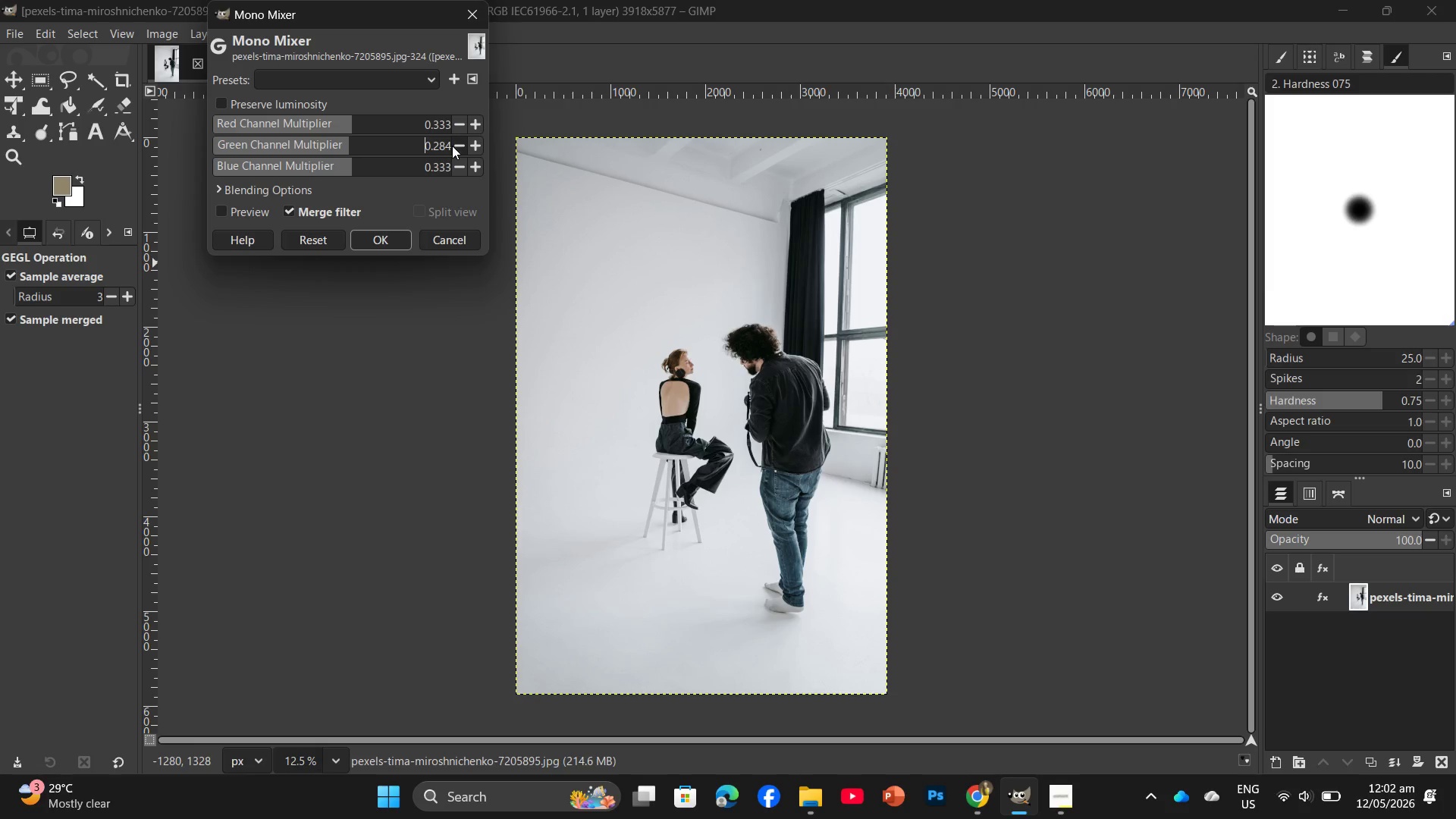 
triple_click([452, 146])
 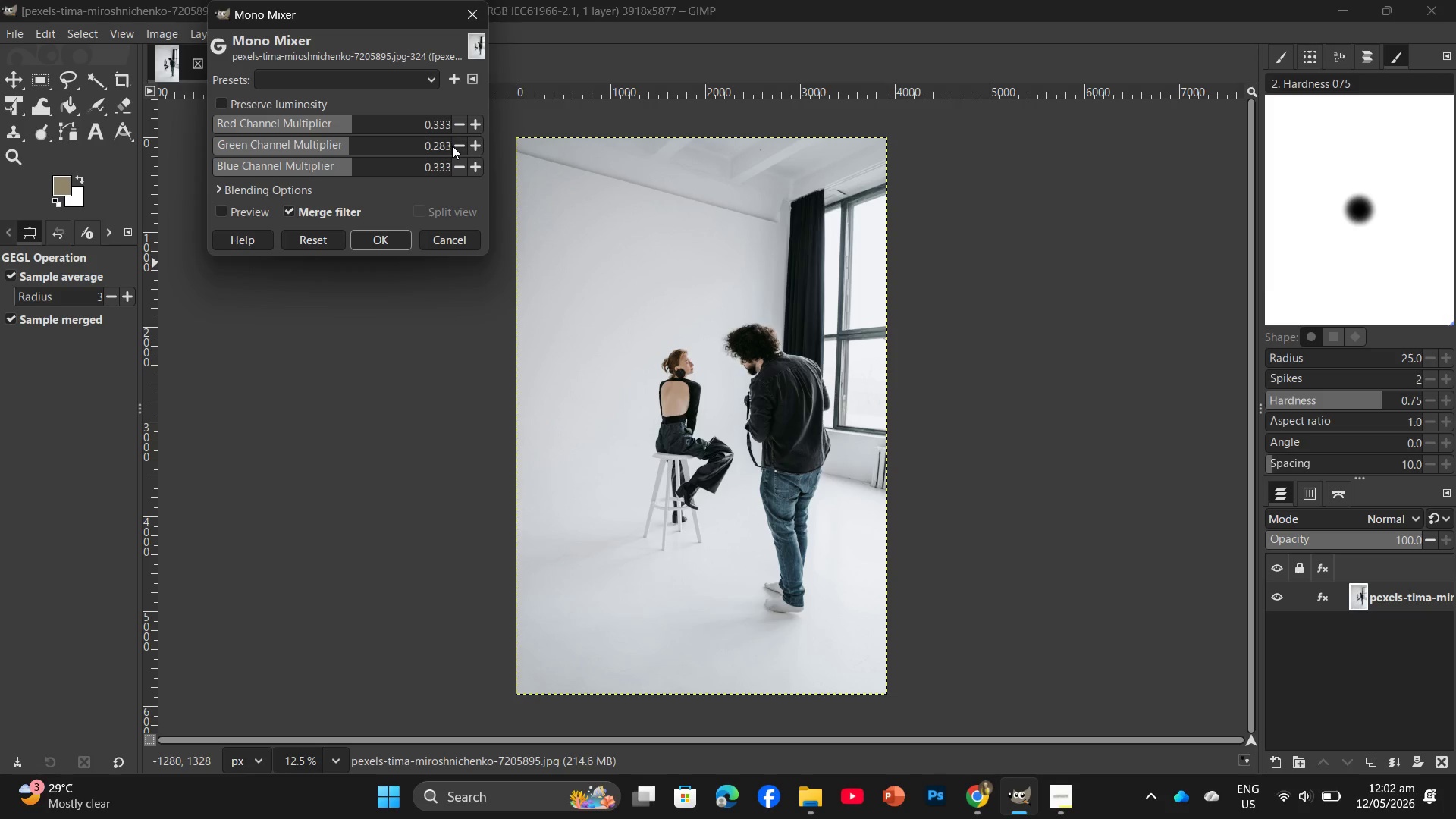 
triple_click([452, 146])
 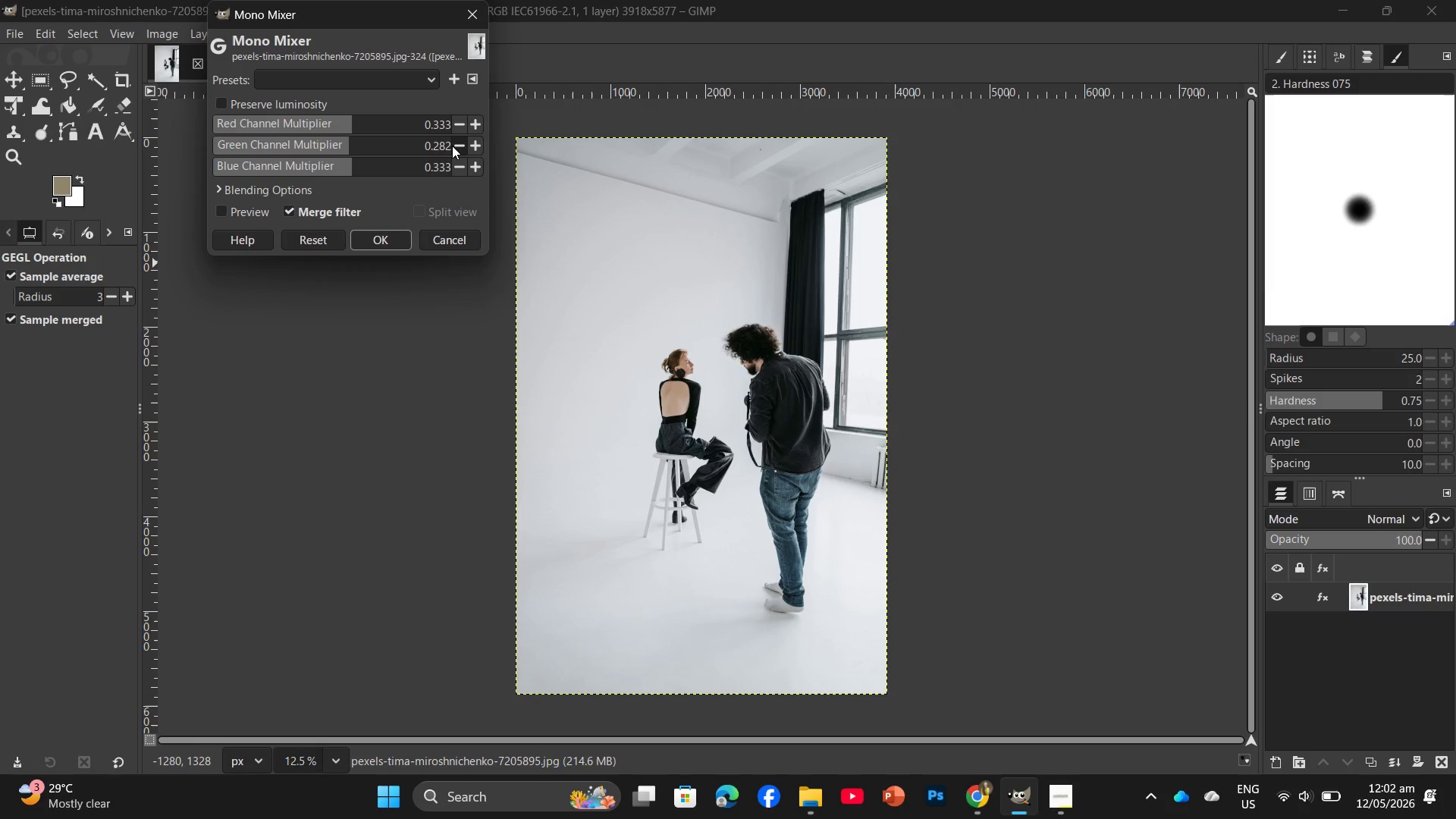 
triple_click([452, 146])
 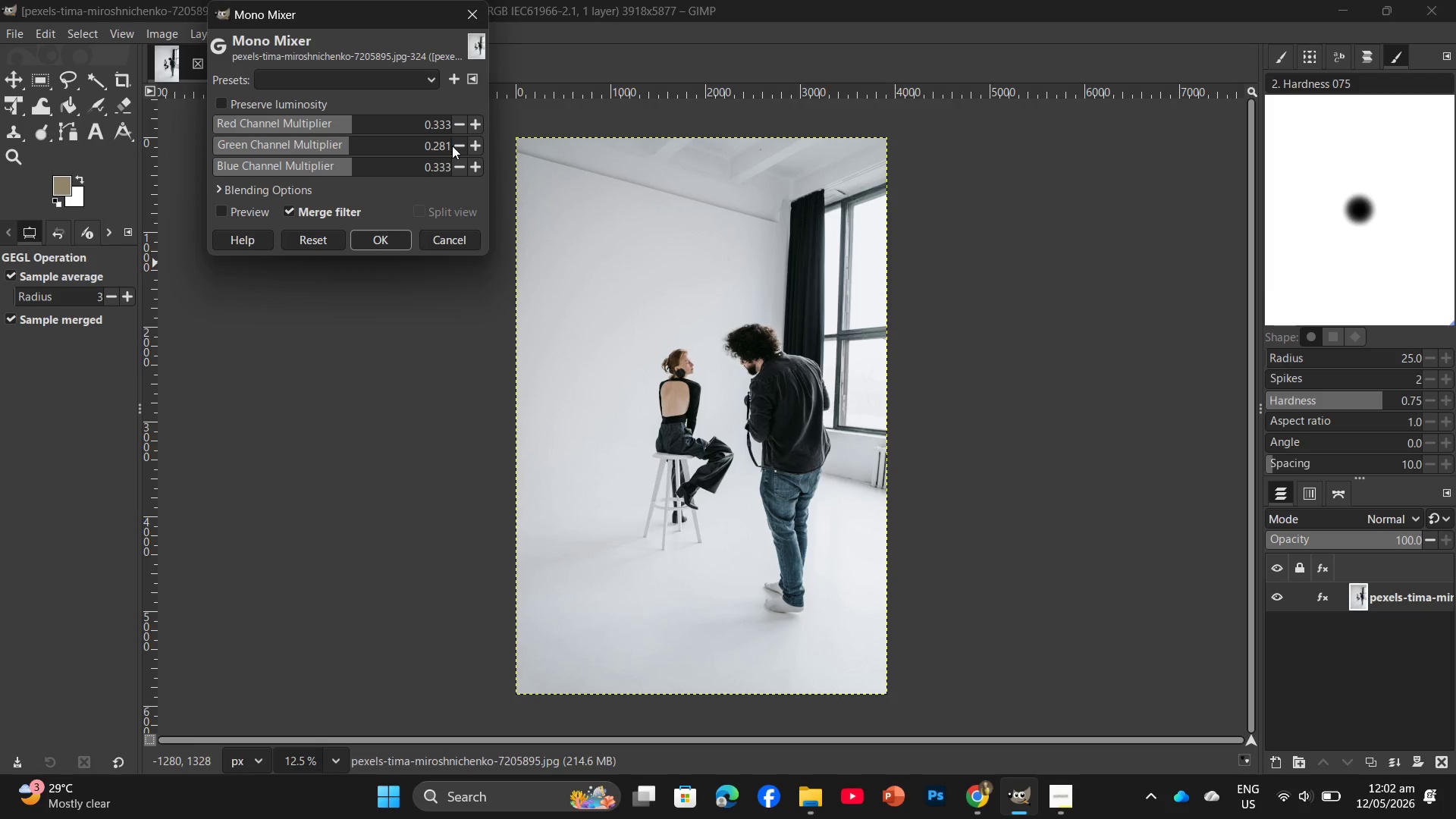 
triple_click([452, 146])
 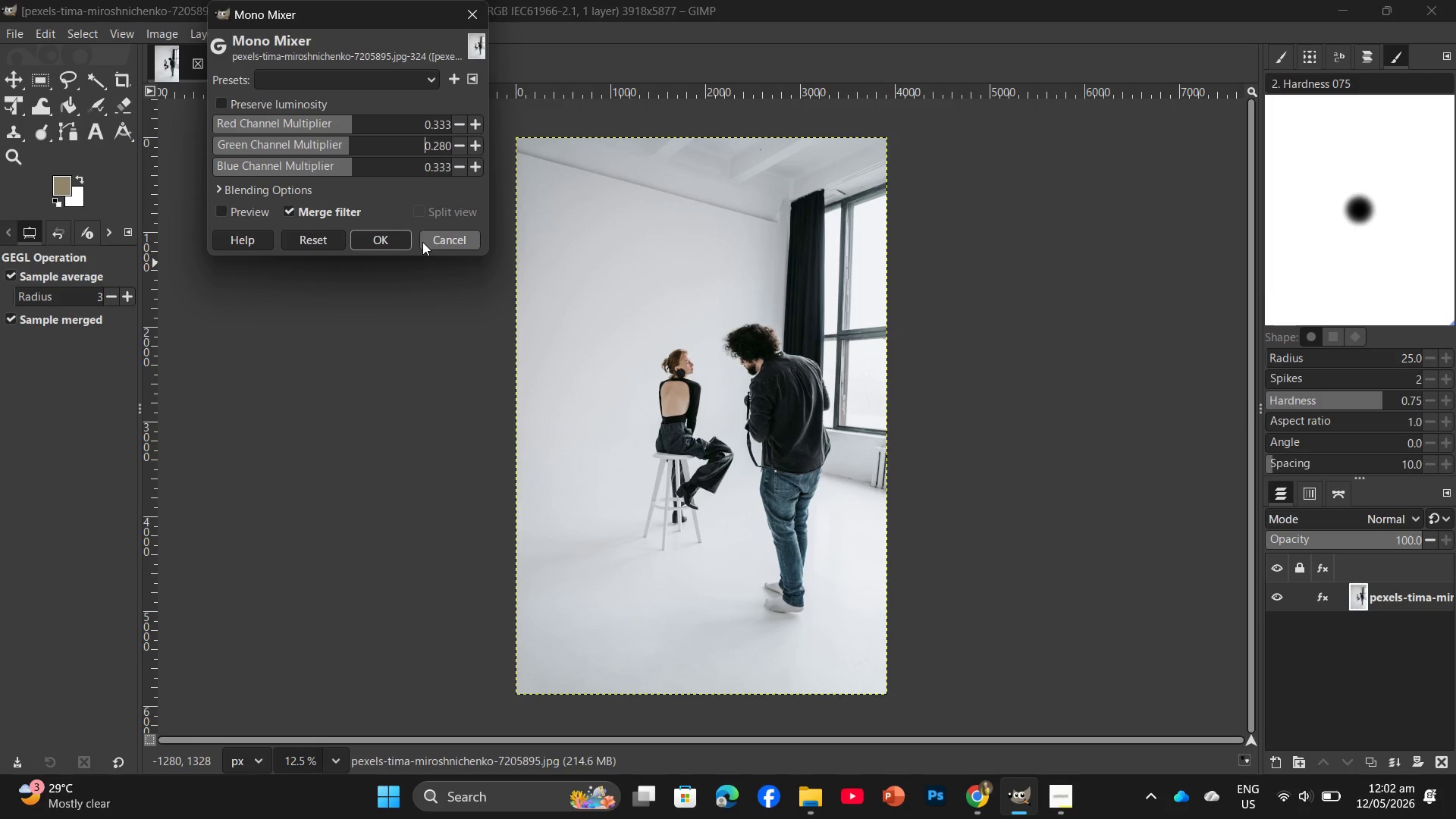 
left_click([397, 244])
 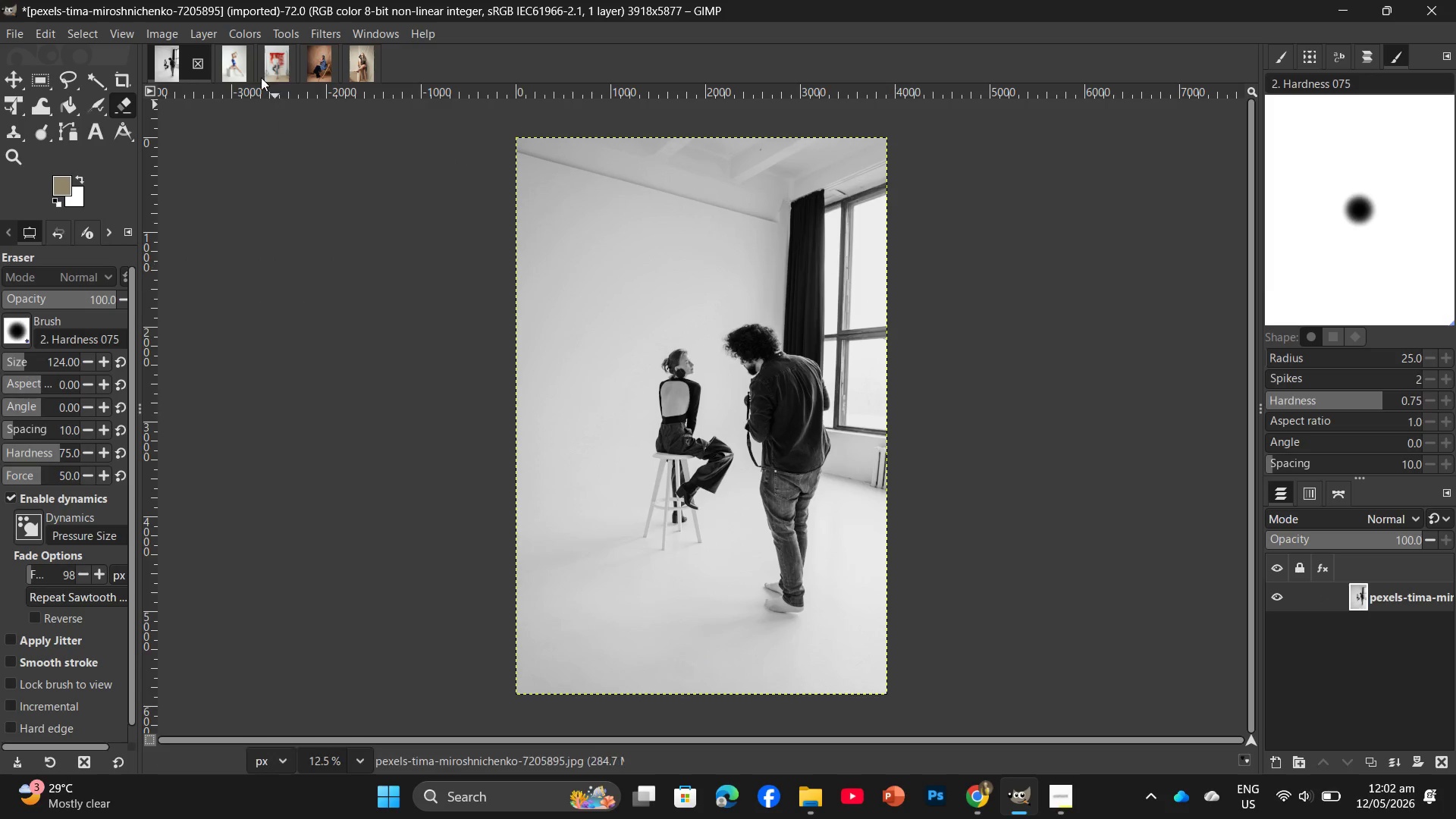 
left_click([230, 34])
 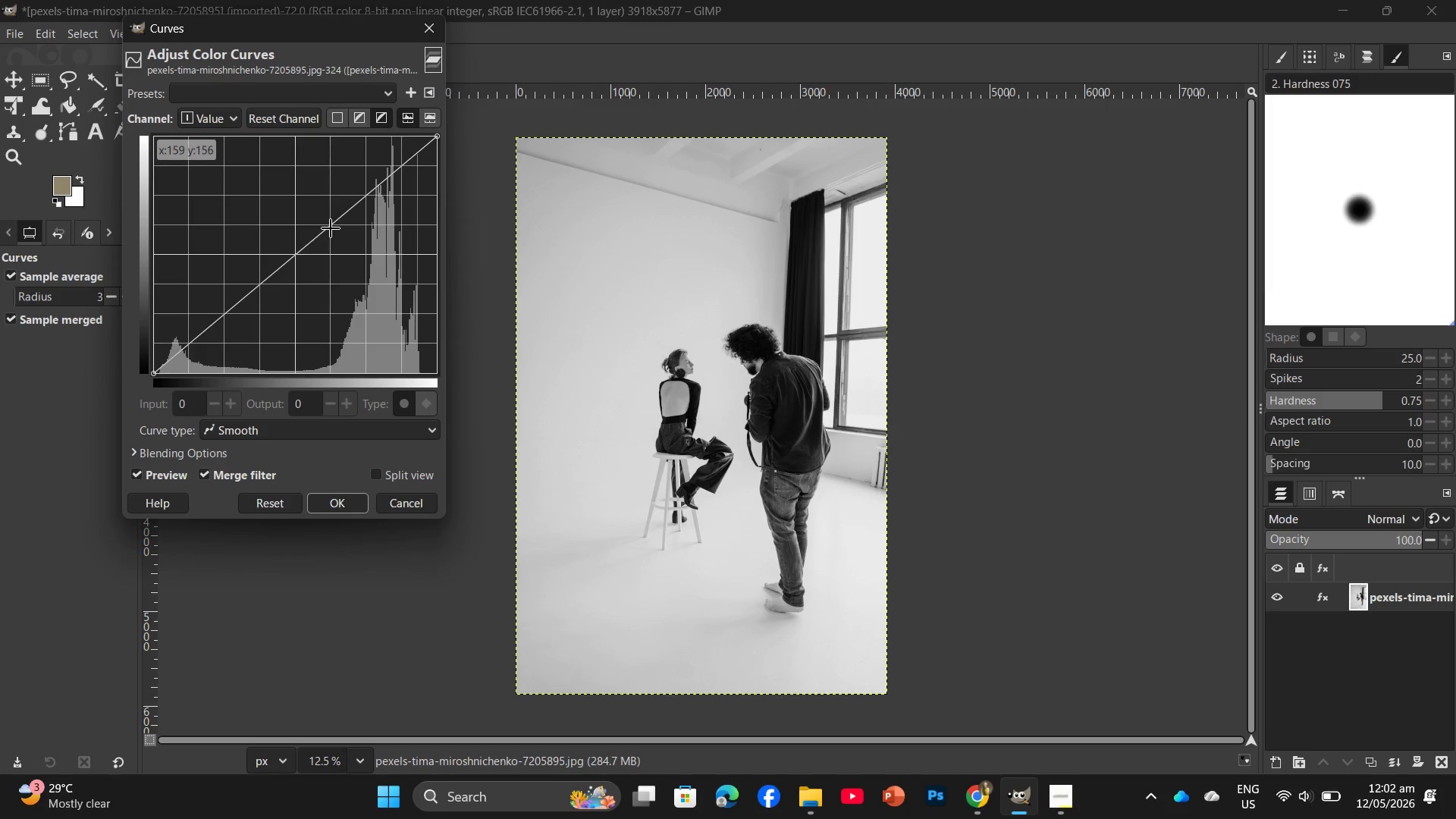 
wait(5.42)
 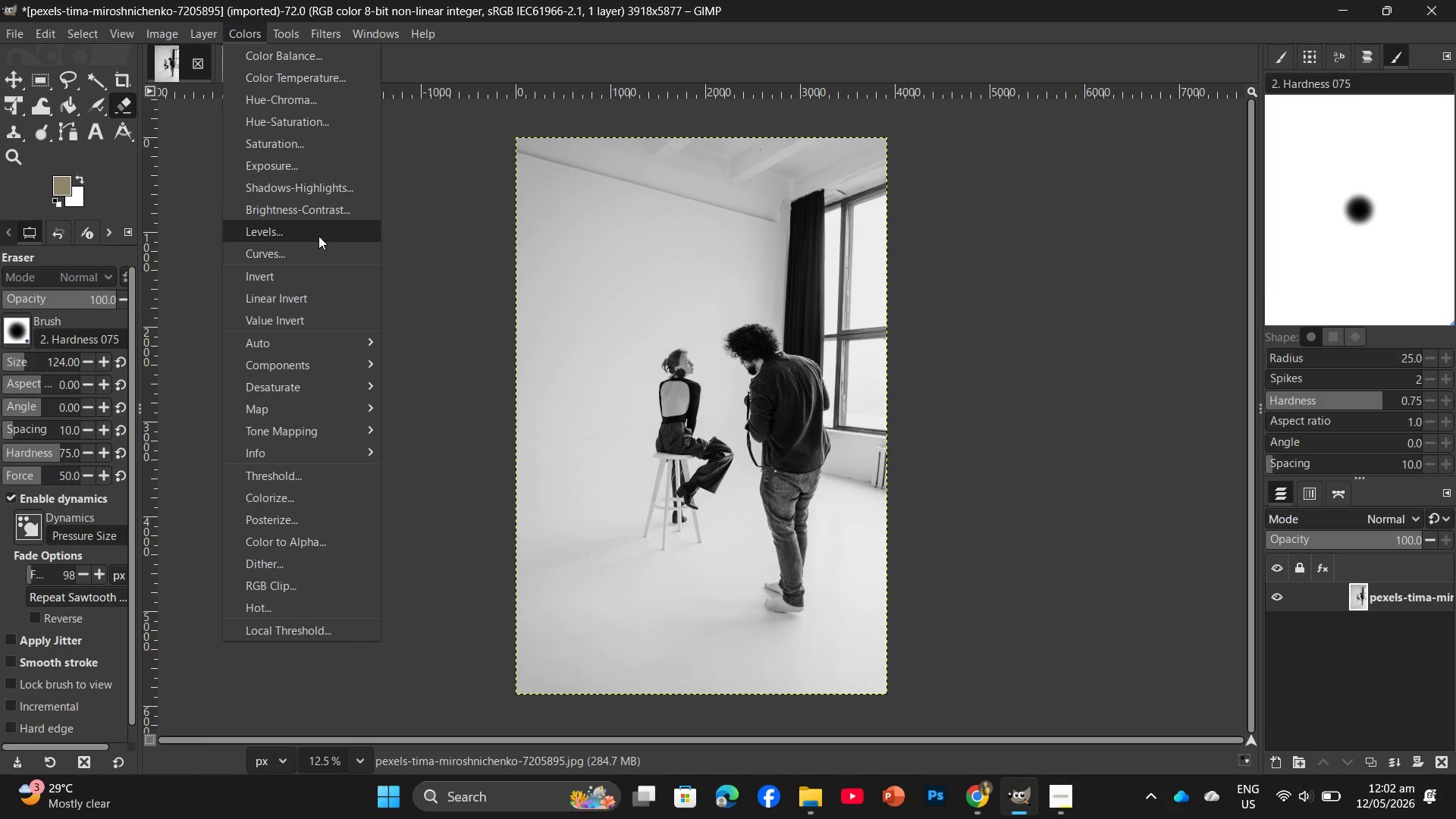 
left_click_drag(start_coordinate=[340, 213], to_coordinate=[359, 246])
 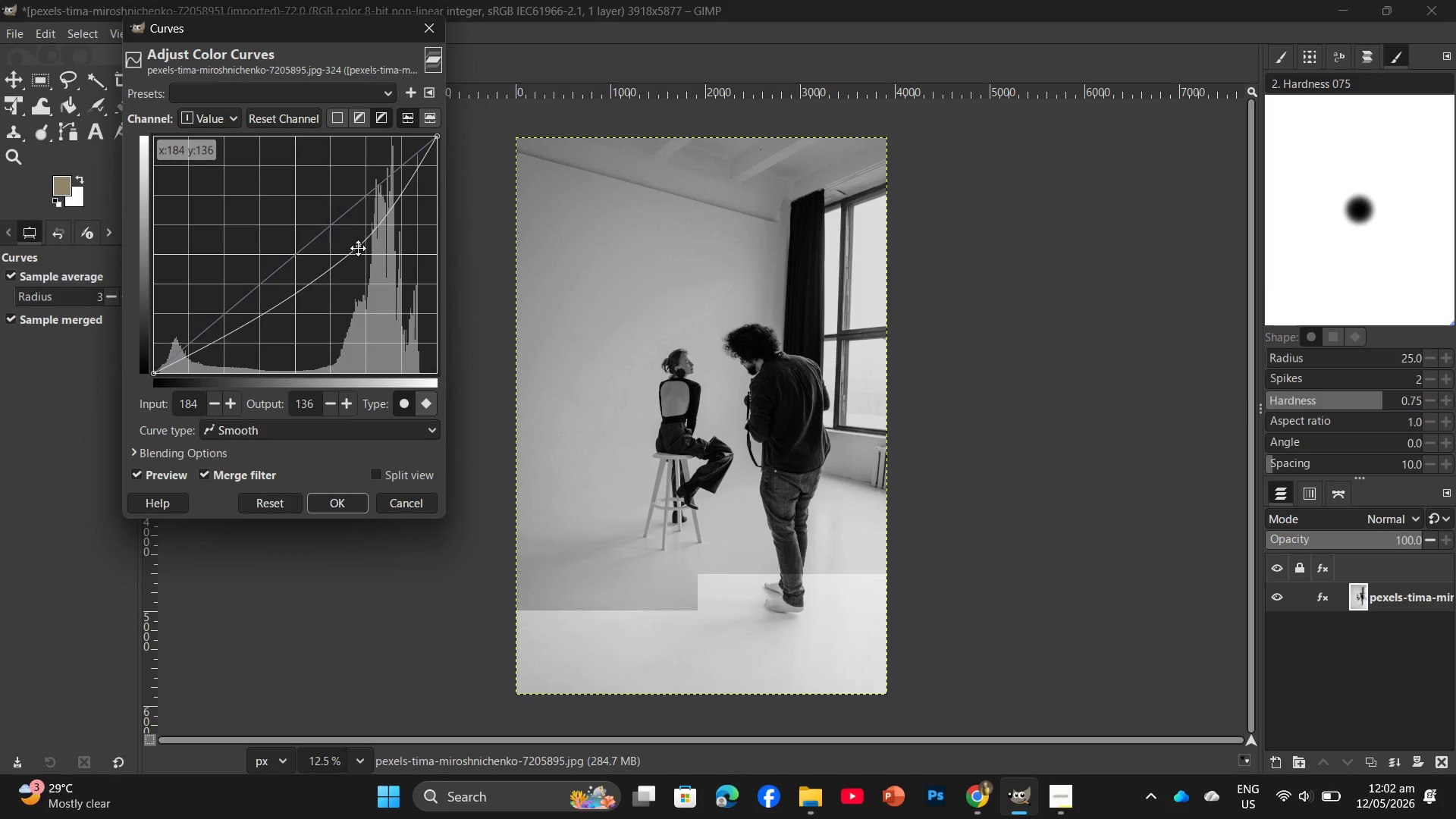 
left_click_drag(start_coordinate=[358, 248], to_coordinate=[359, 256])
 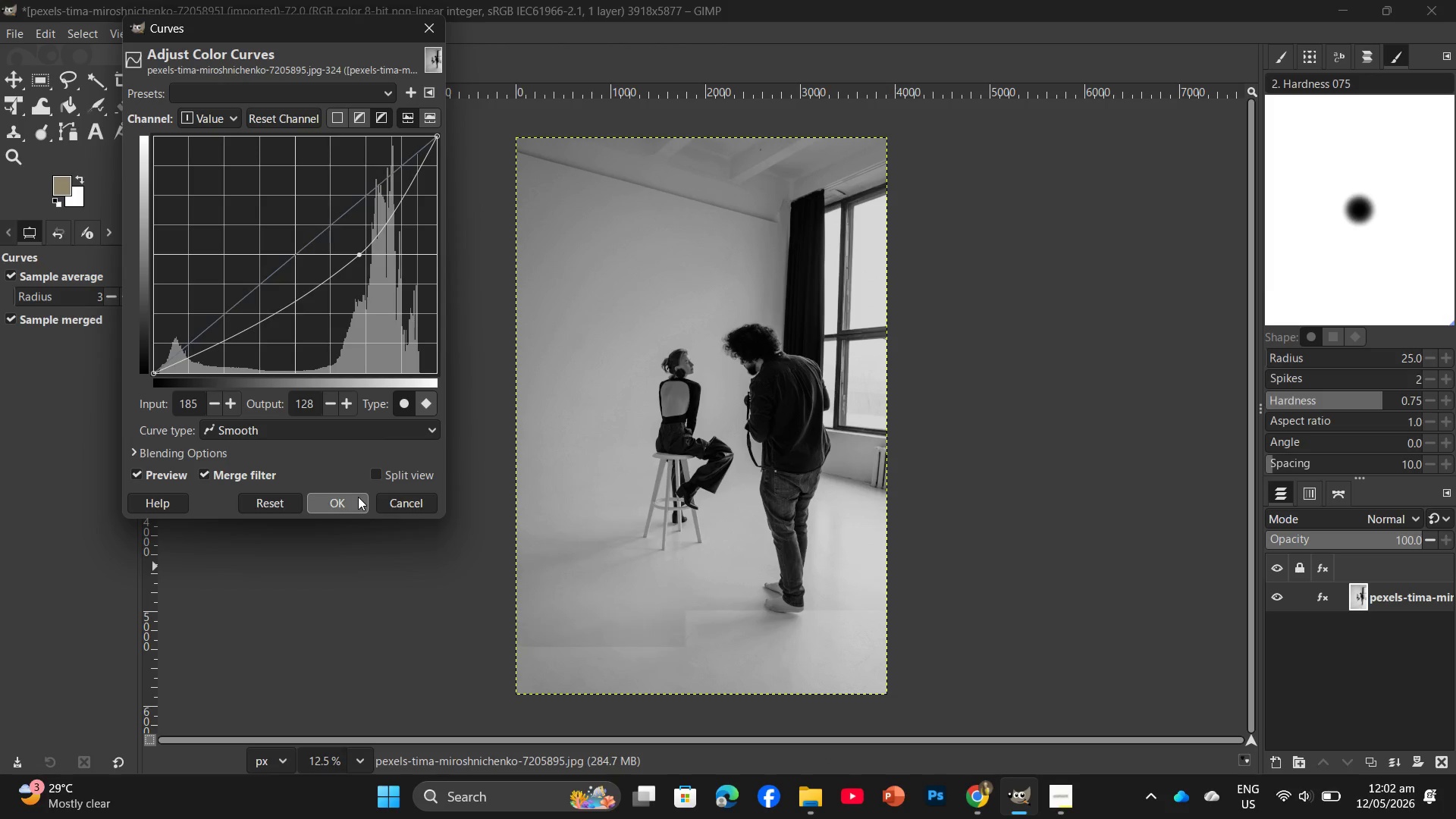 
left_click([358, 497])
 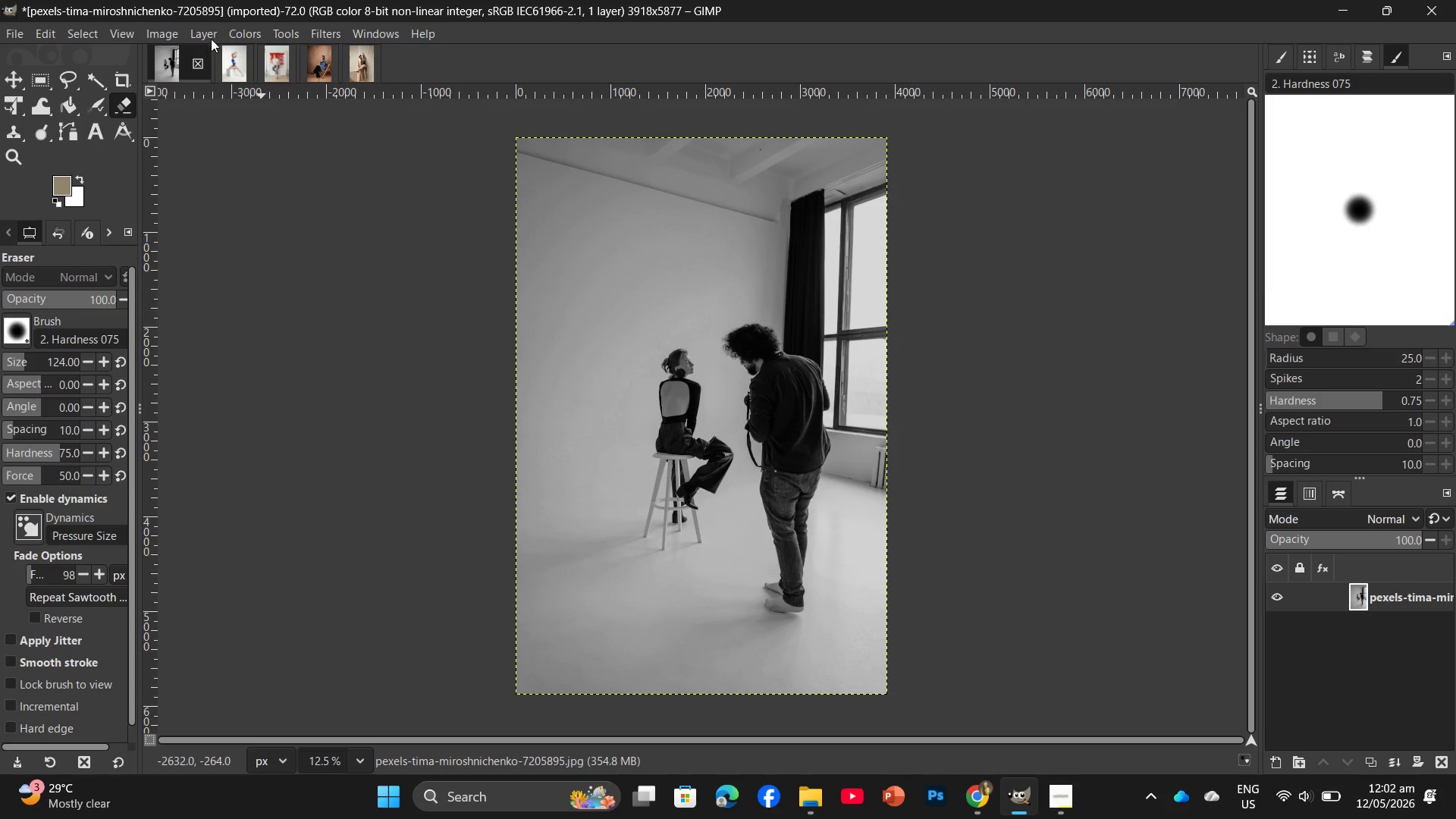 
left_click([246, 31])
 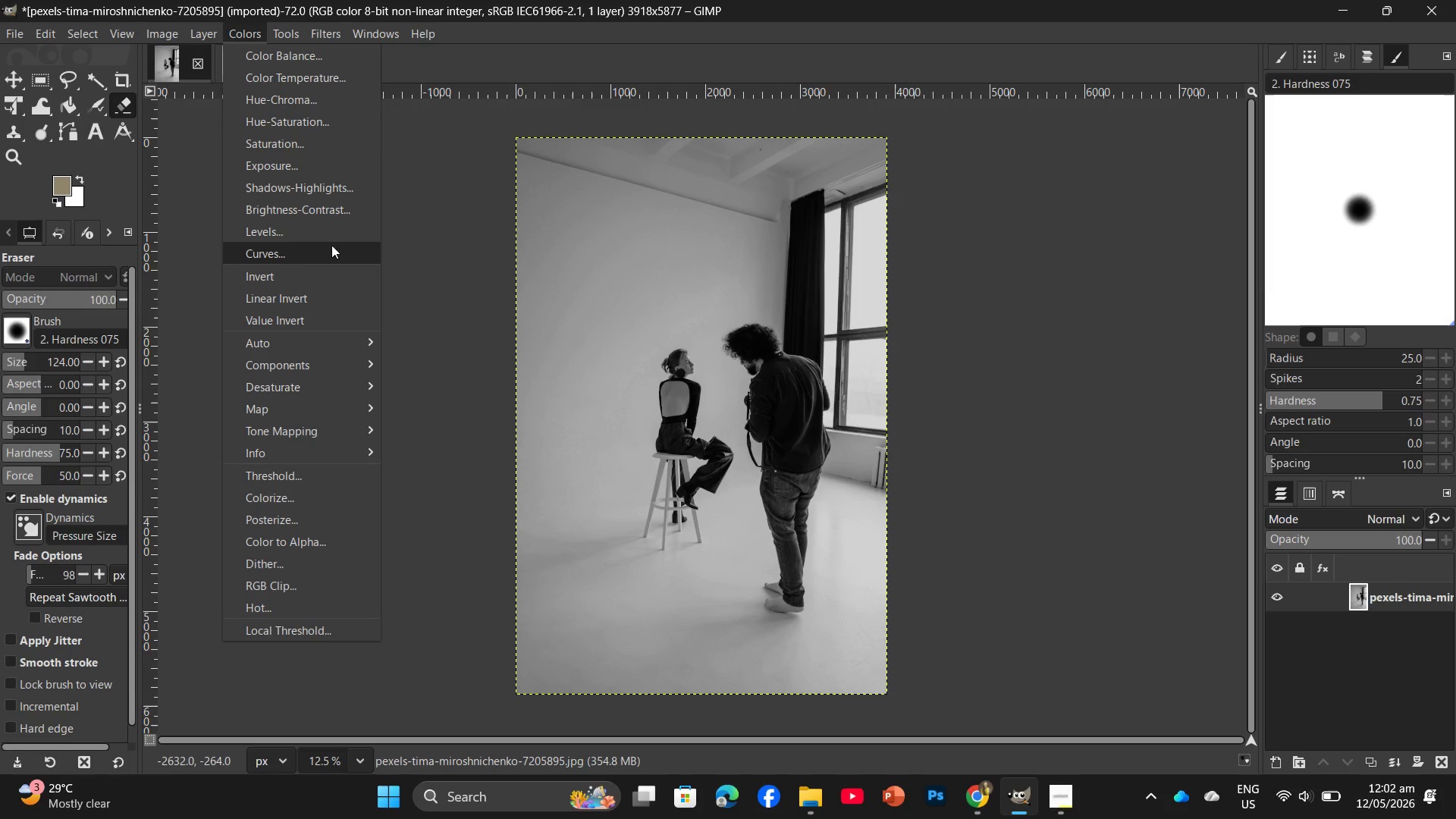 
left_click([328, 236])
 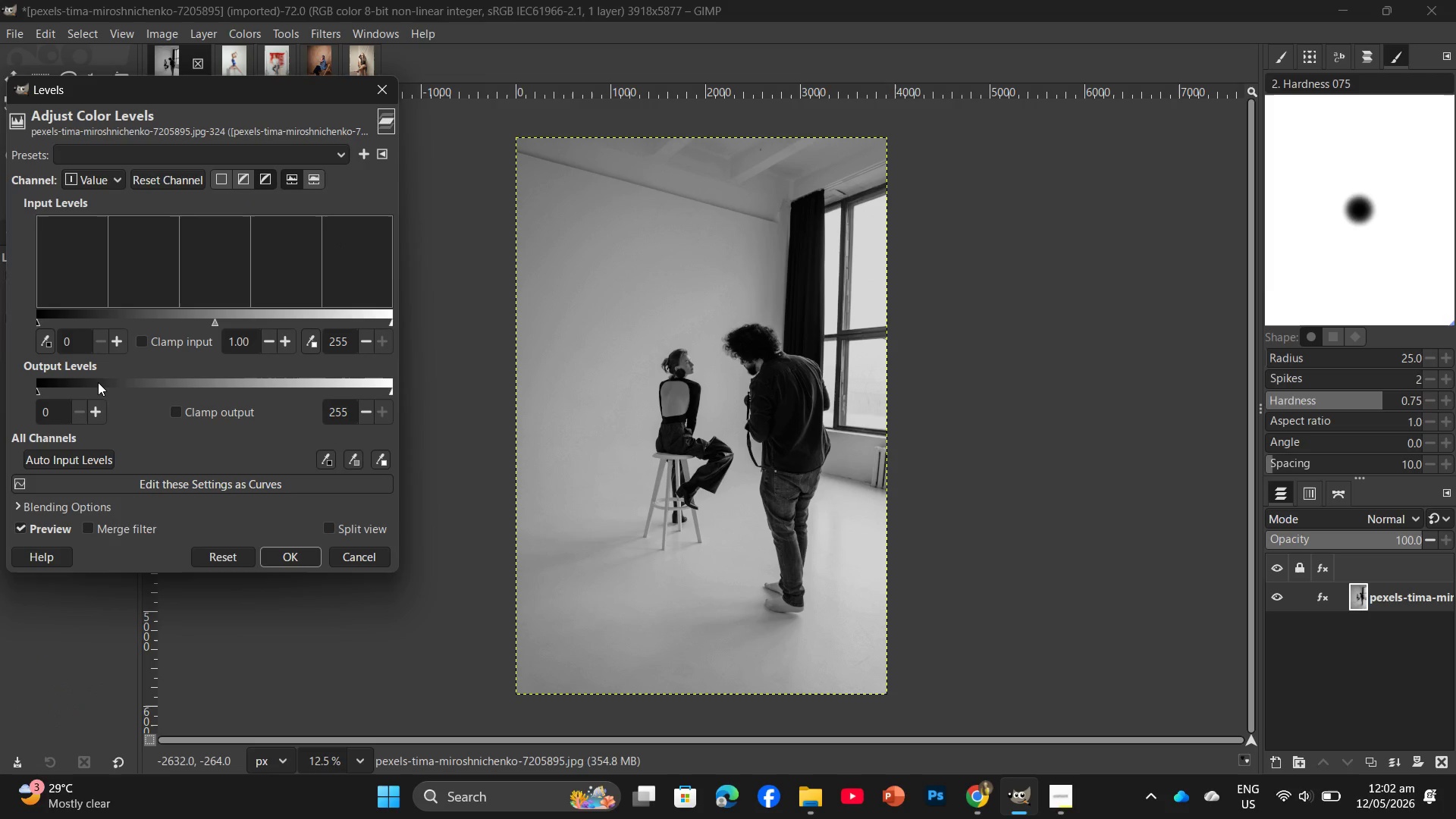 
key(Backspace)
 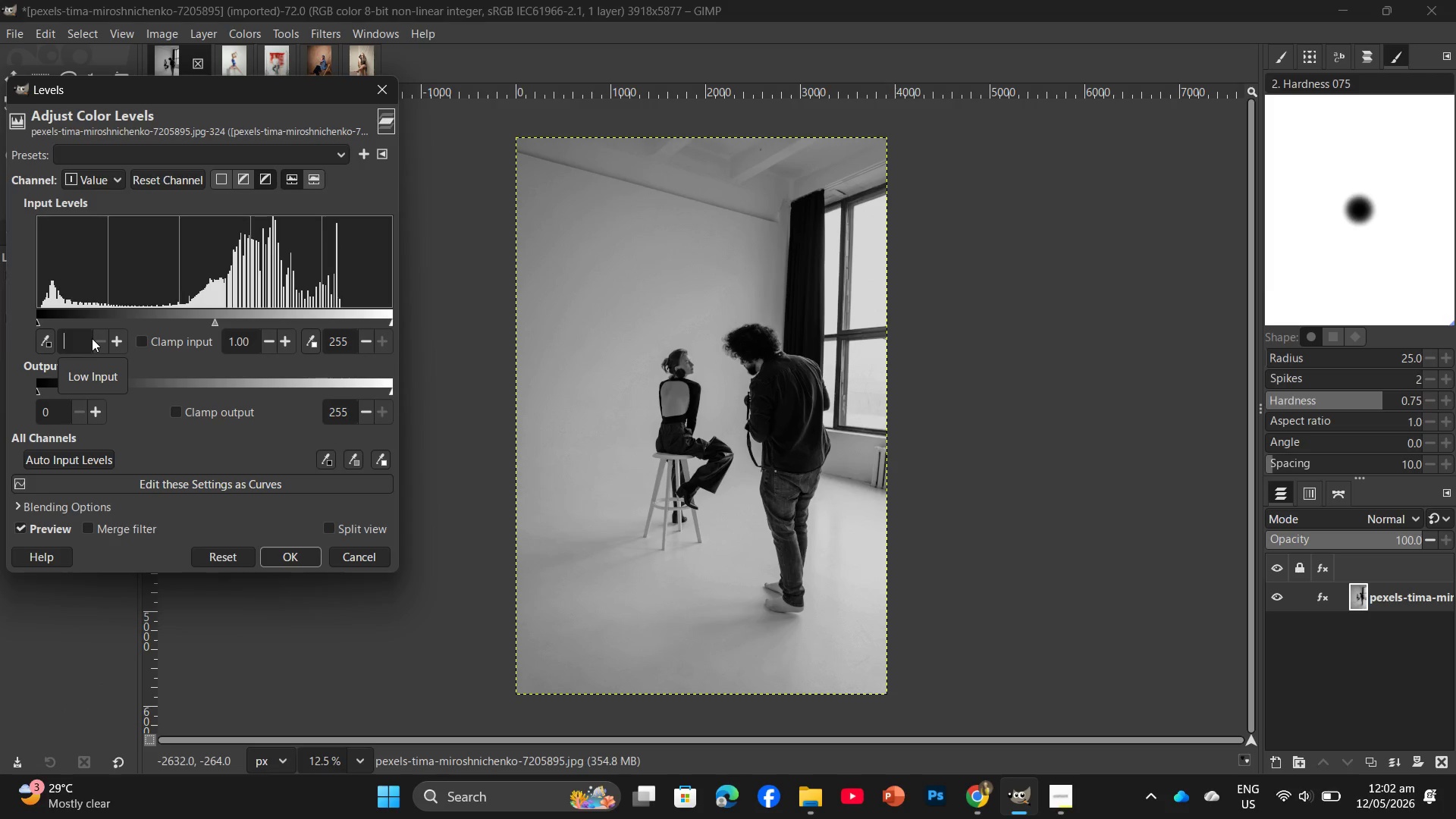 
key(Numpad1)
 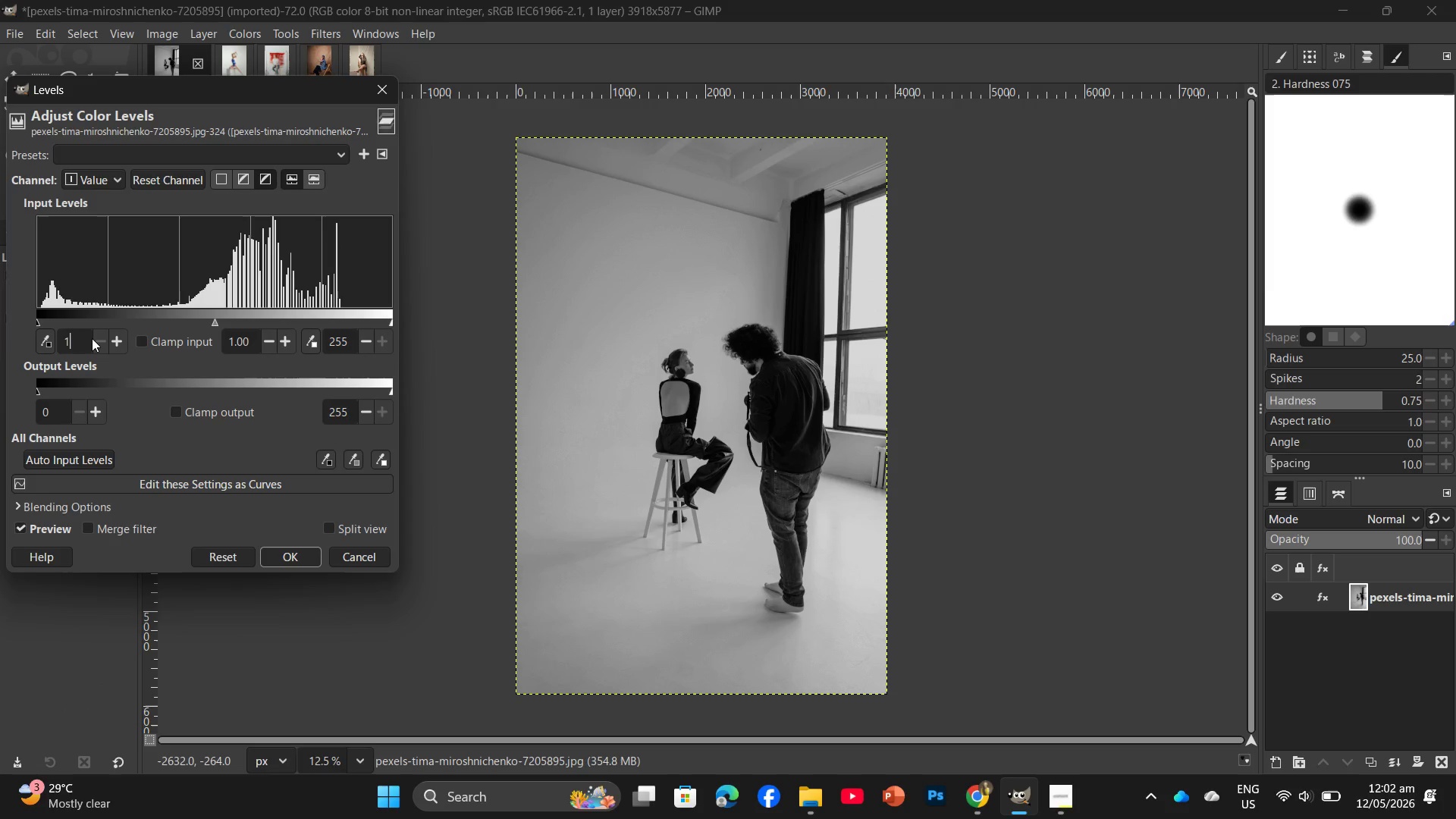 
key(Numpad5)
 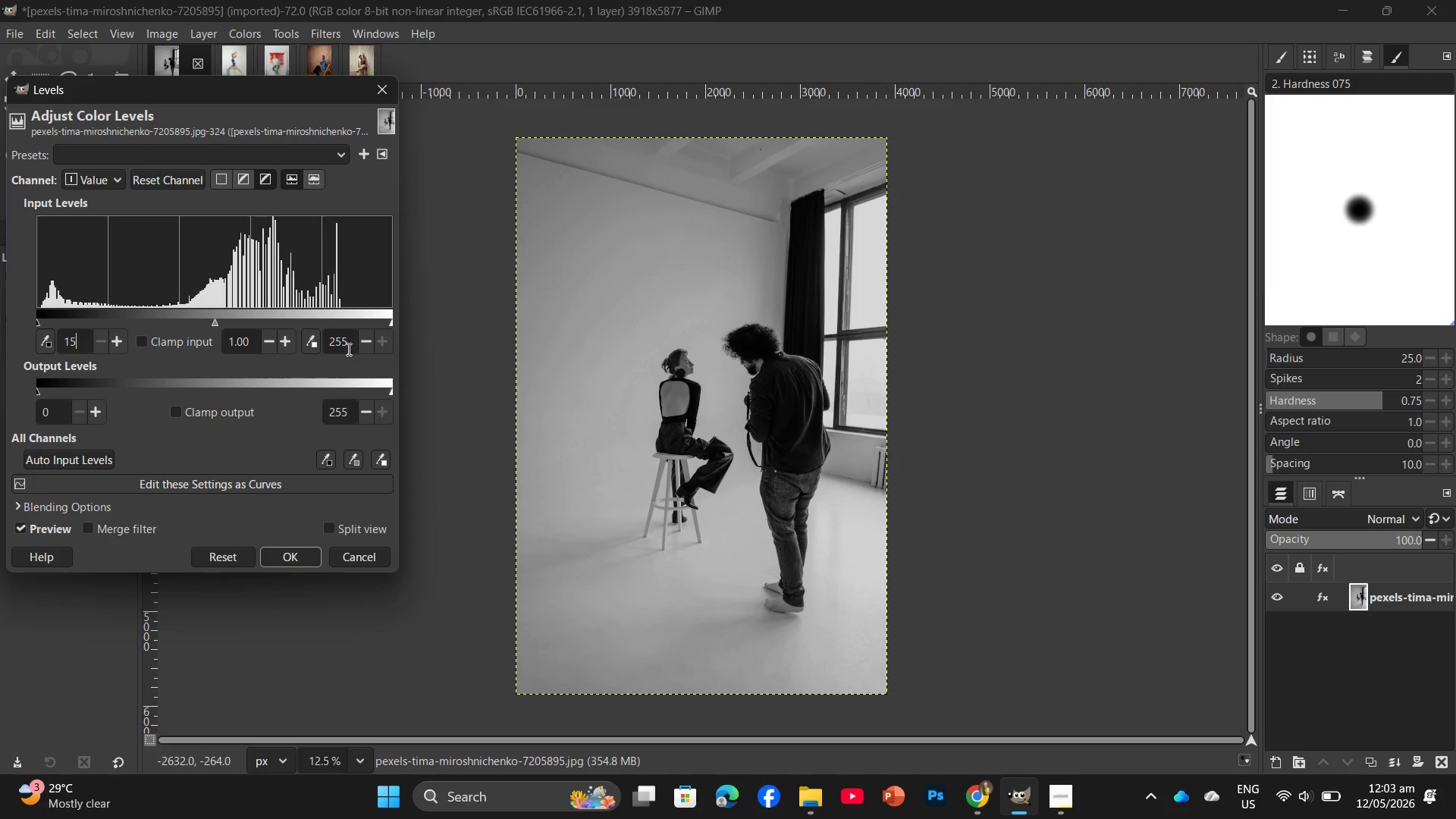 
left_click([347, 344])
 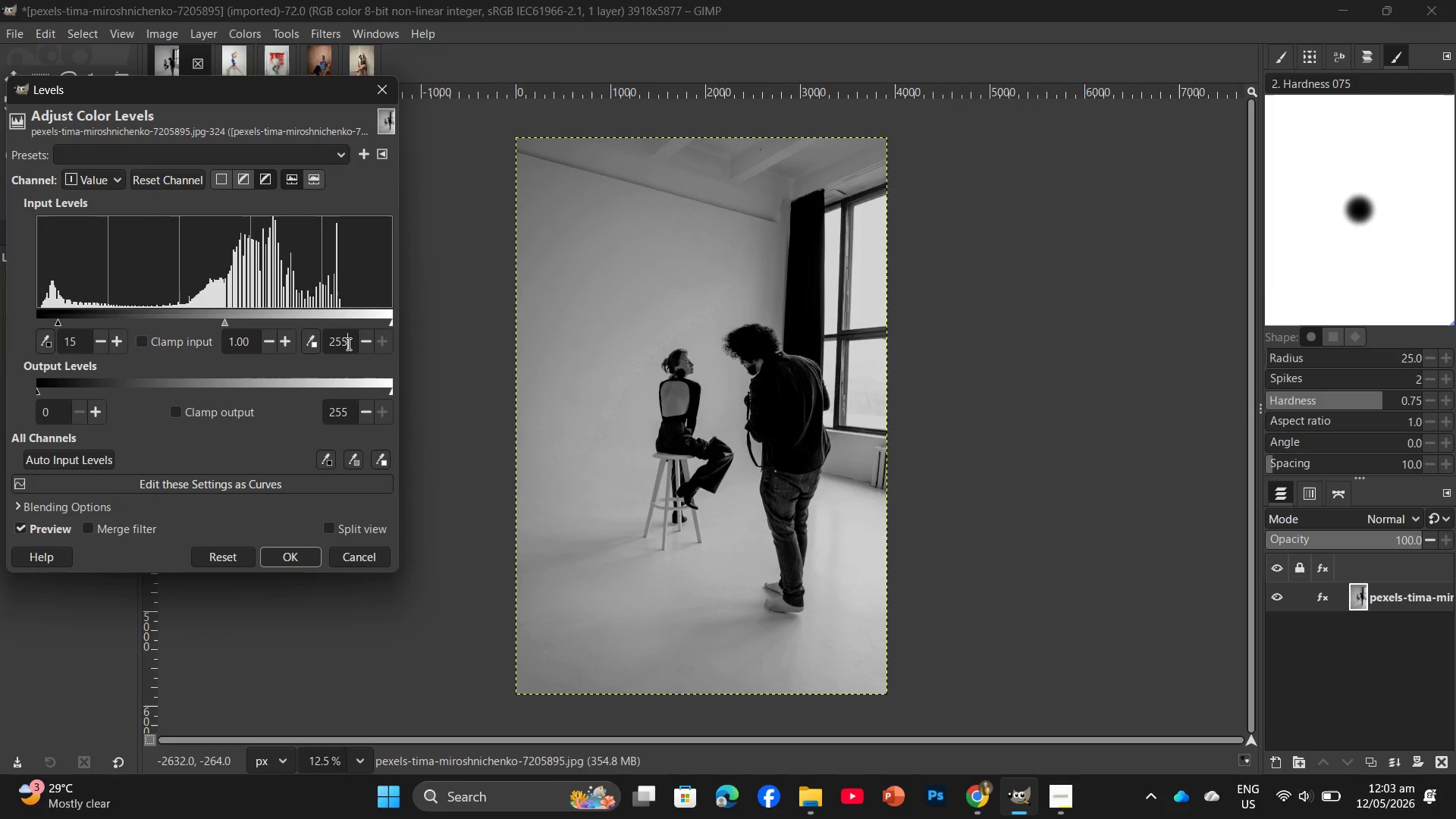 
wait(55.27)
 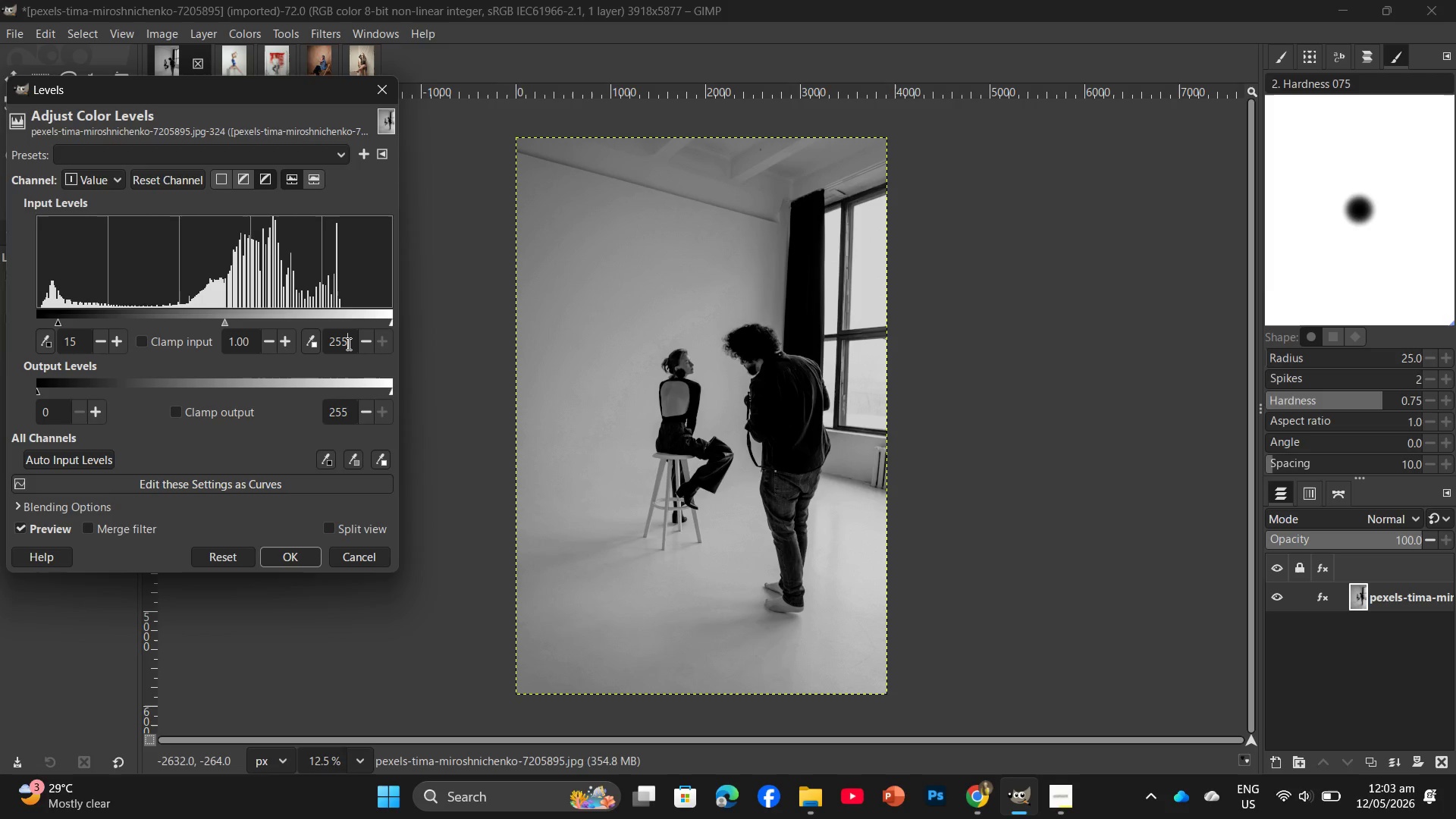 
left_click([276, 566])
 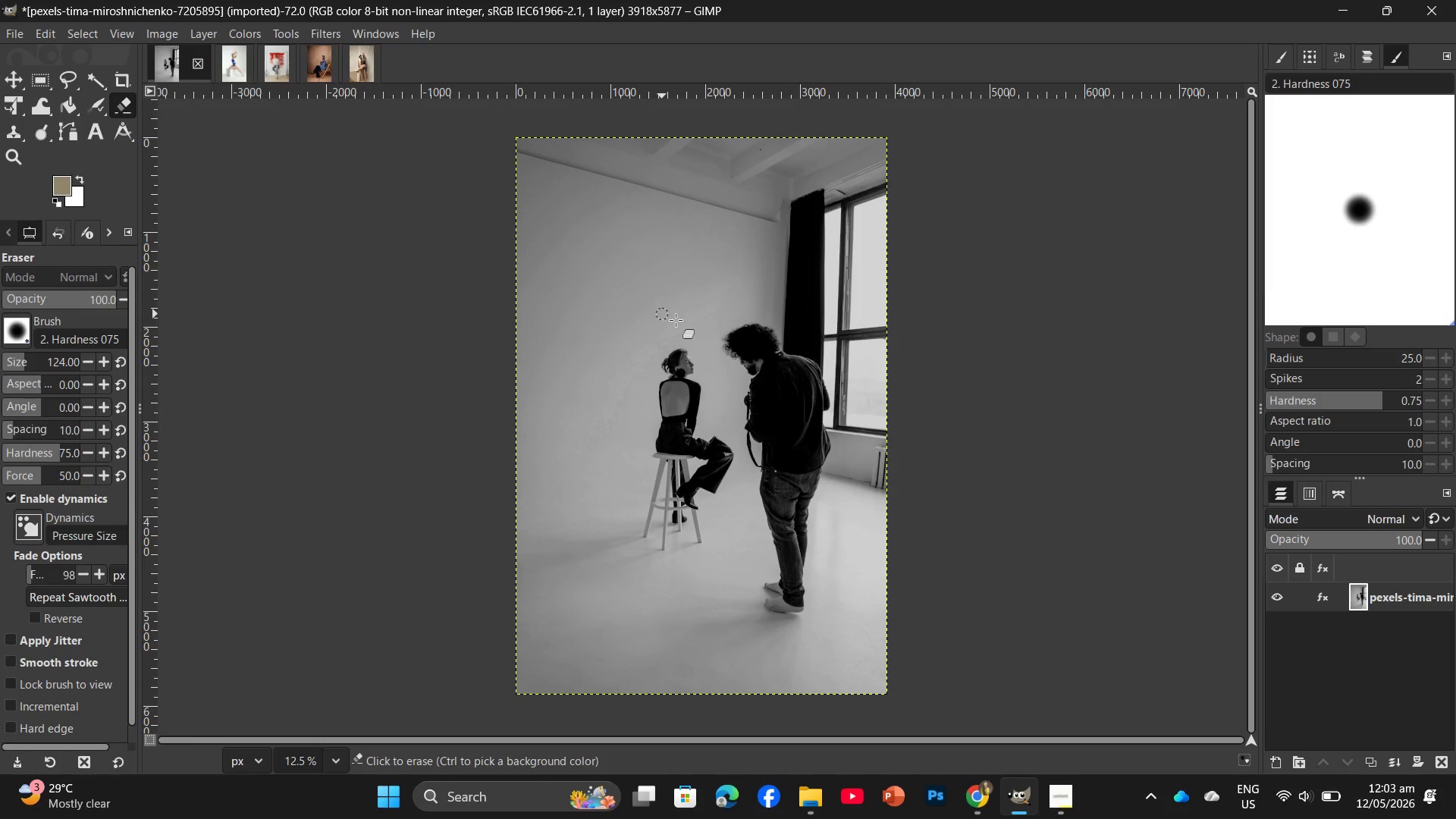 
key(Control+Meta+Shift+E)
 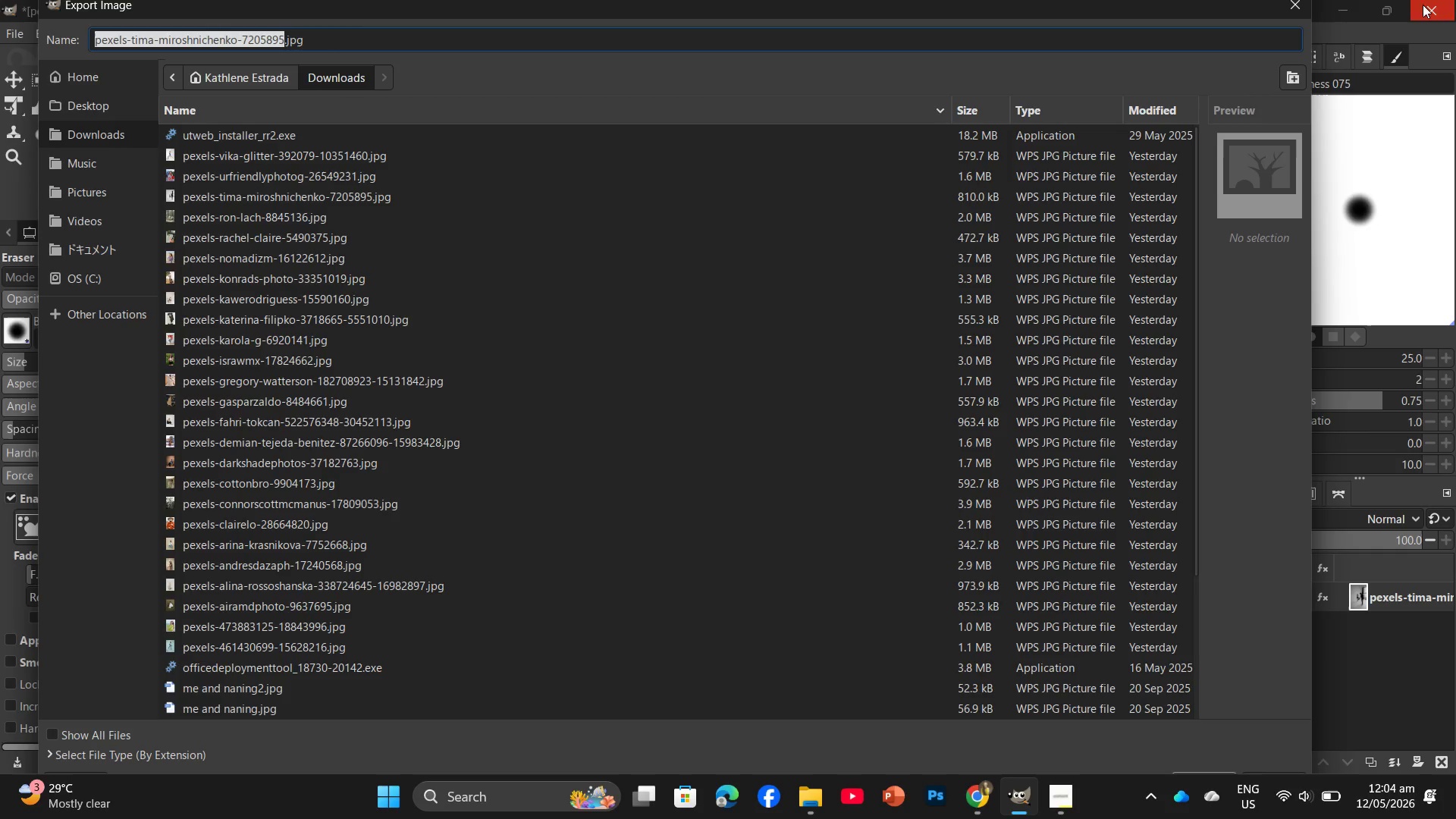 
left_click([1285, 14])
 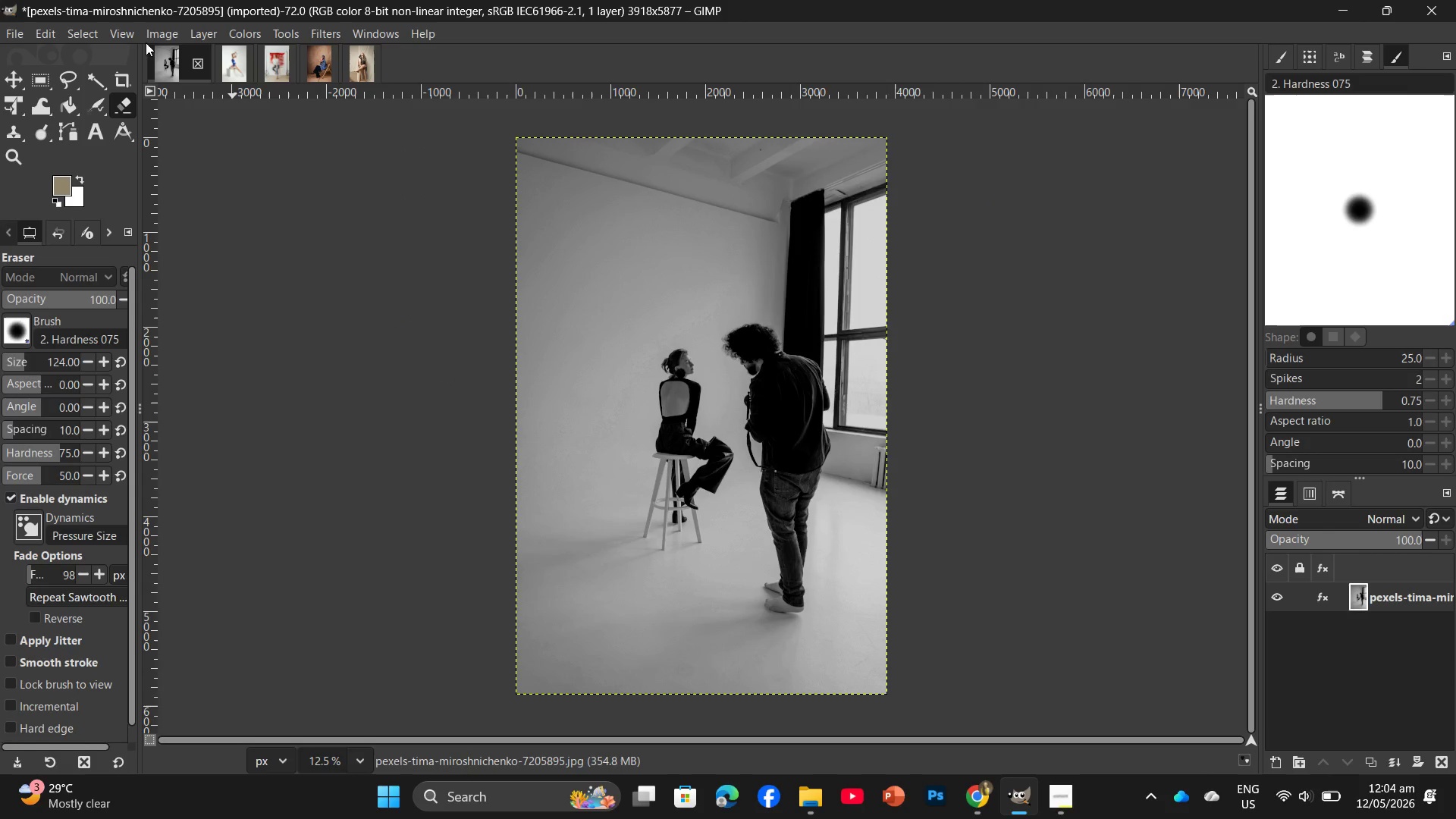 
left_click([155, 35])
 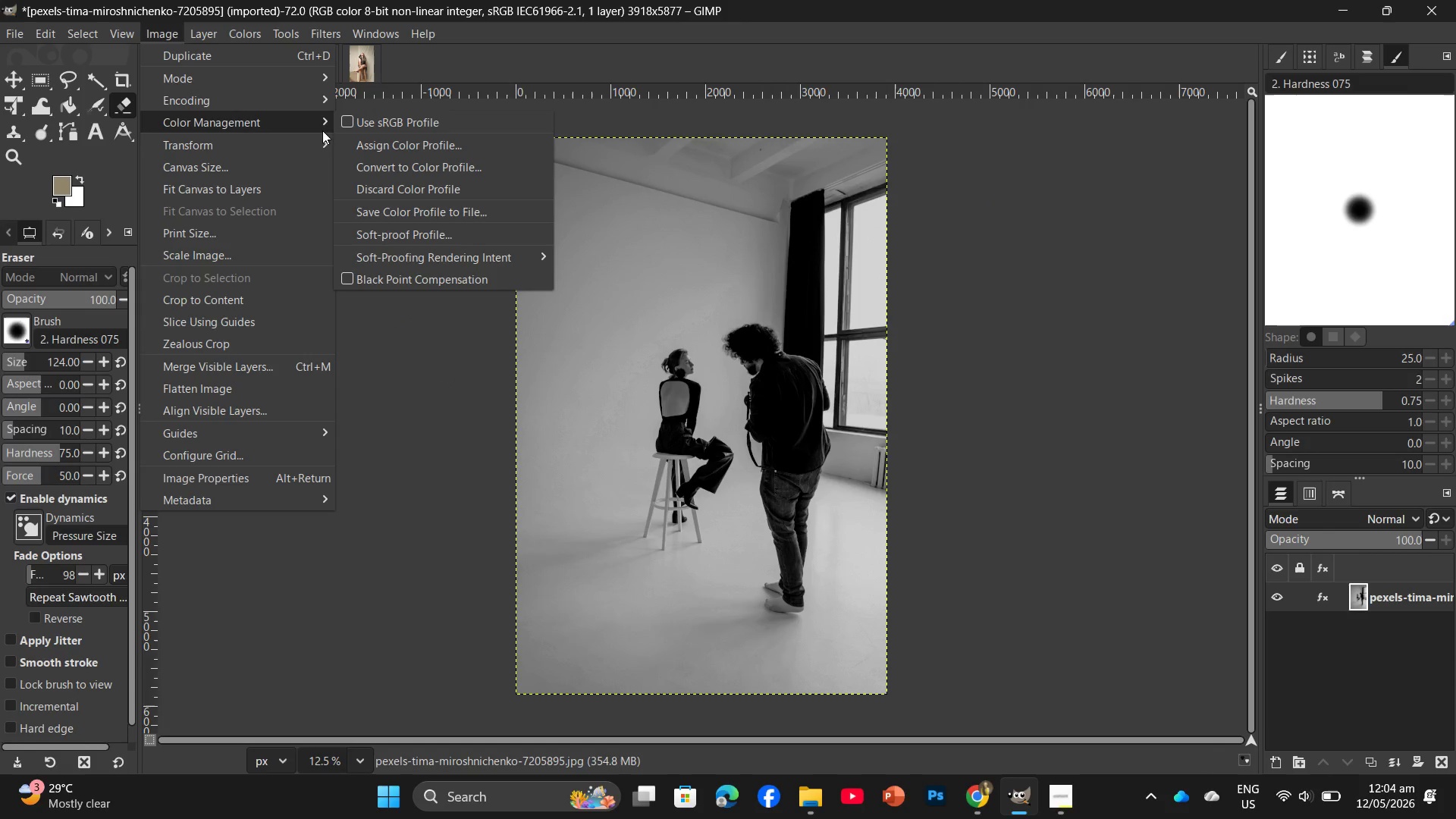 
left_click([357, 124])
 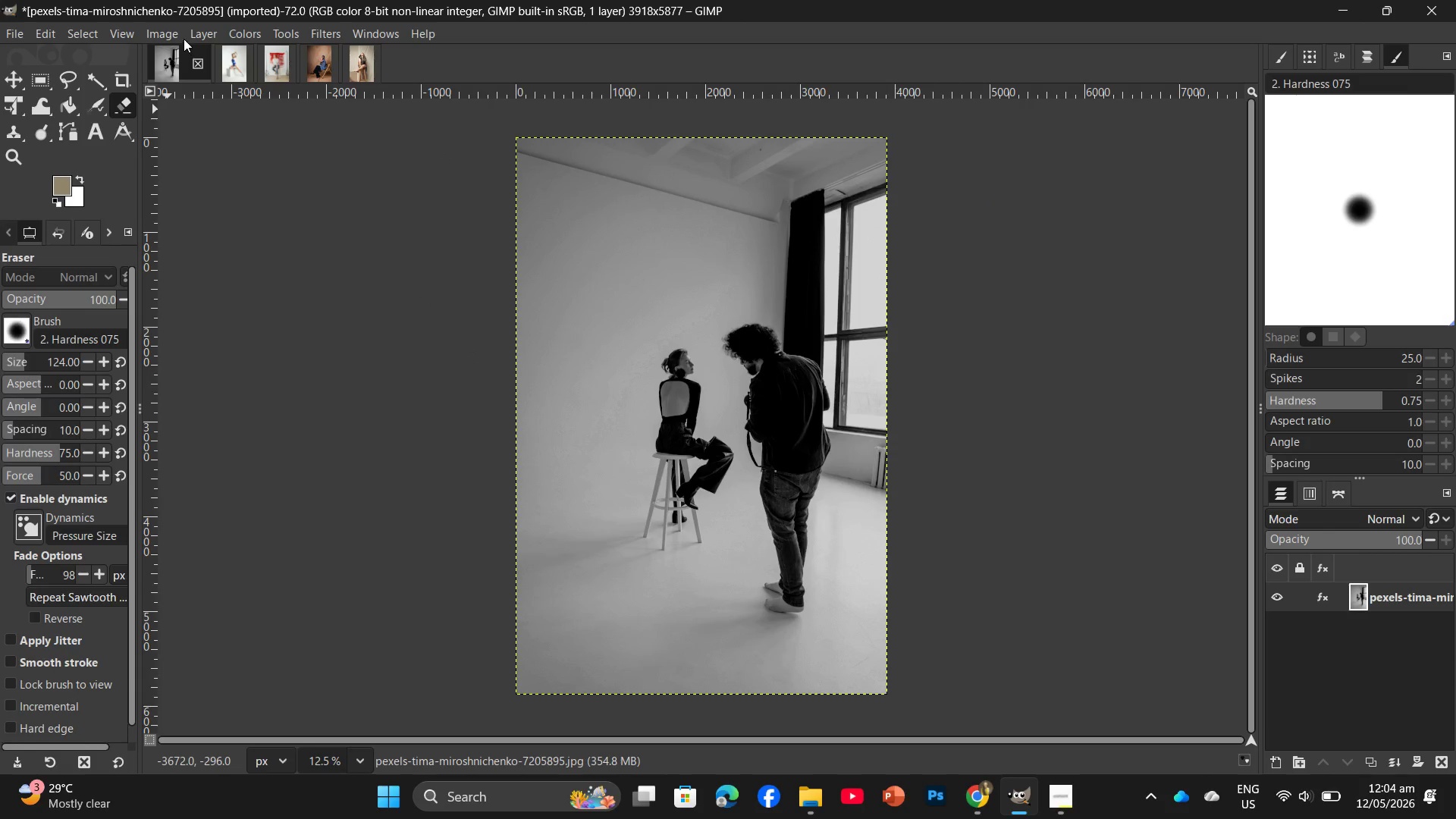 
left_click([172, 33])
 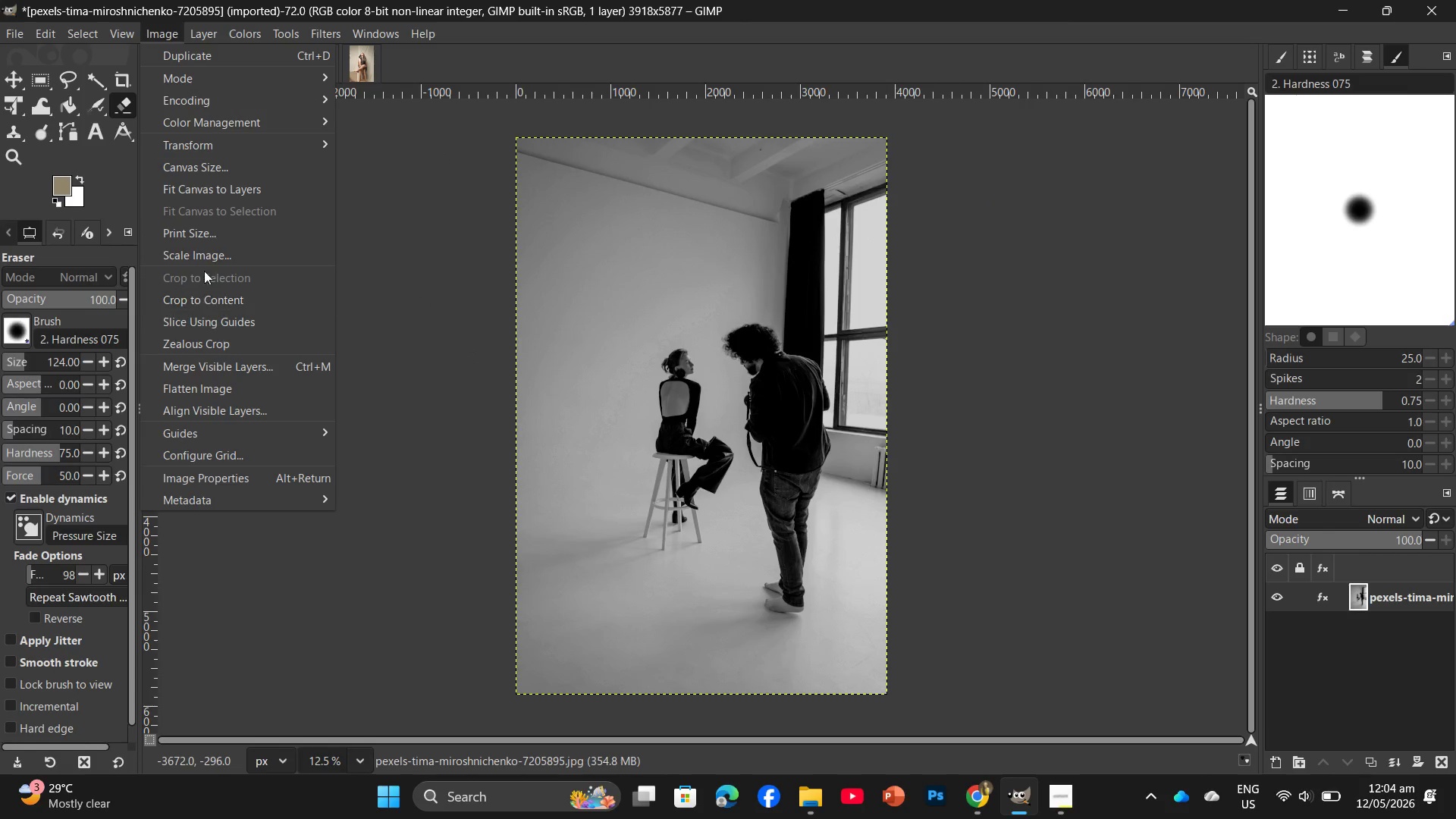 
left_click([206, 256])
 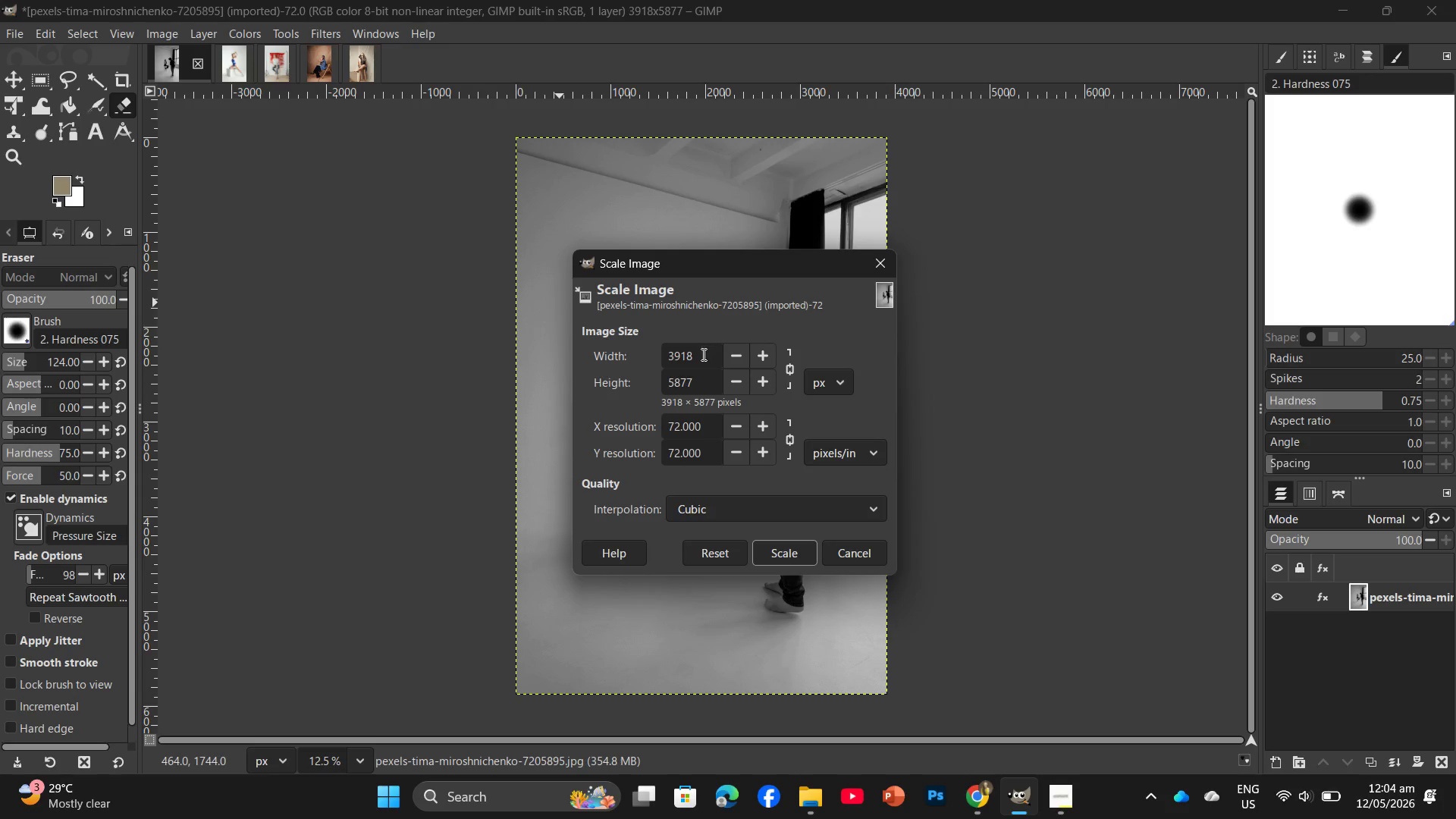 
left_click_drag(start_coordinate=[699, 382], to_coordinate=[636, 391])
 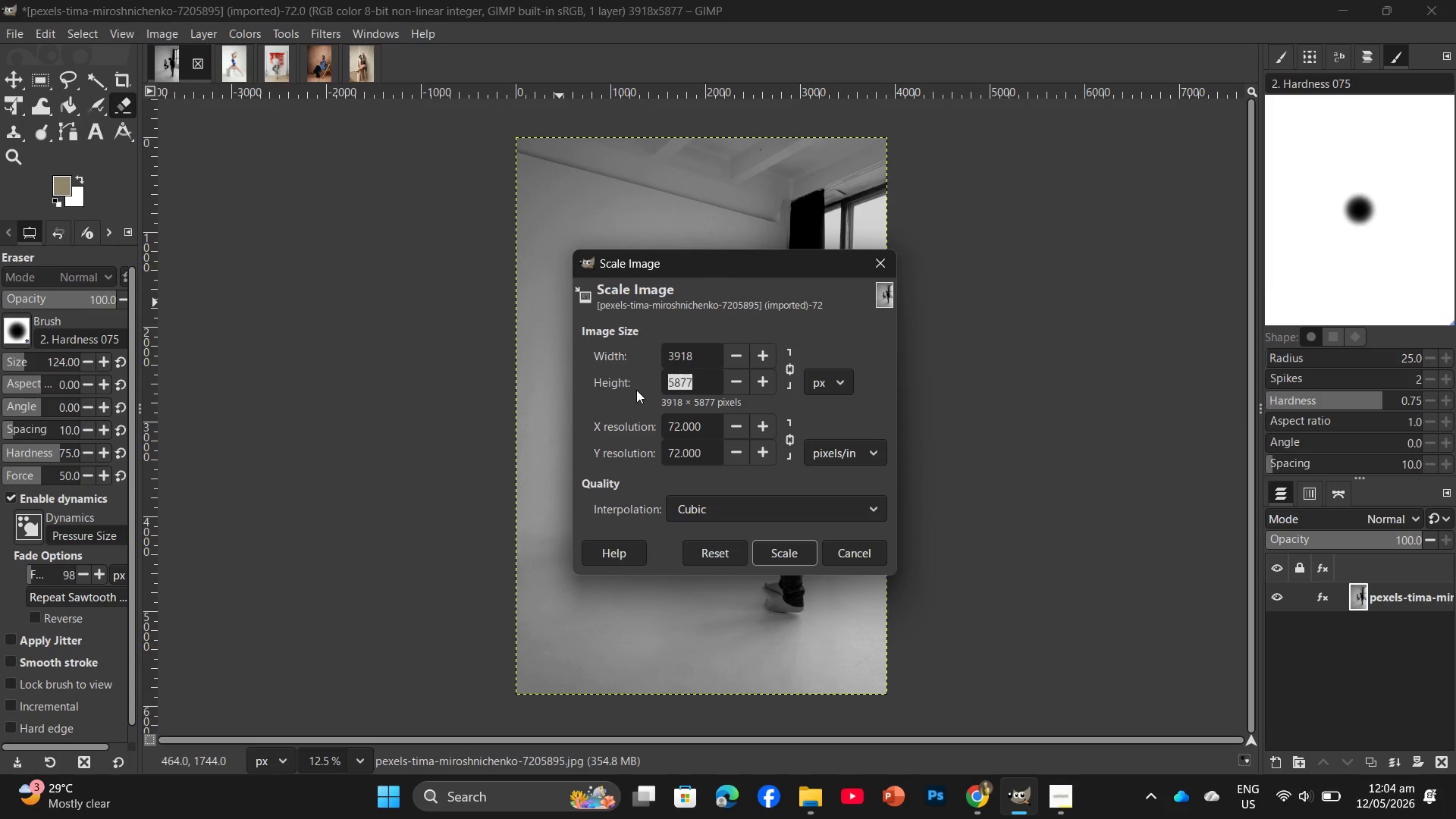 
key(Numpad3)
 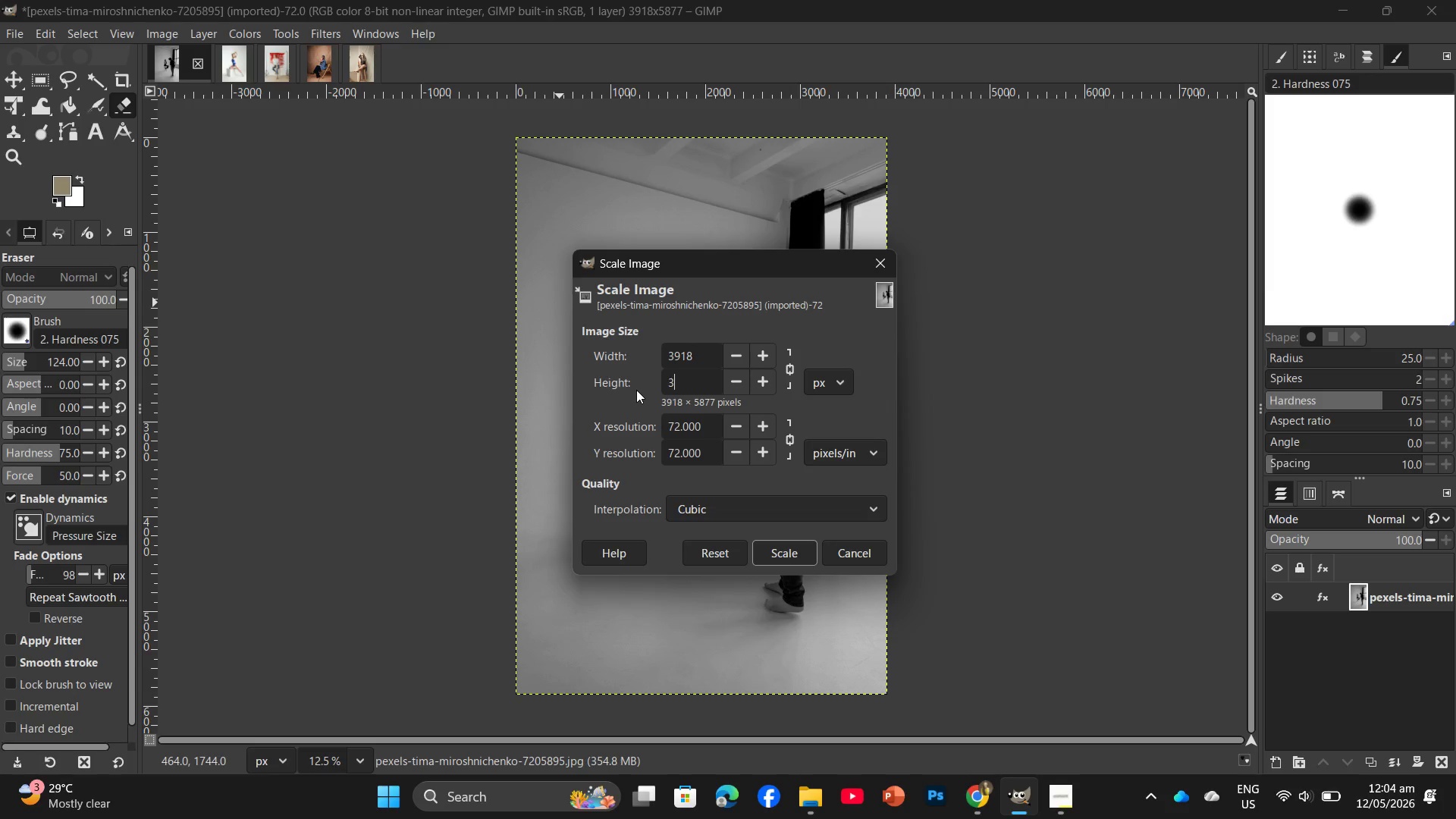 
key(Numpad0)
 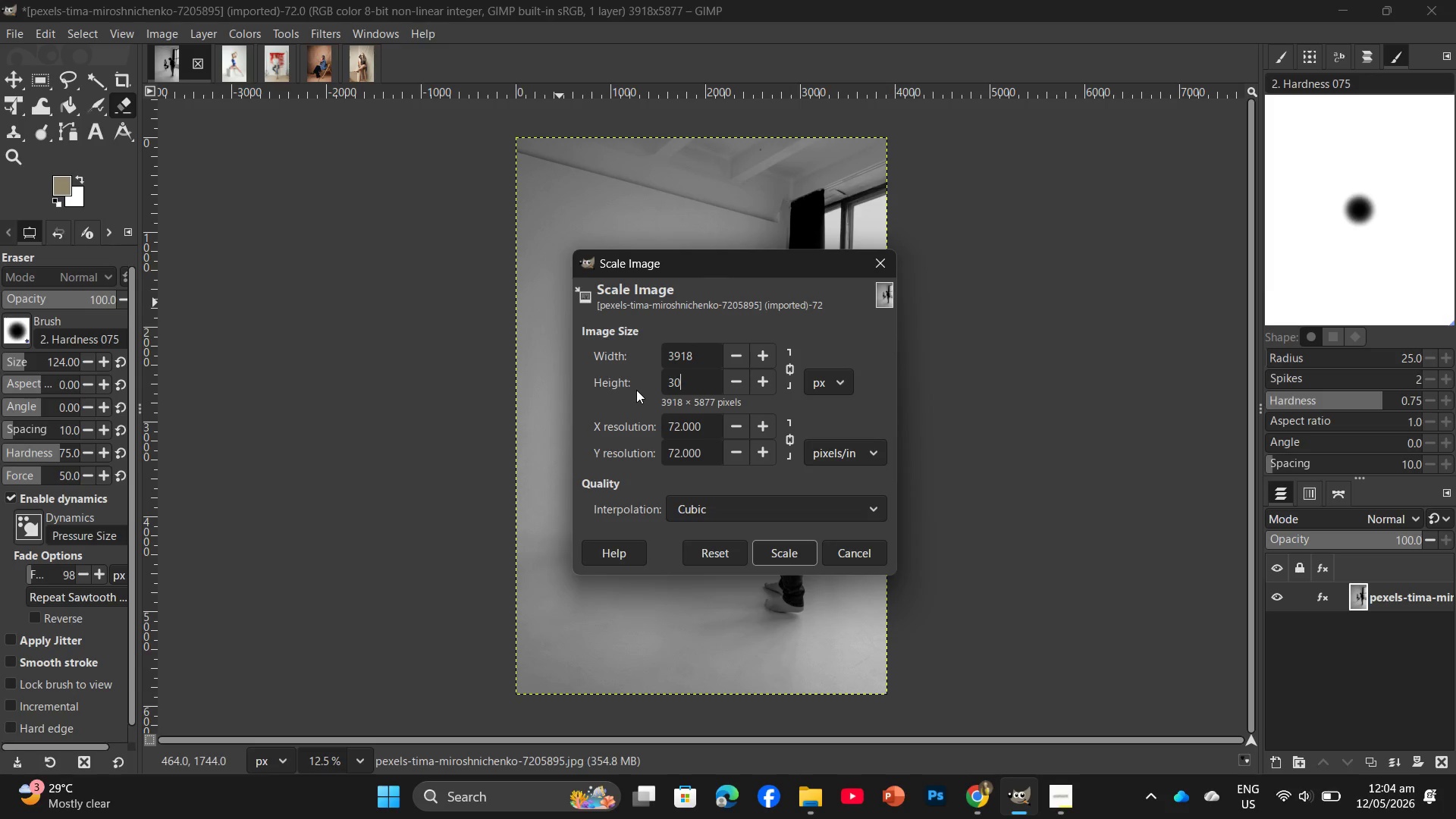 
key(Numpad0)
 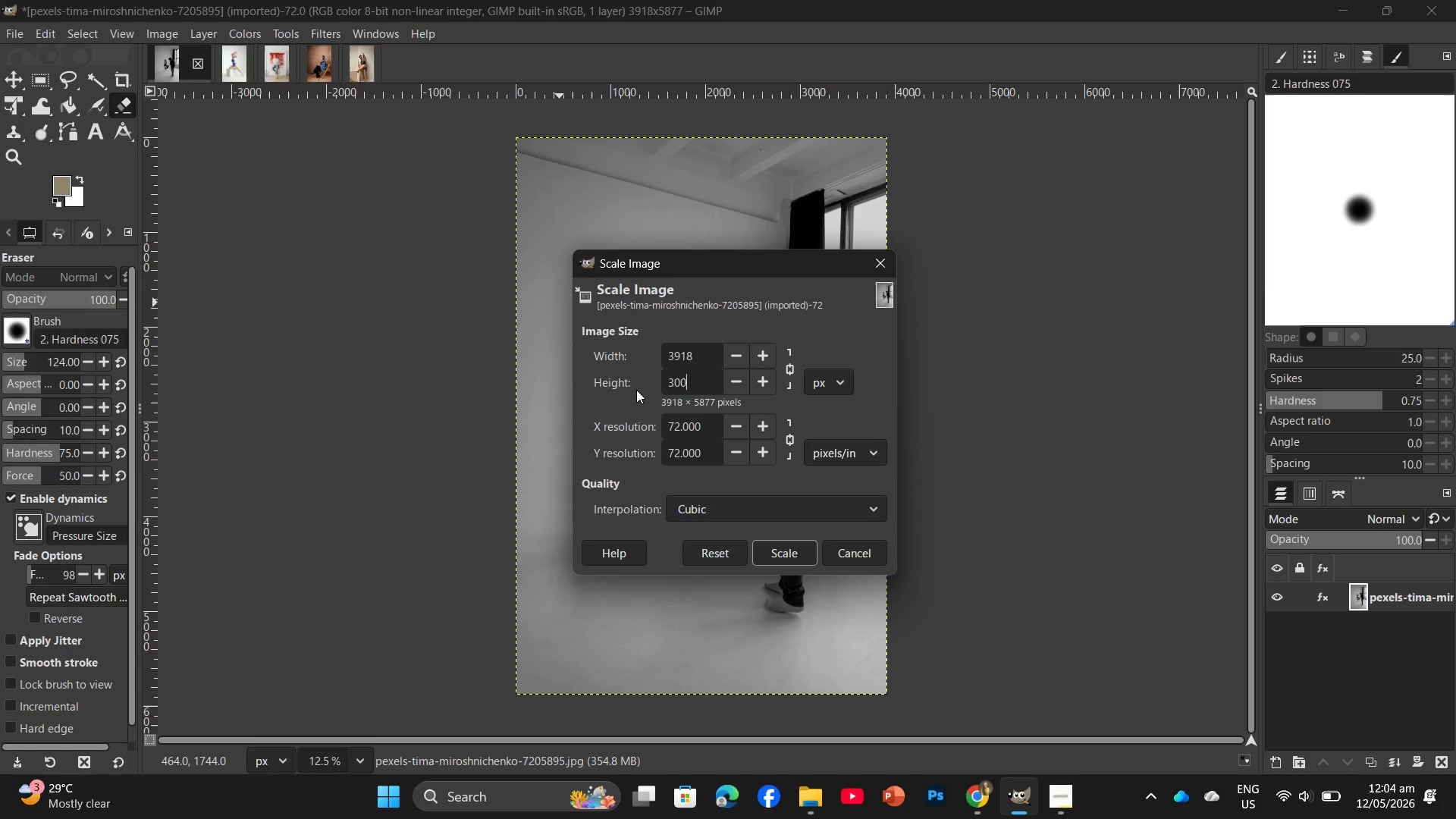 
key(Numpad0)
 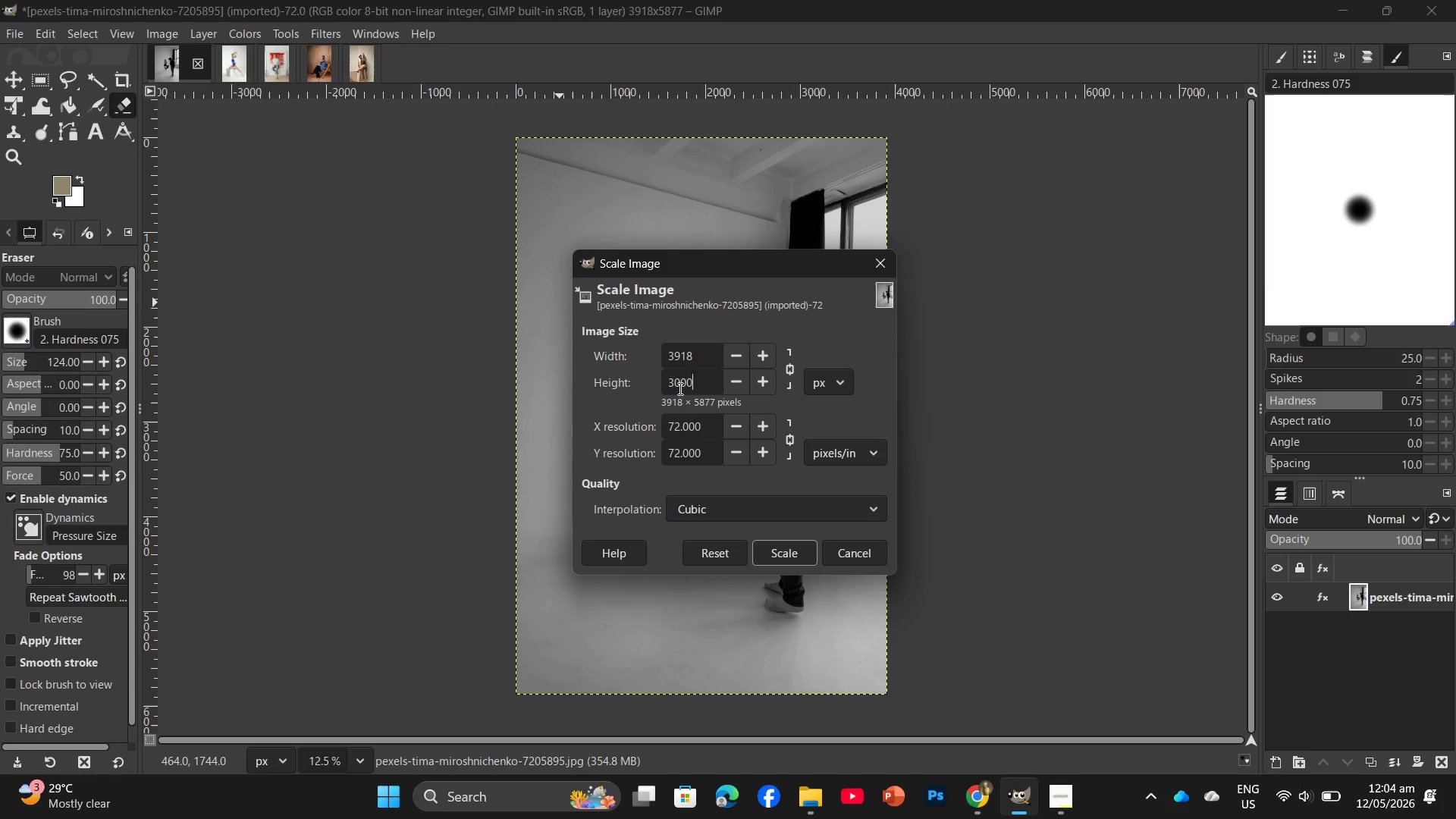 
key(Backspace)
 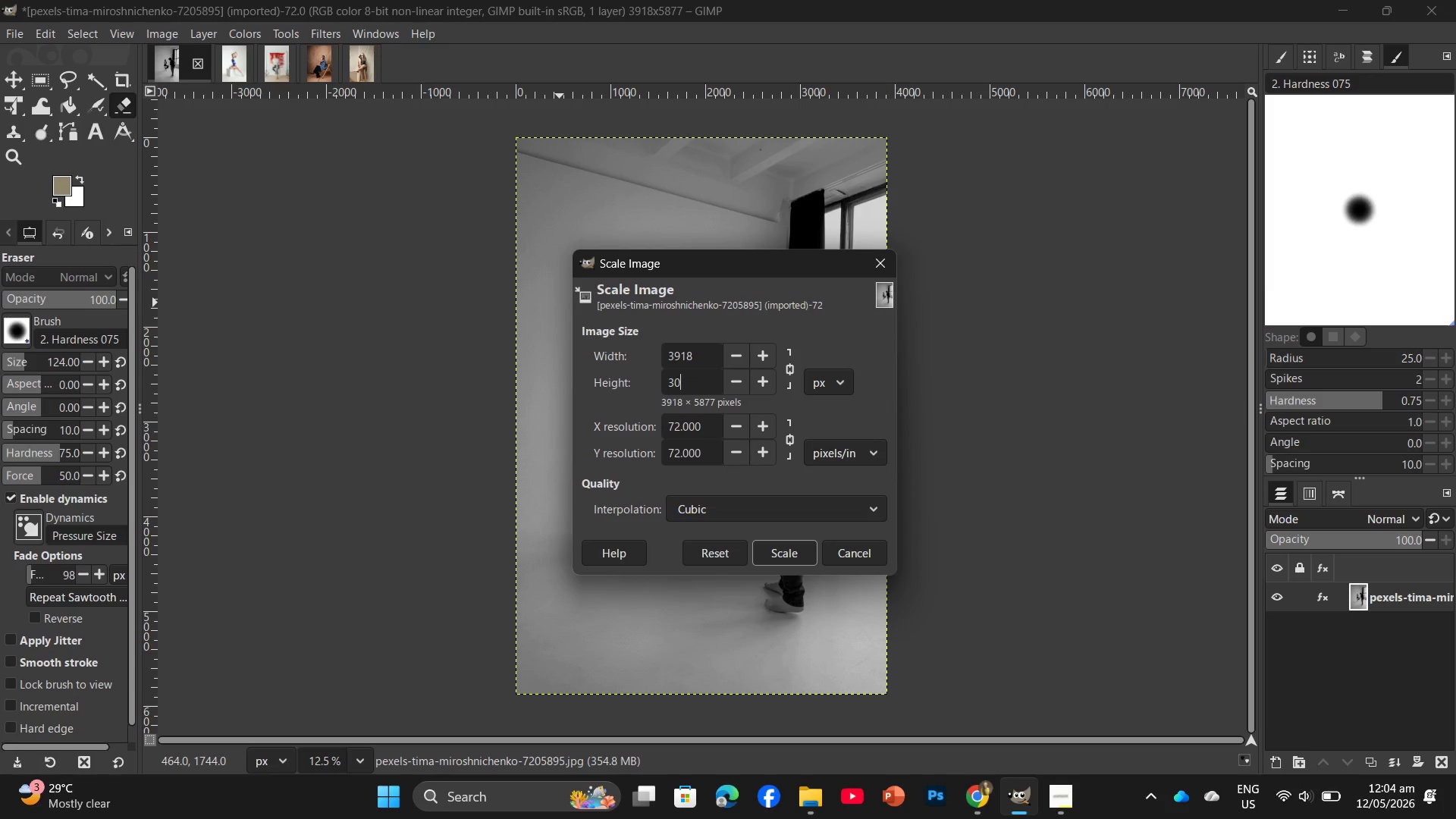 
key(Backspace)
 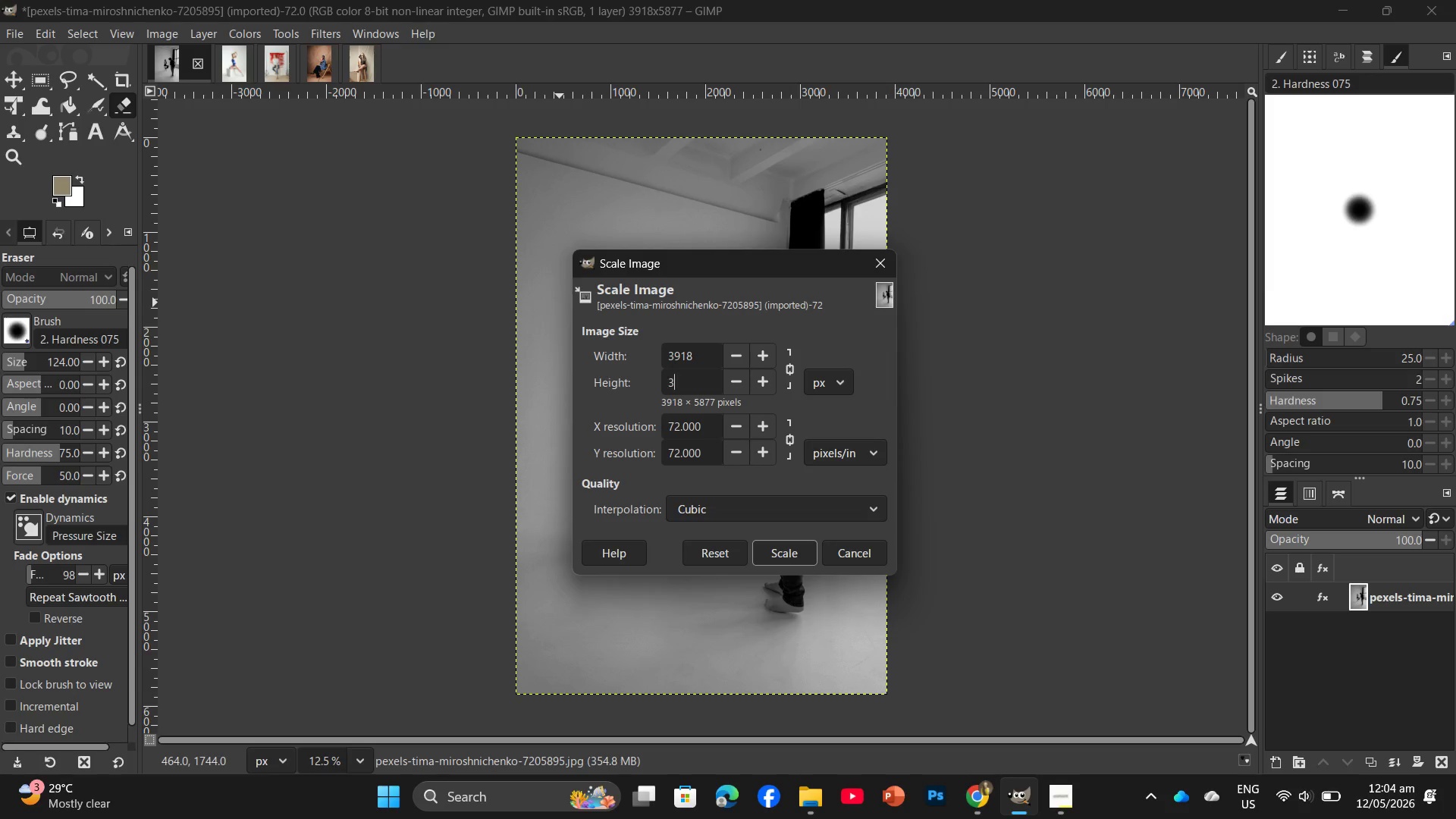 
key(Backspace)
 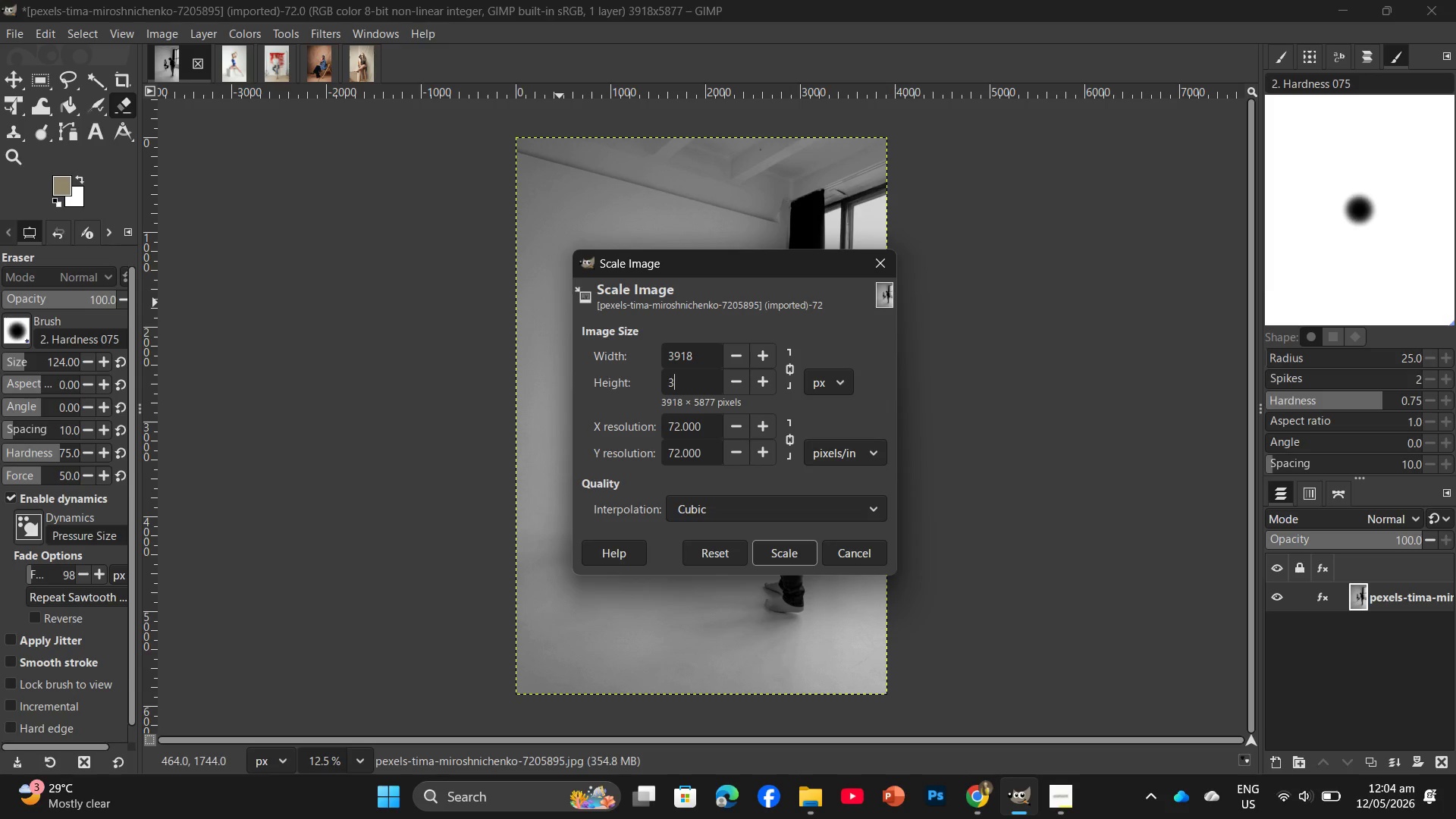 
key(Backspace)
 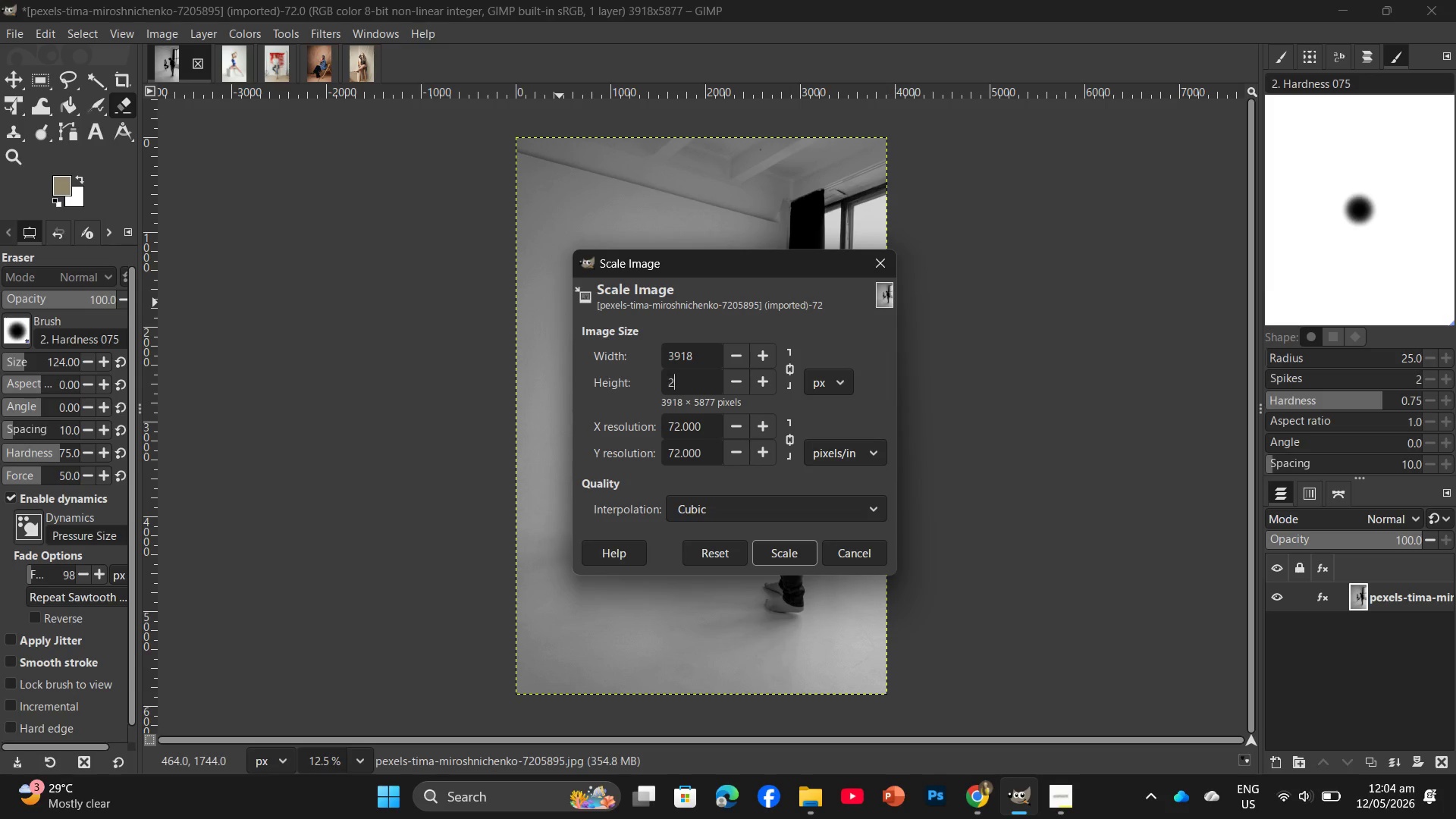 
key(Numpad2)
 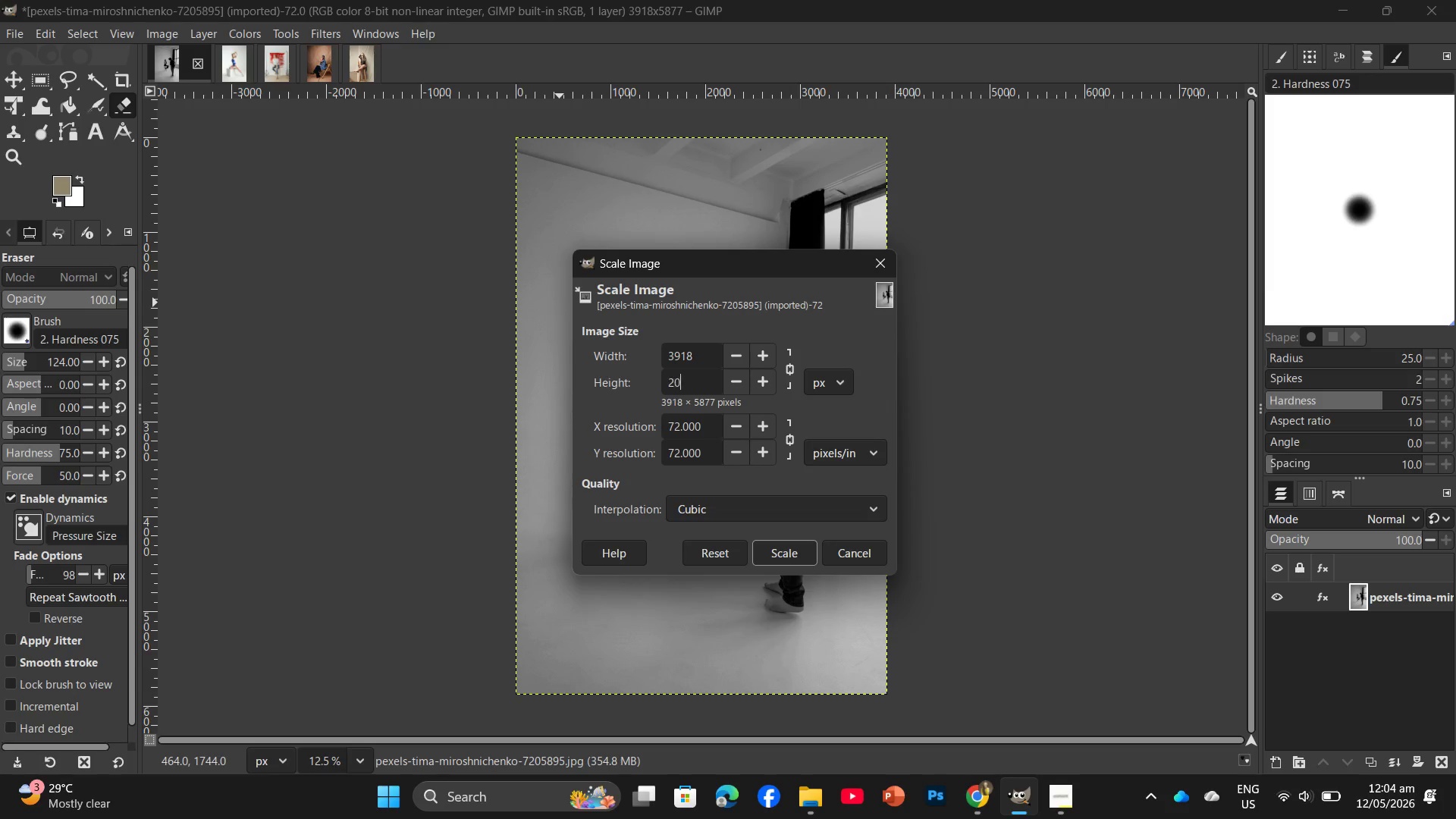 
key(Numpad0)
 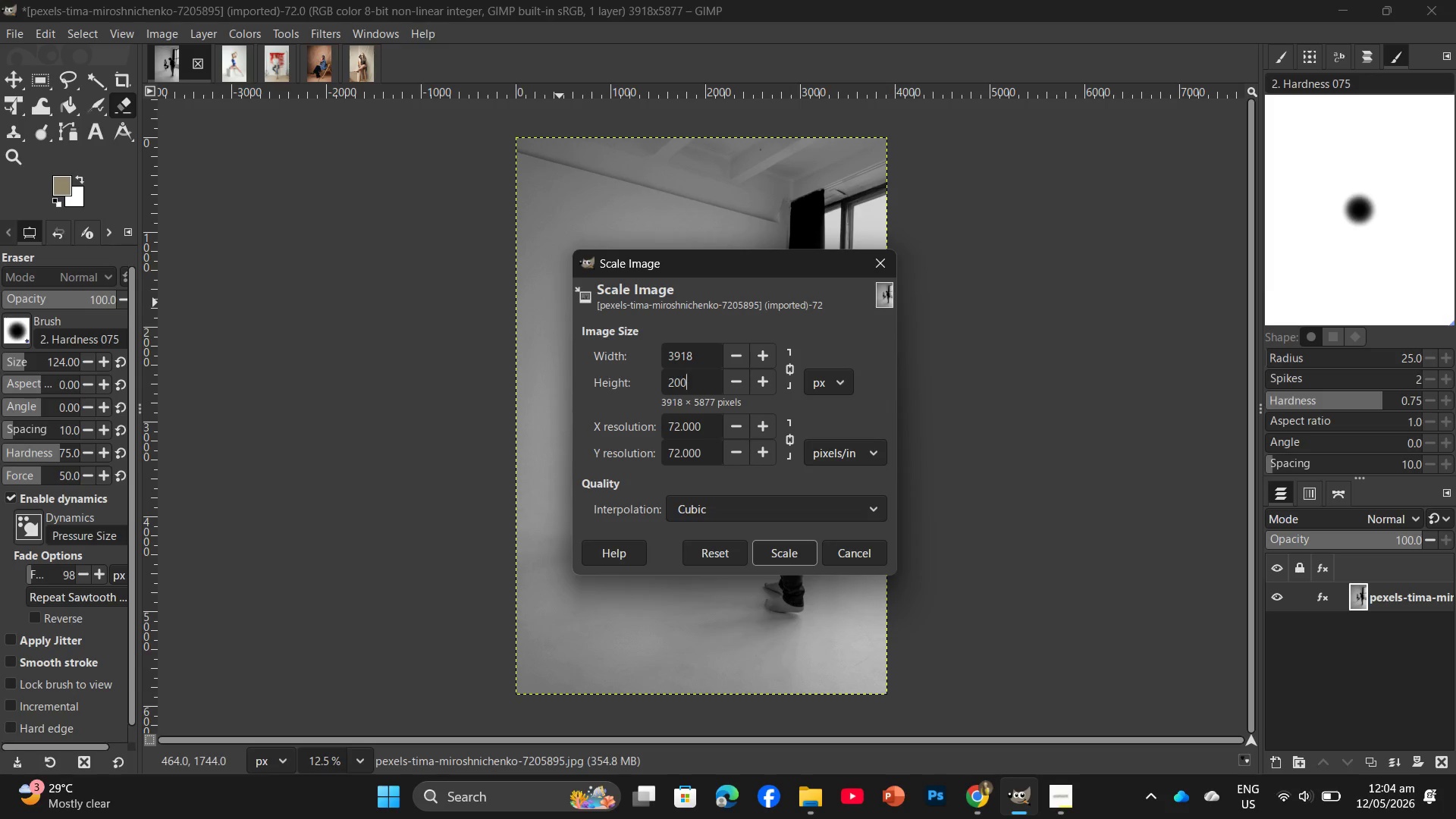 
key(Numpad0)
 